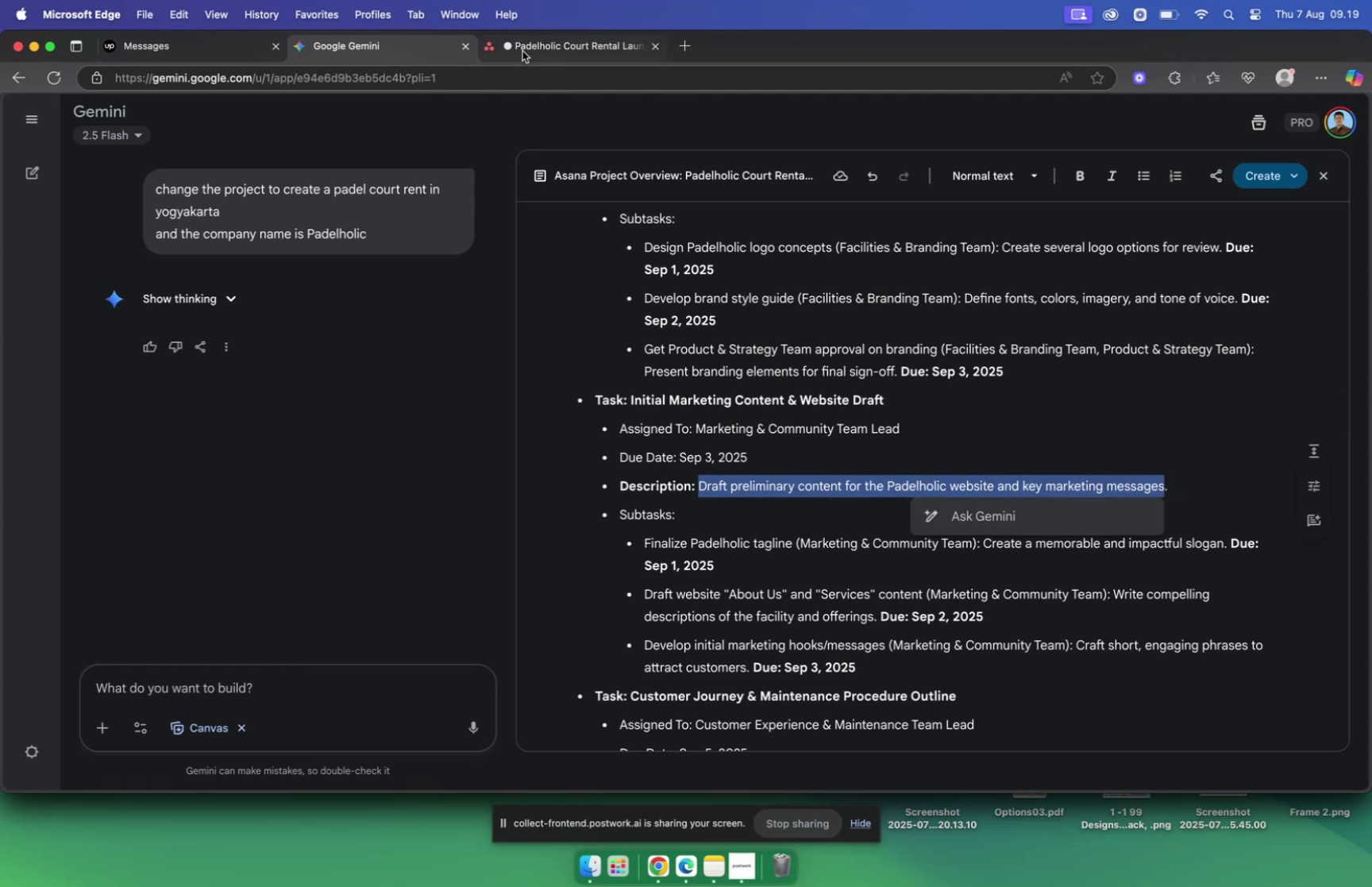 
left_click([551, 50])
 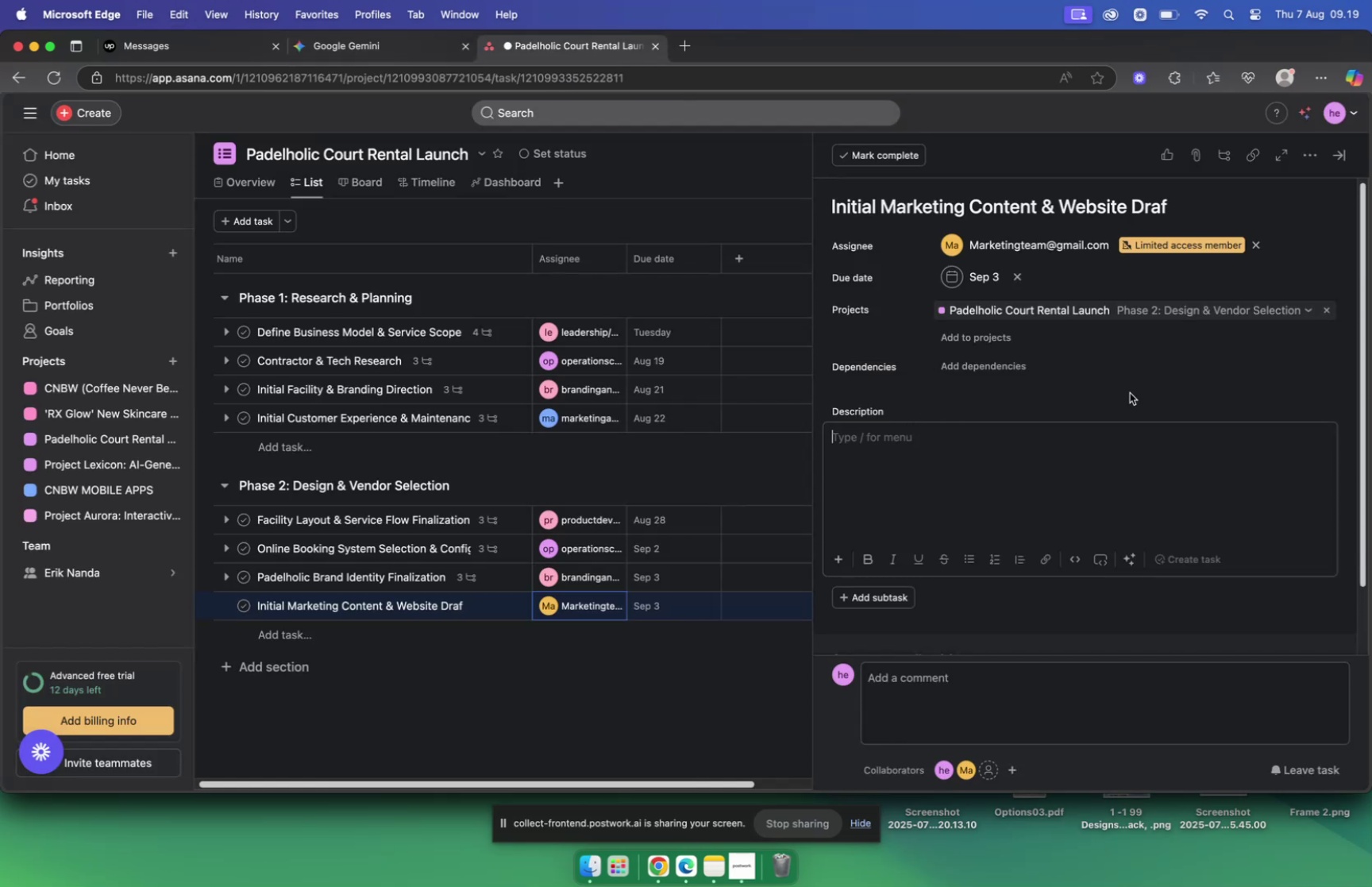 
key(Meta+V)
 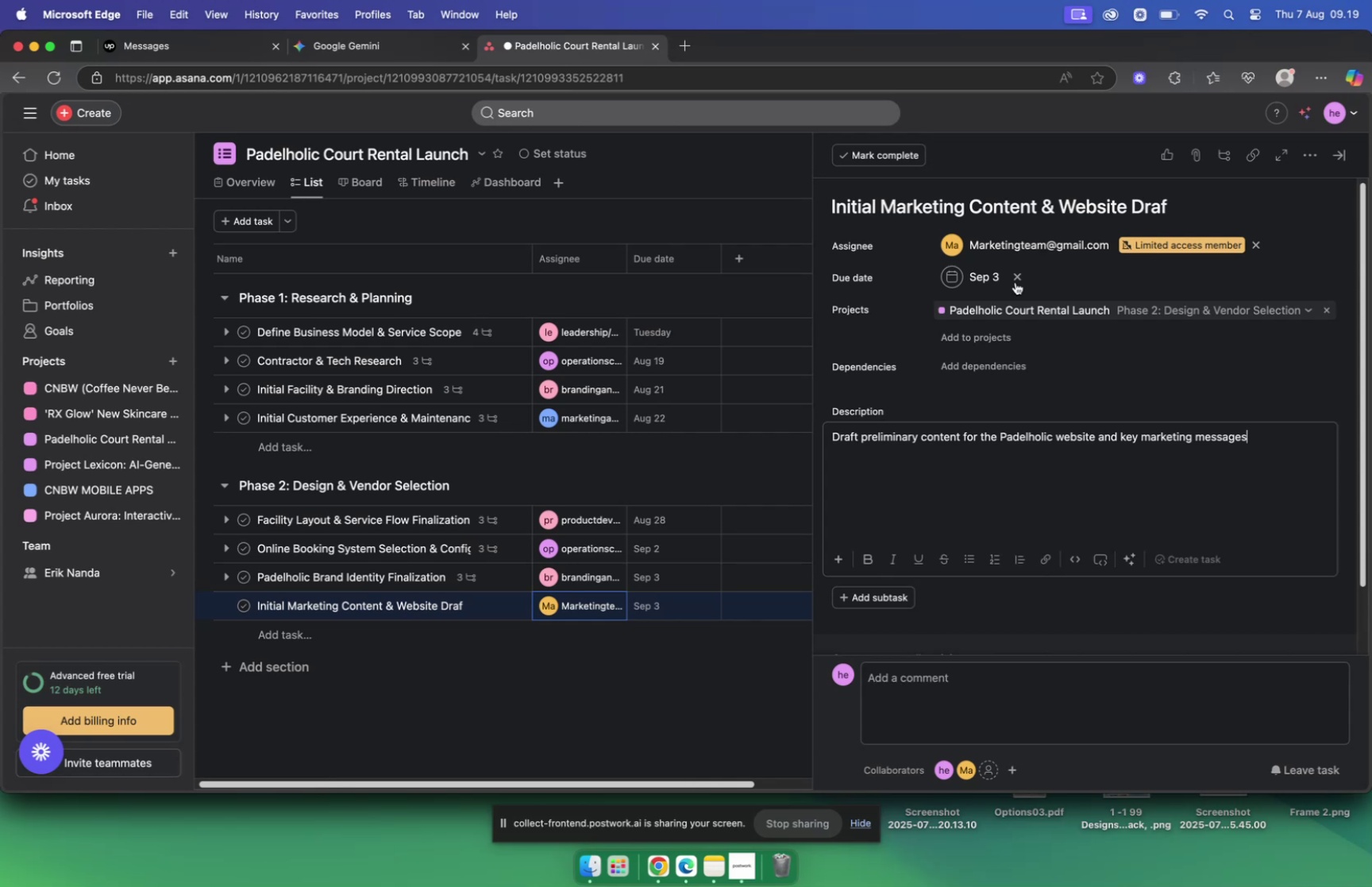 
wait(21.53)
 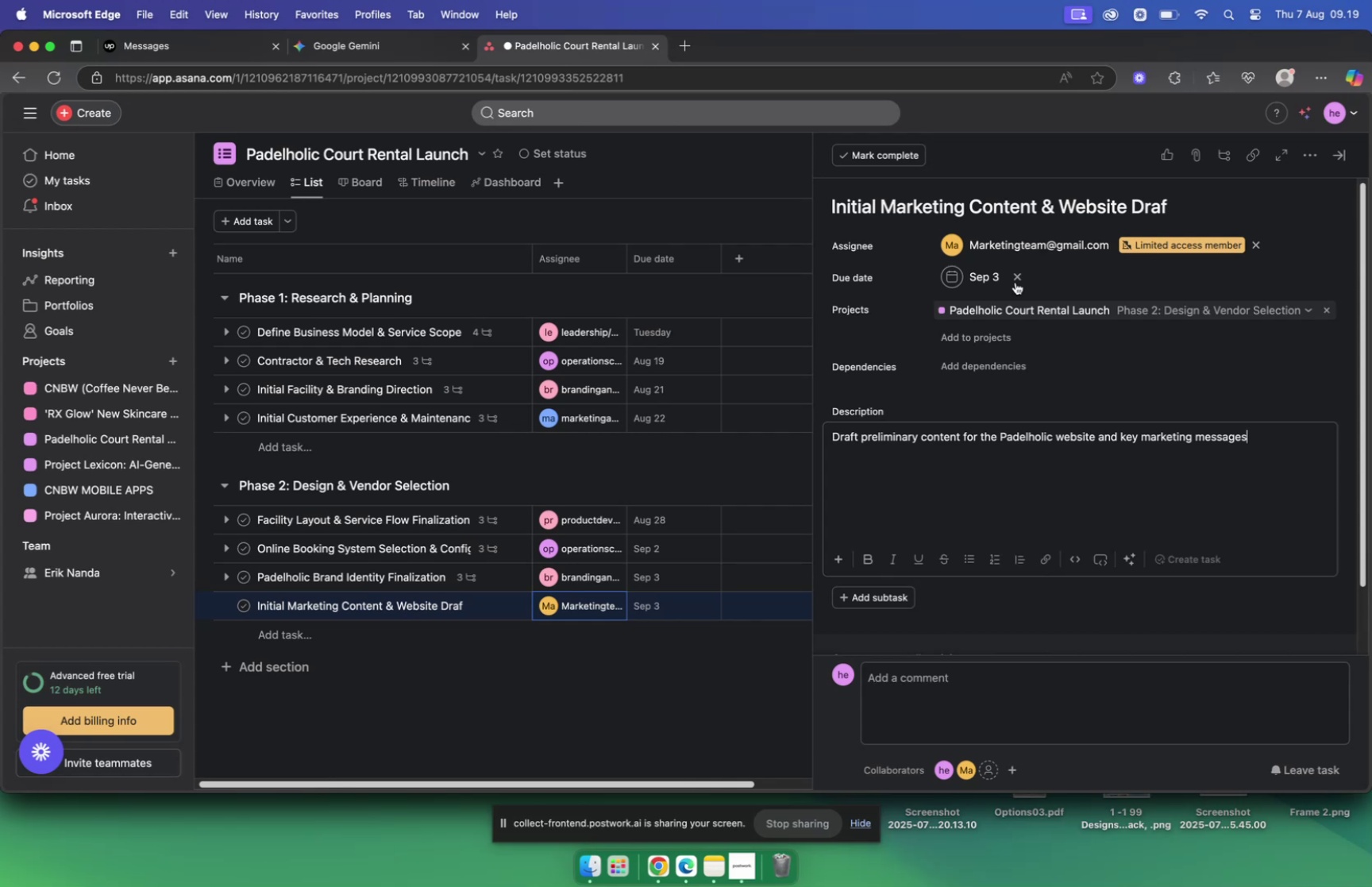 
scroll: coordinate [834, 411], scroll_direction: down, amount: 4.0
 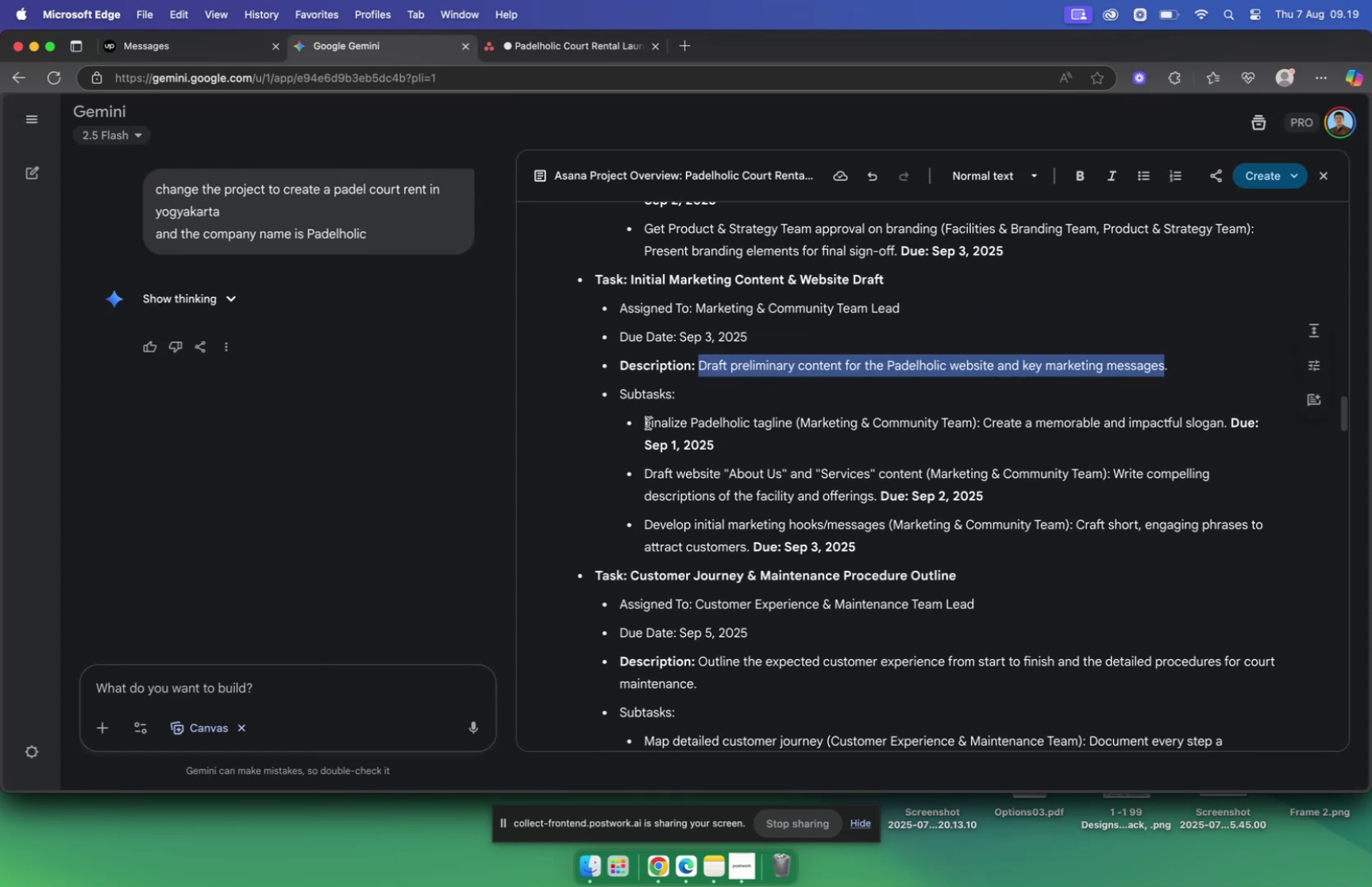 
left_click_drag(start_coordinate=[645, 422], to_coordinate=[789, 425])
 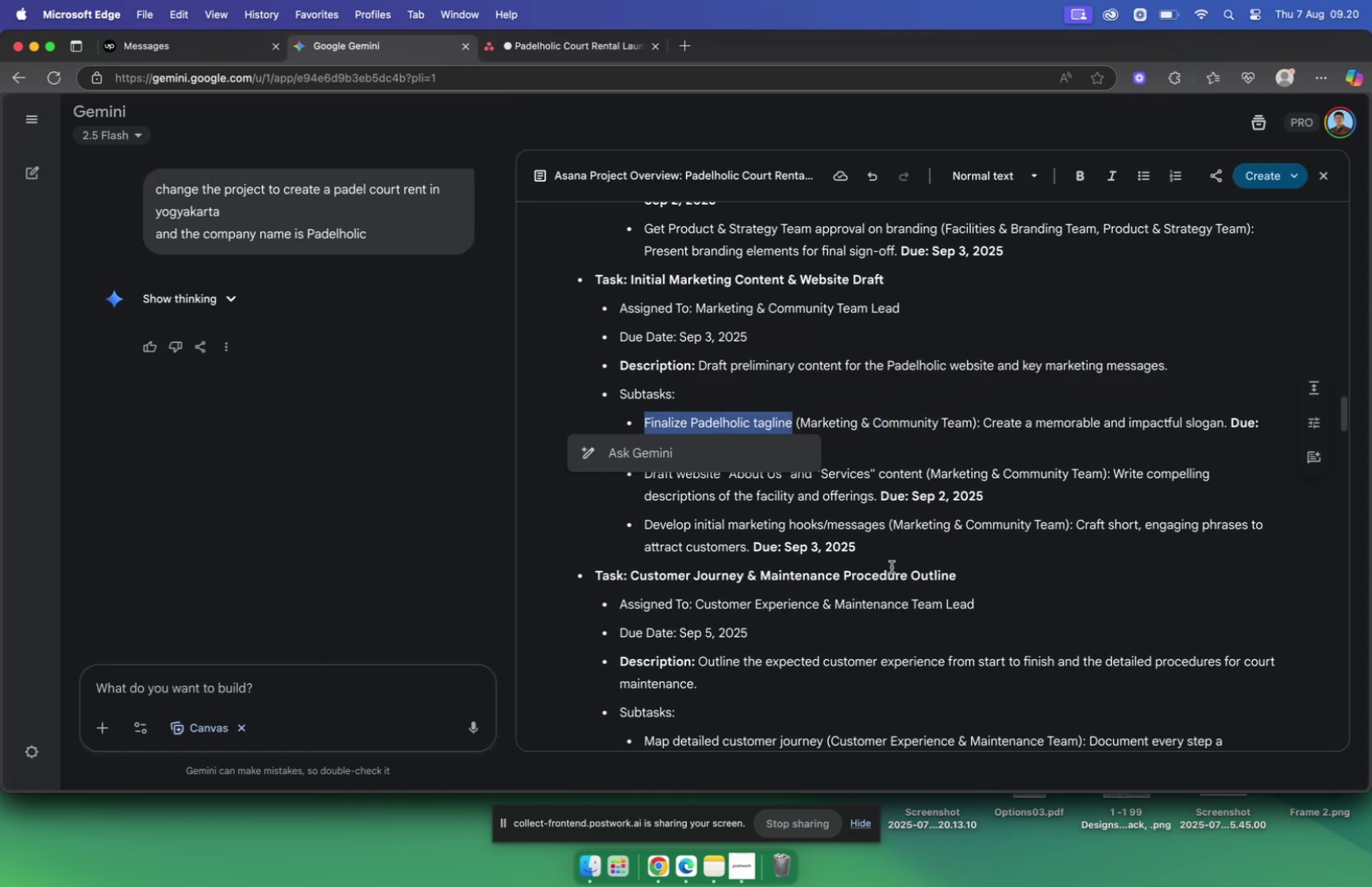 
key(Meta+C)
 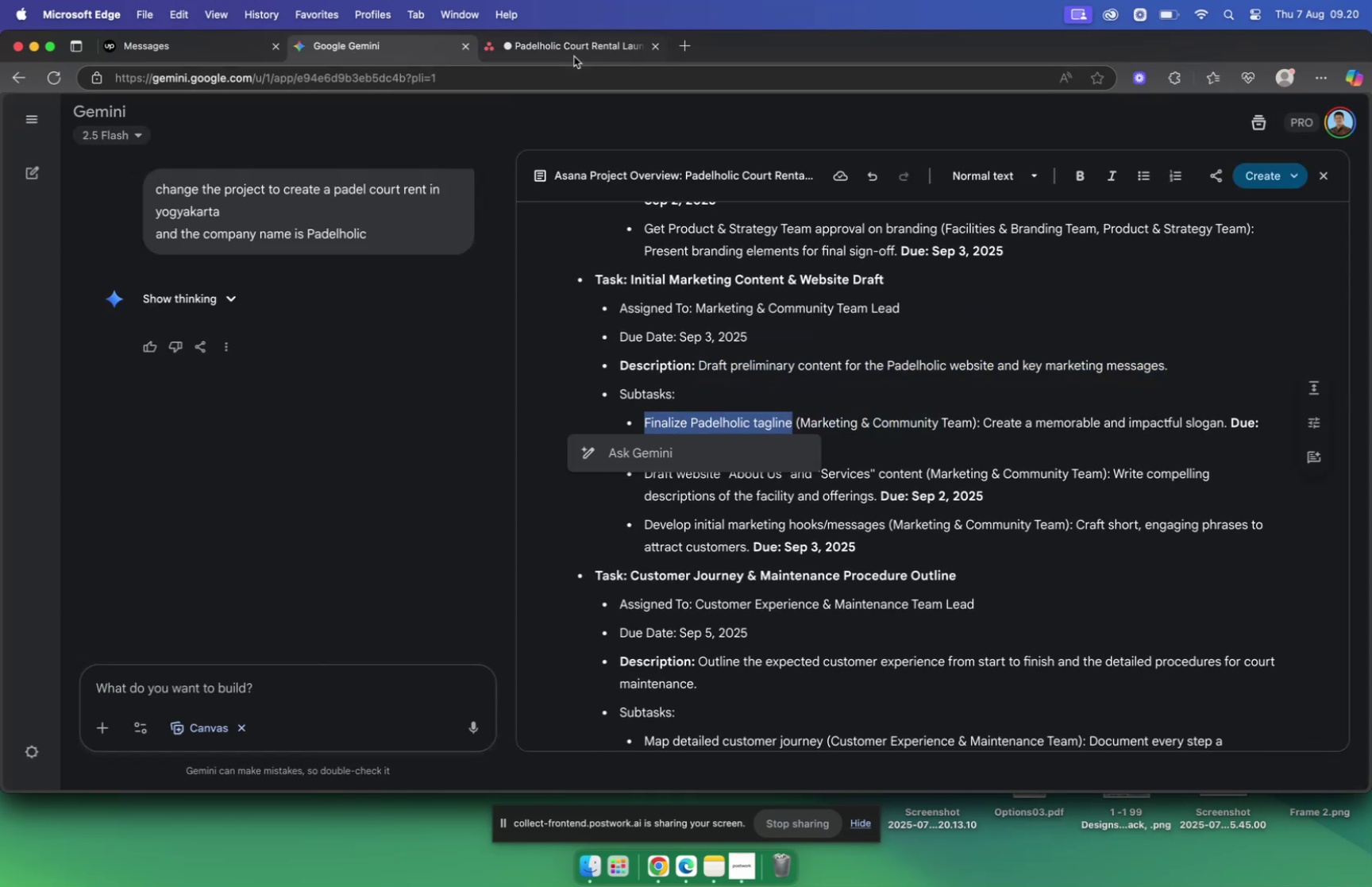 
left_click([574, 48])
 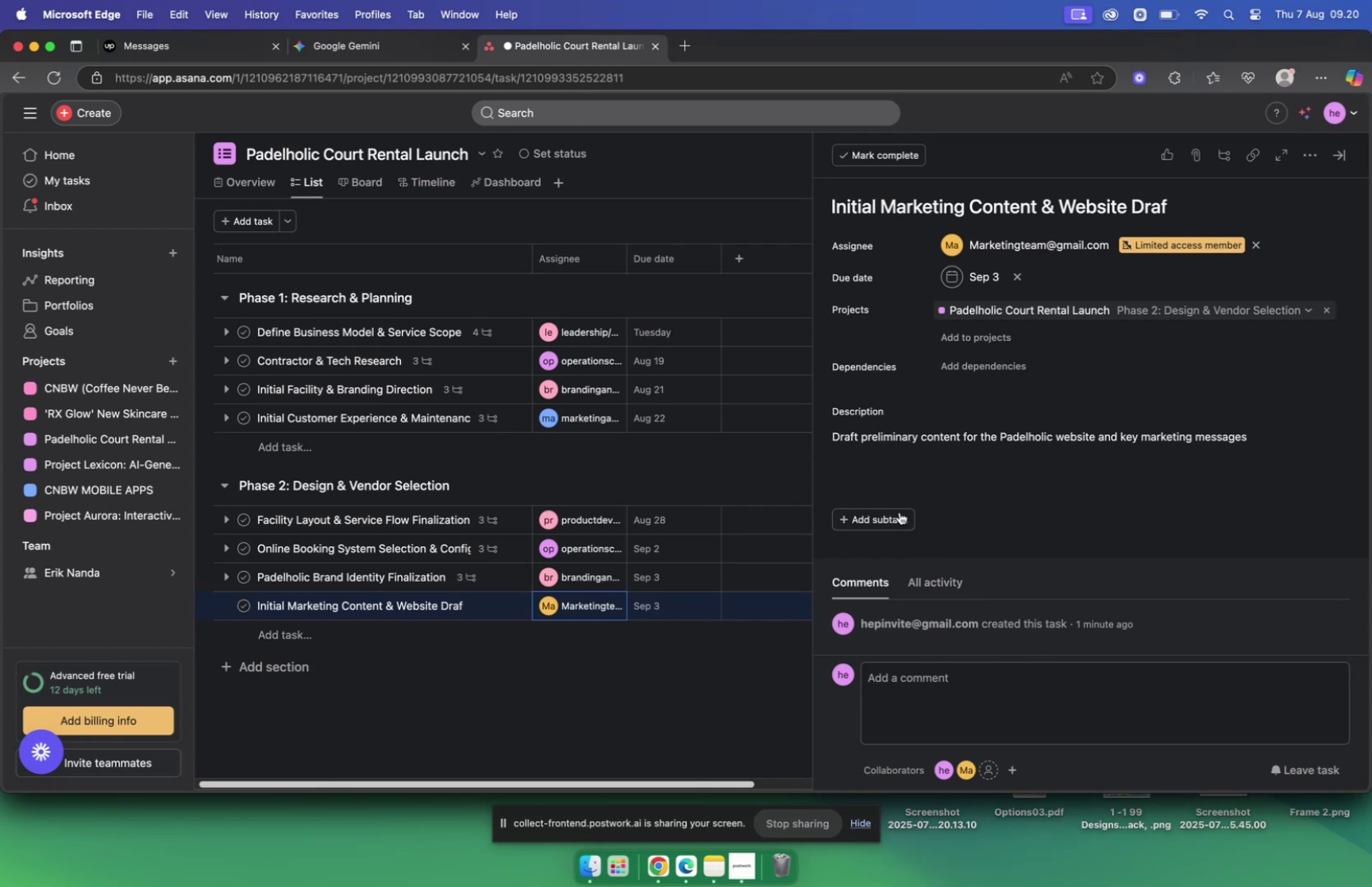 
key(Meta+V)
 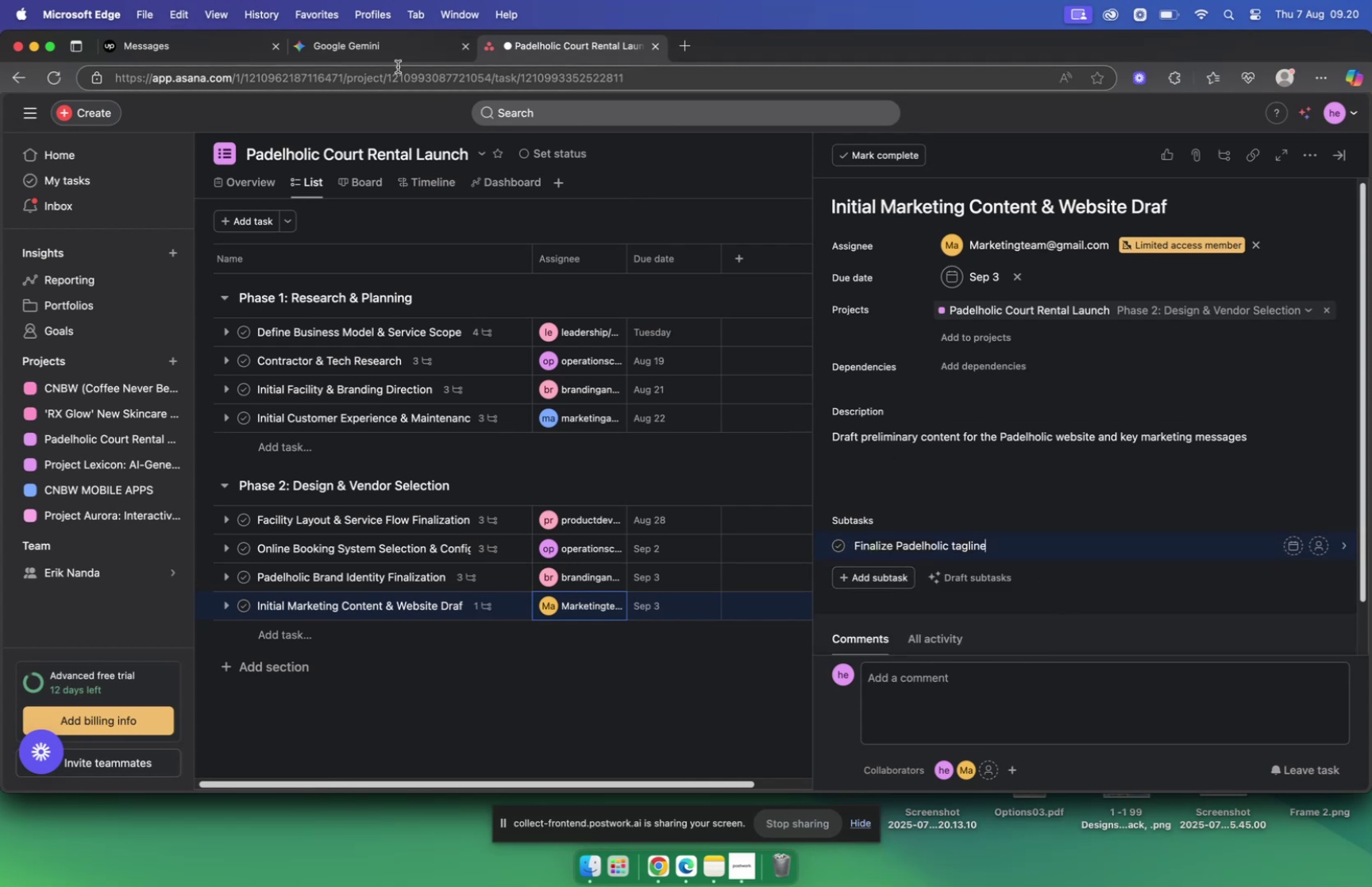 
left_click([391, 48])
 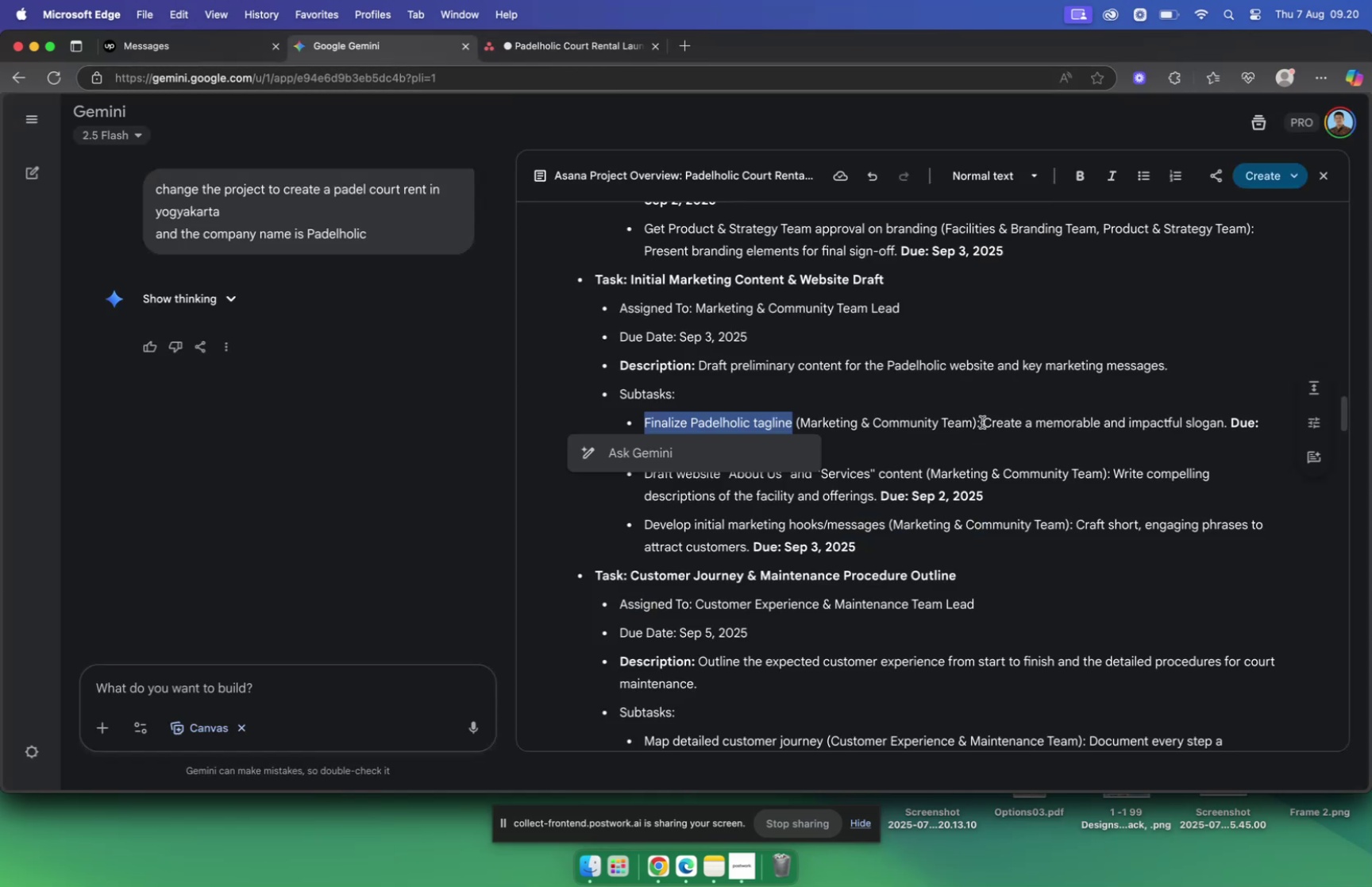 
left_click_drag(start_coordinate=[987, 422], to_coordinate=[1024, 428])
 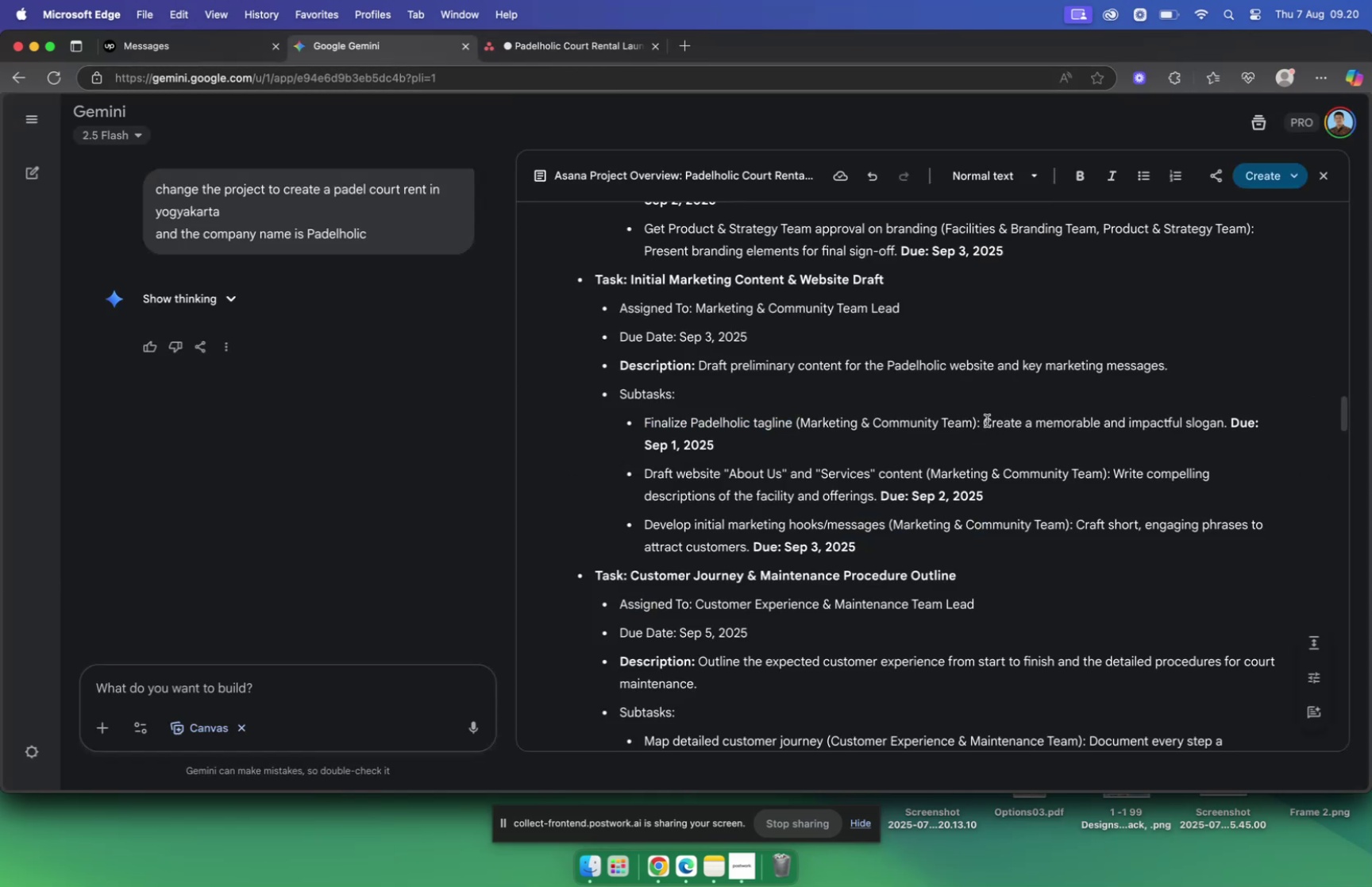 
left_click_drag(start_coordinate=[985, 419], to_coordinate=[1224, 421])
 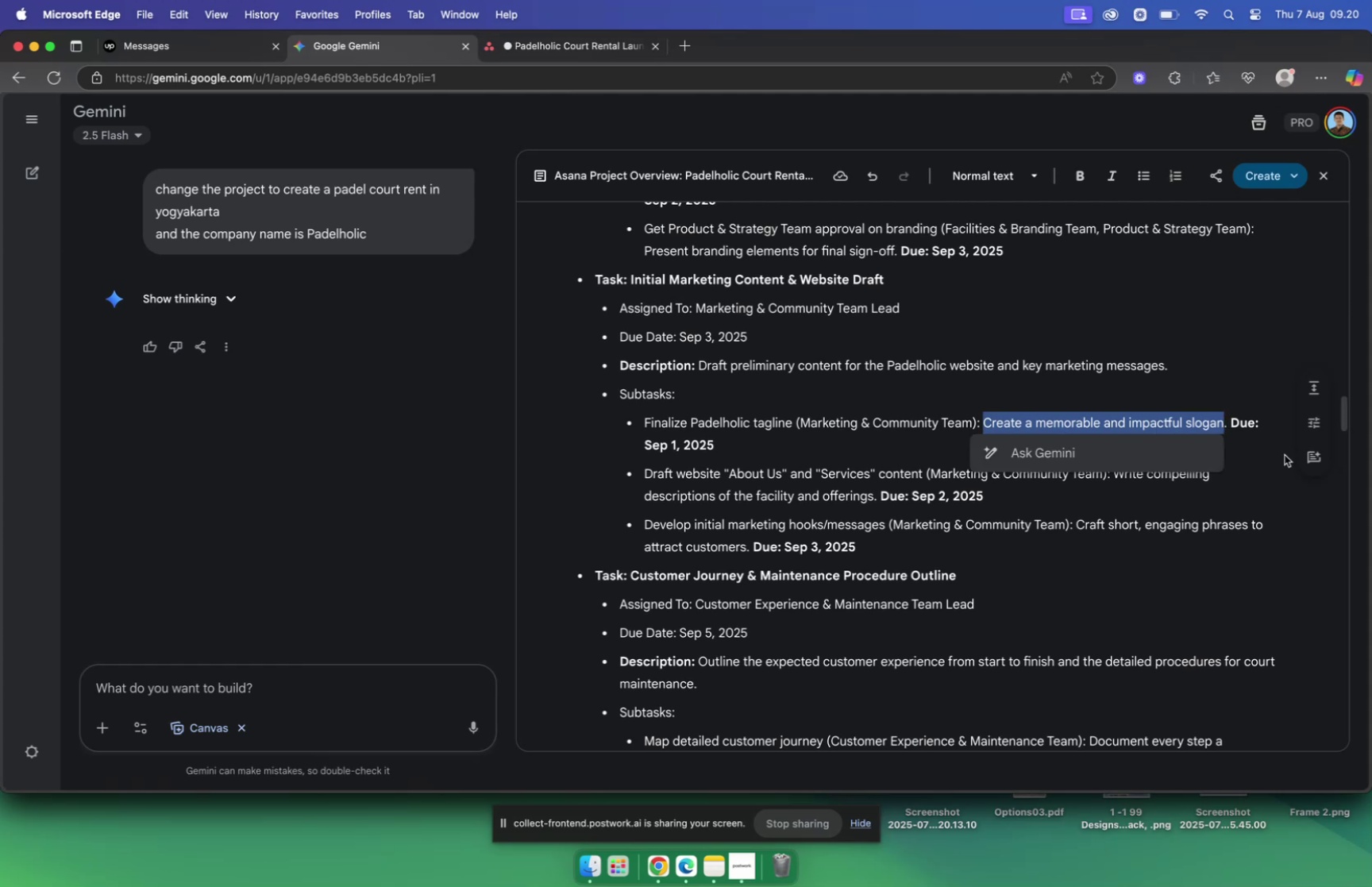 
key(Meta+C)
 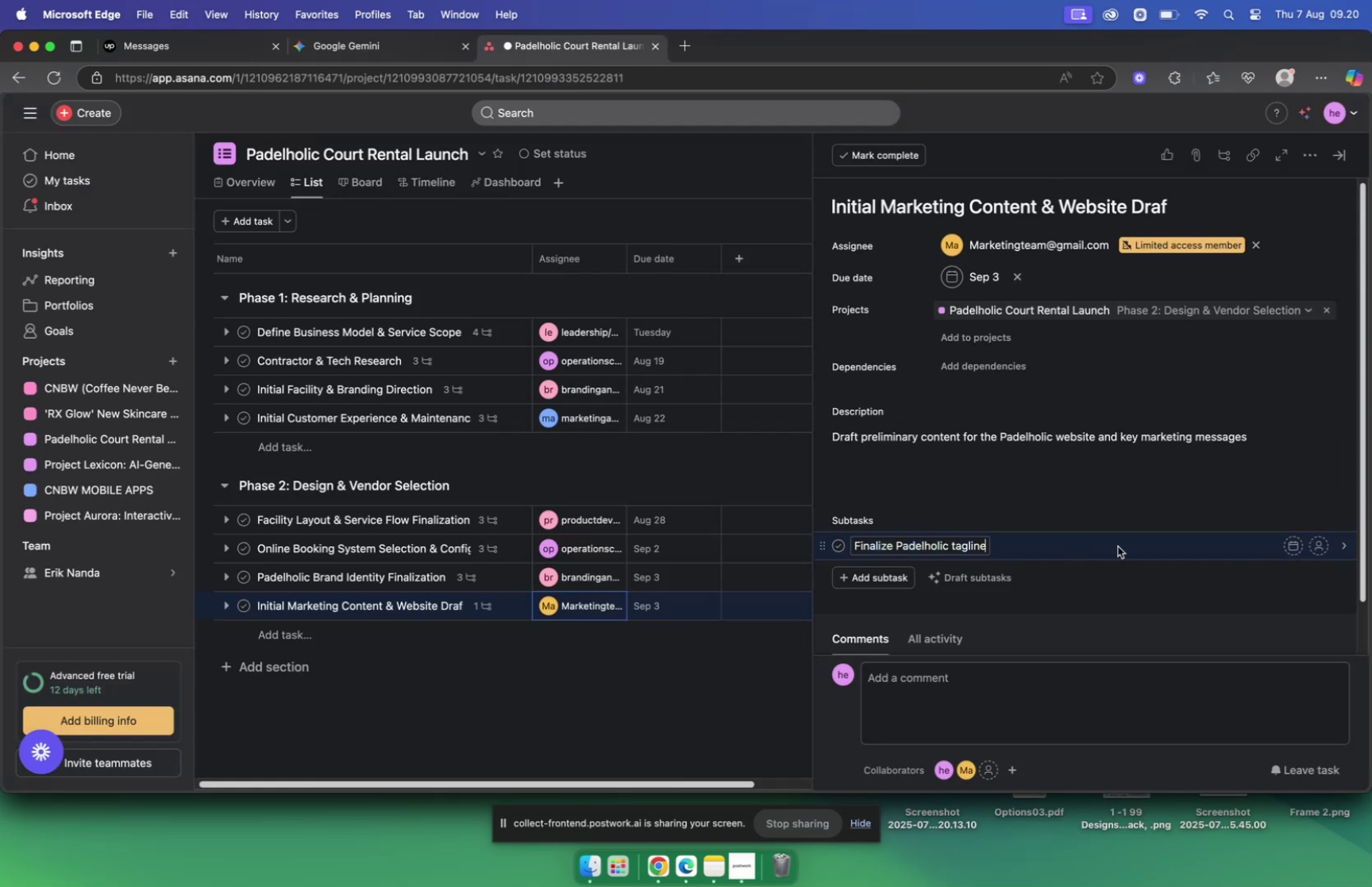 
left_click([1200, 549])
 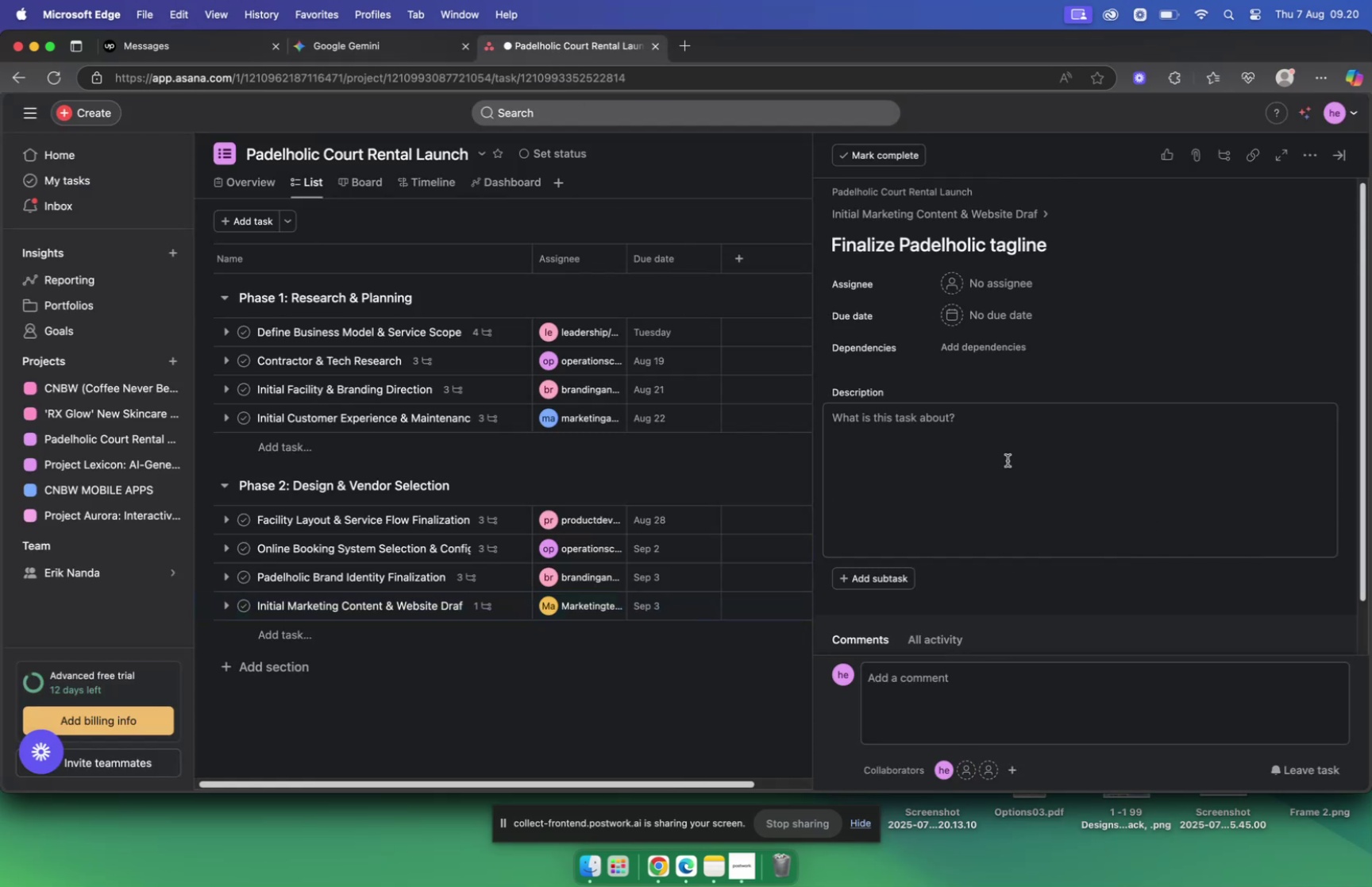 
left_click([992, 443])
 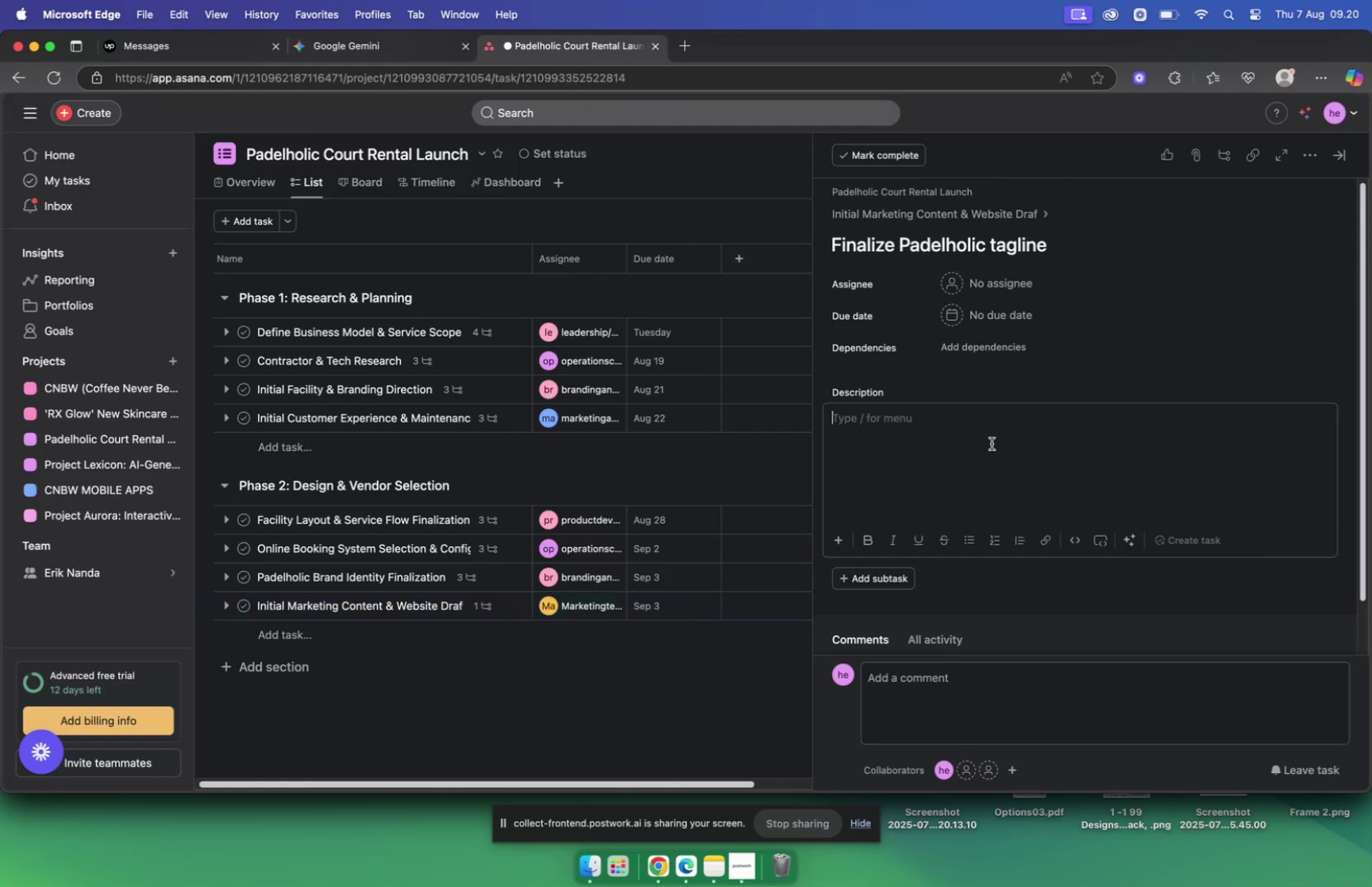 
key(Meta+V)
 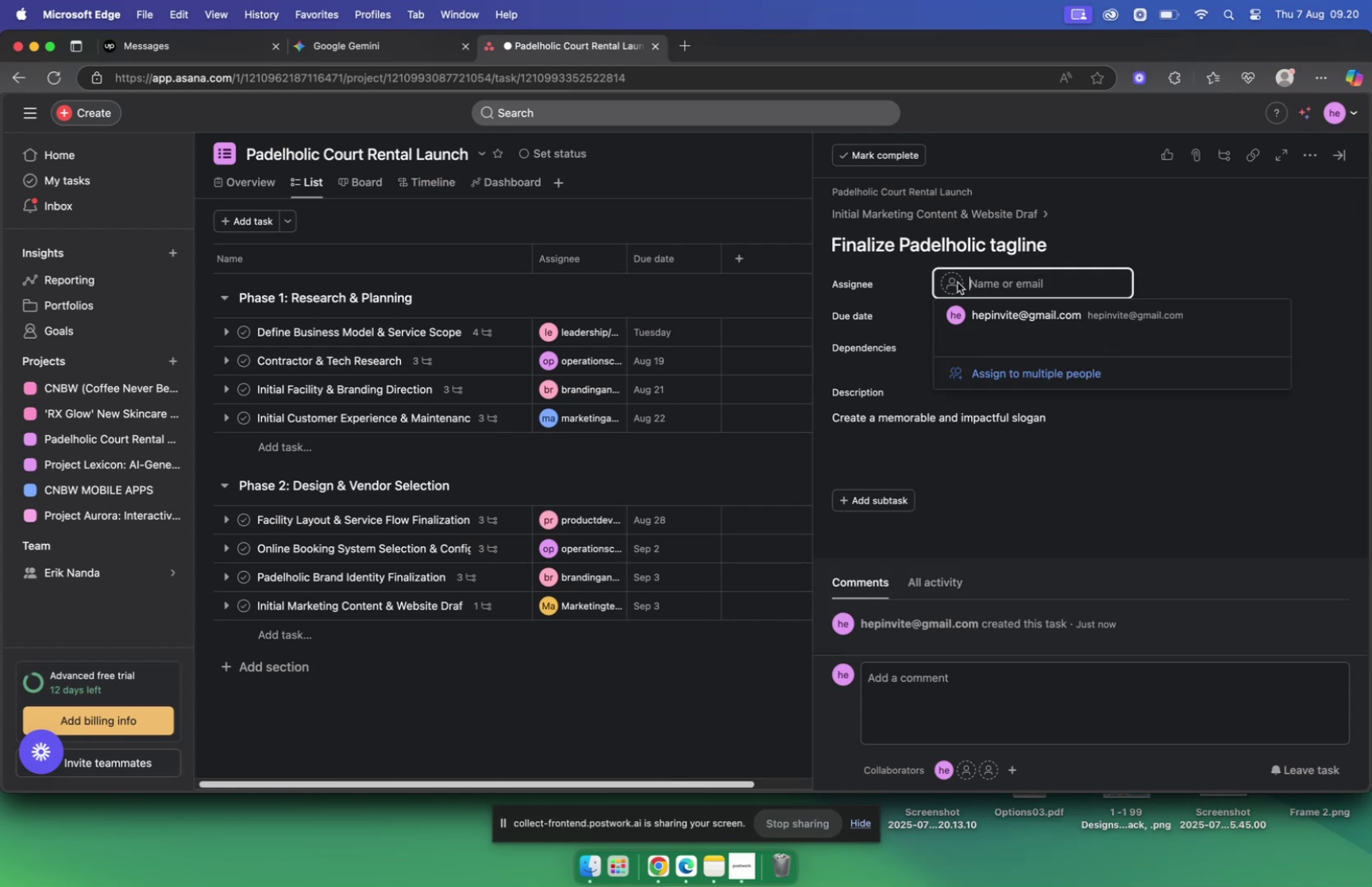 
type(mar)
 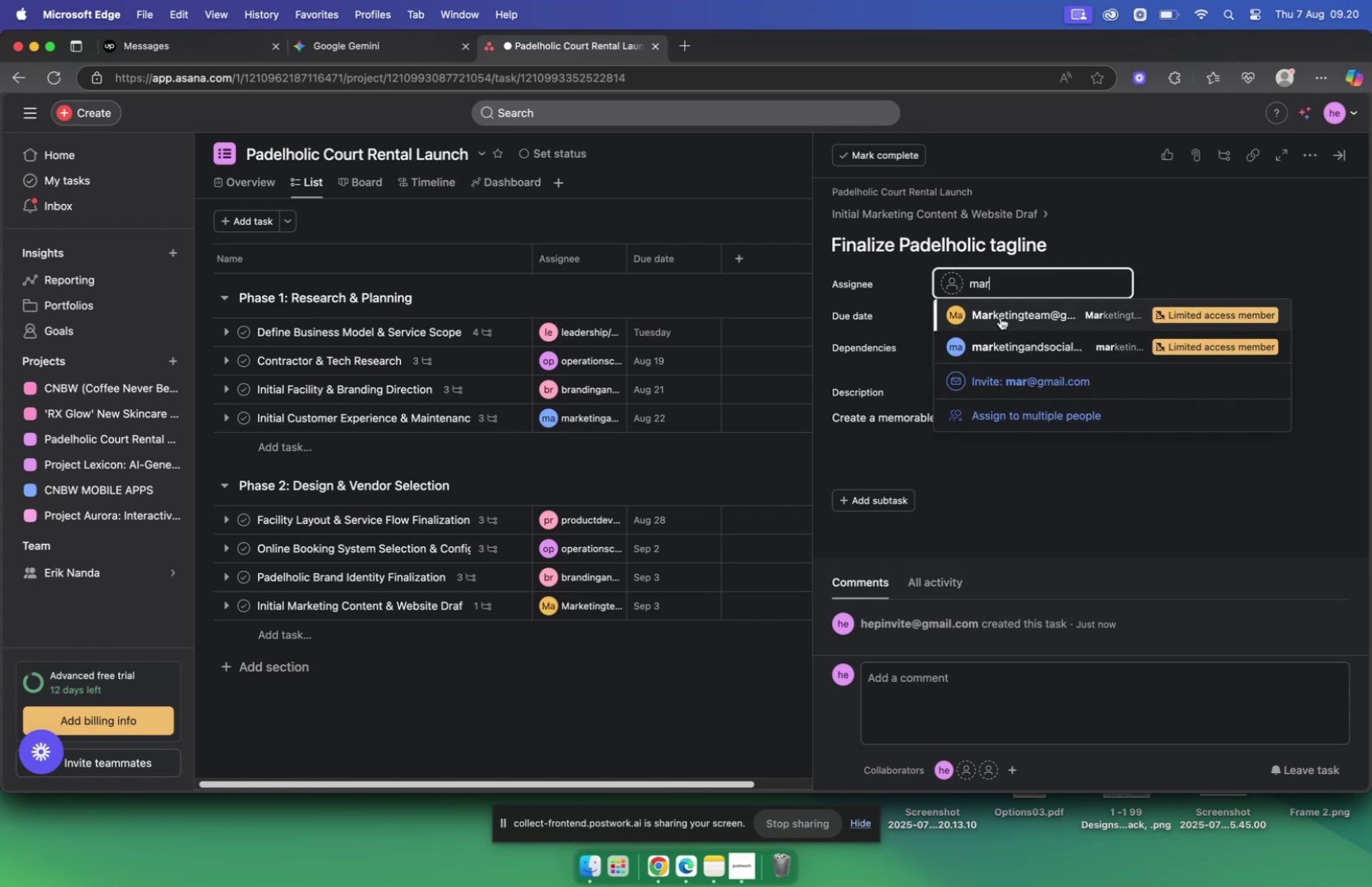 
wait(8.27)
 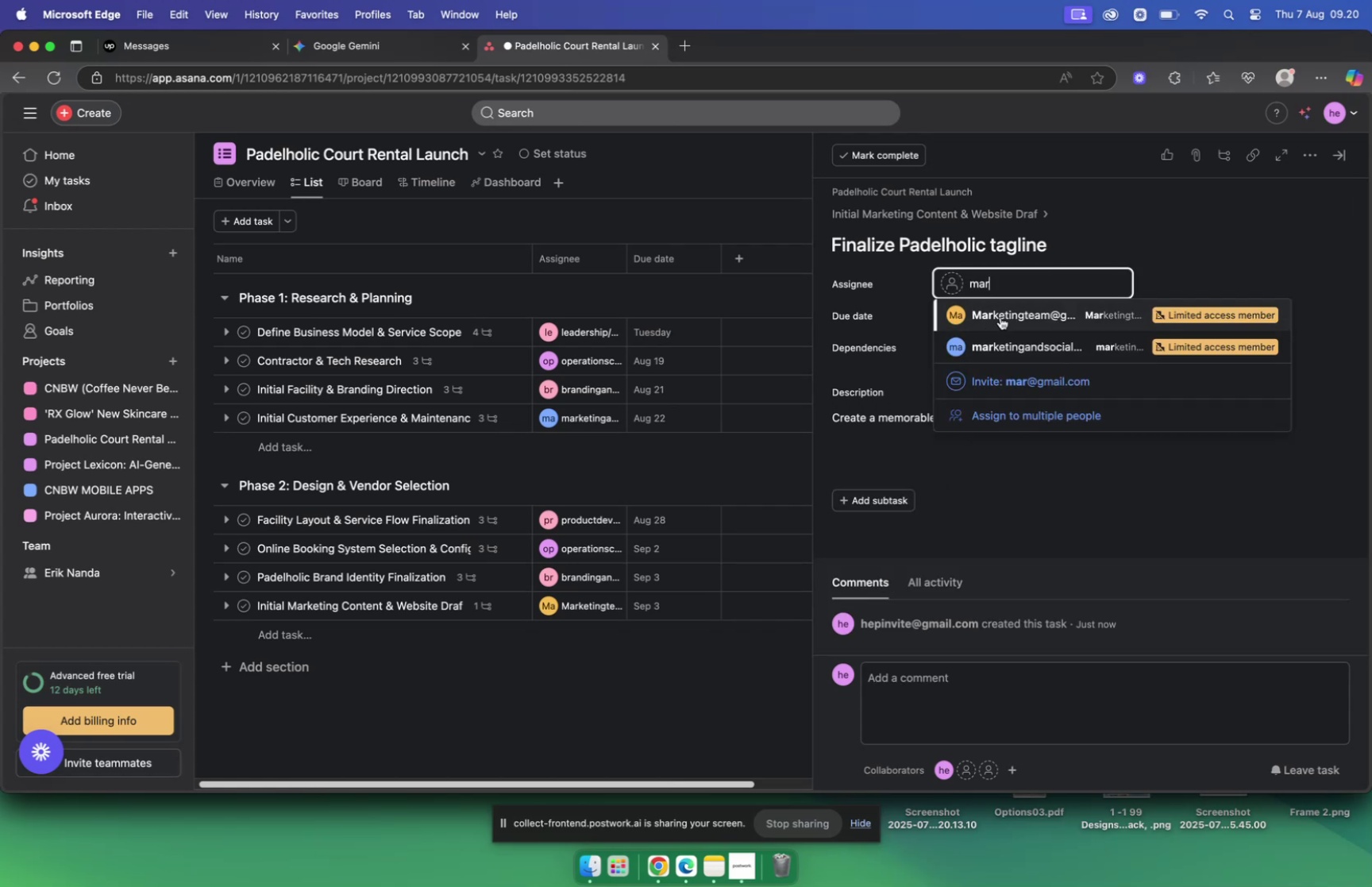 
left_click([1011, 317])
 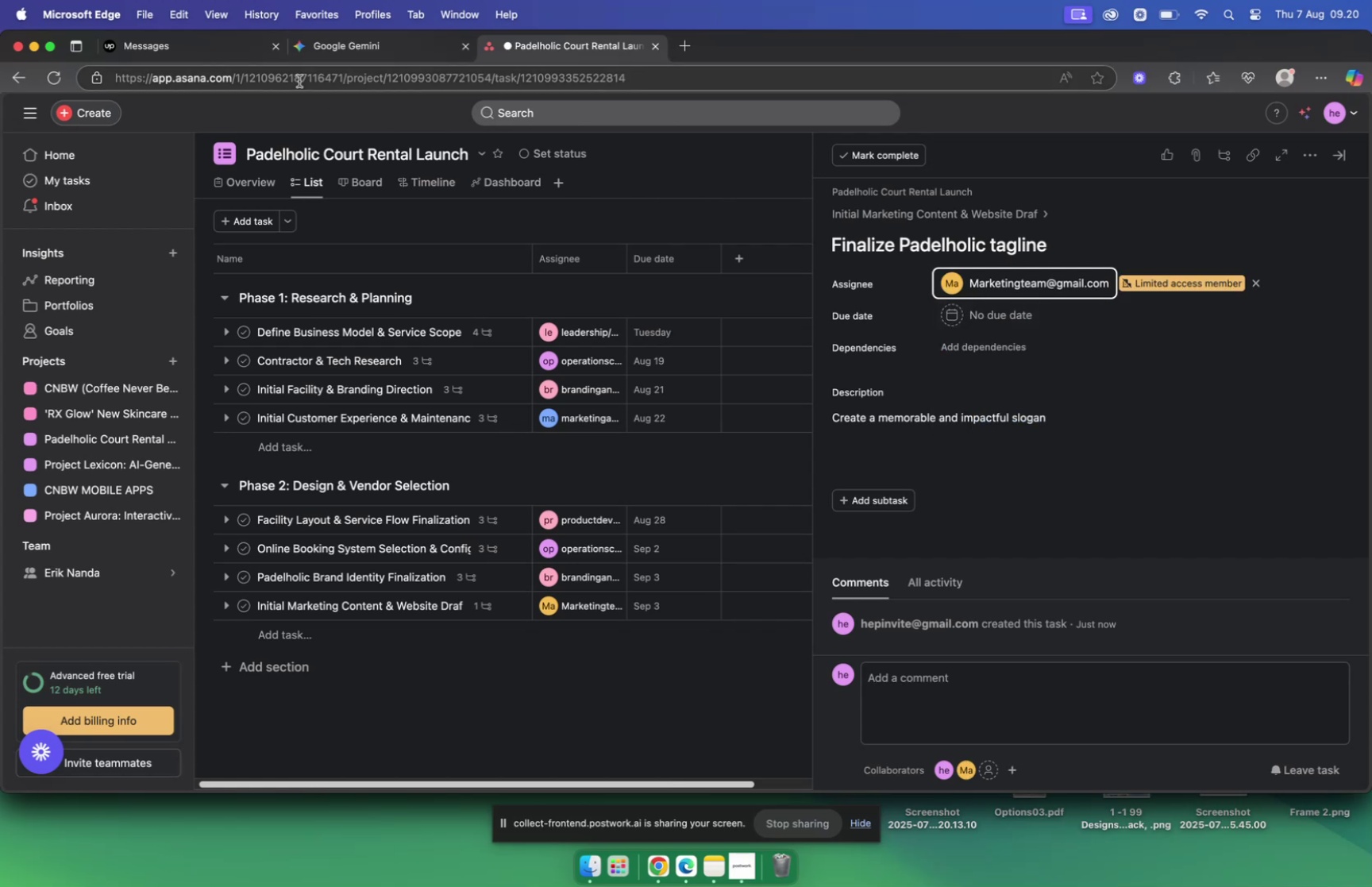 
left_click([334, 47])
 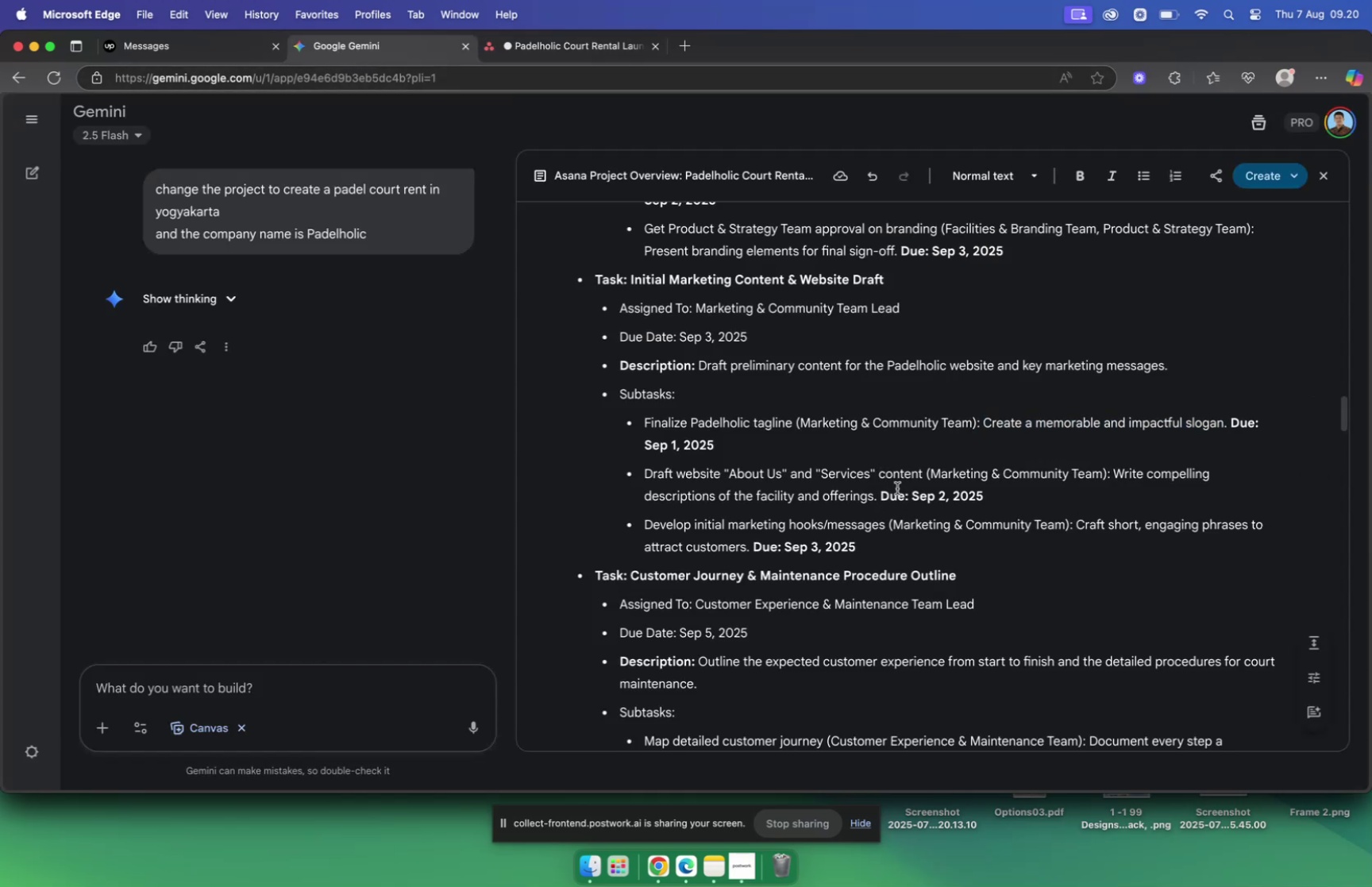 
wait(5.32)
 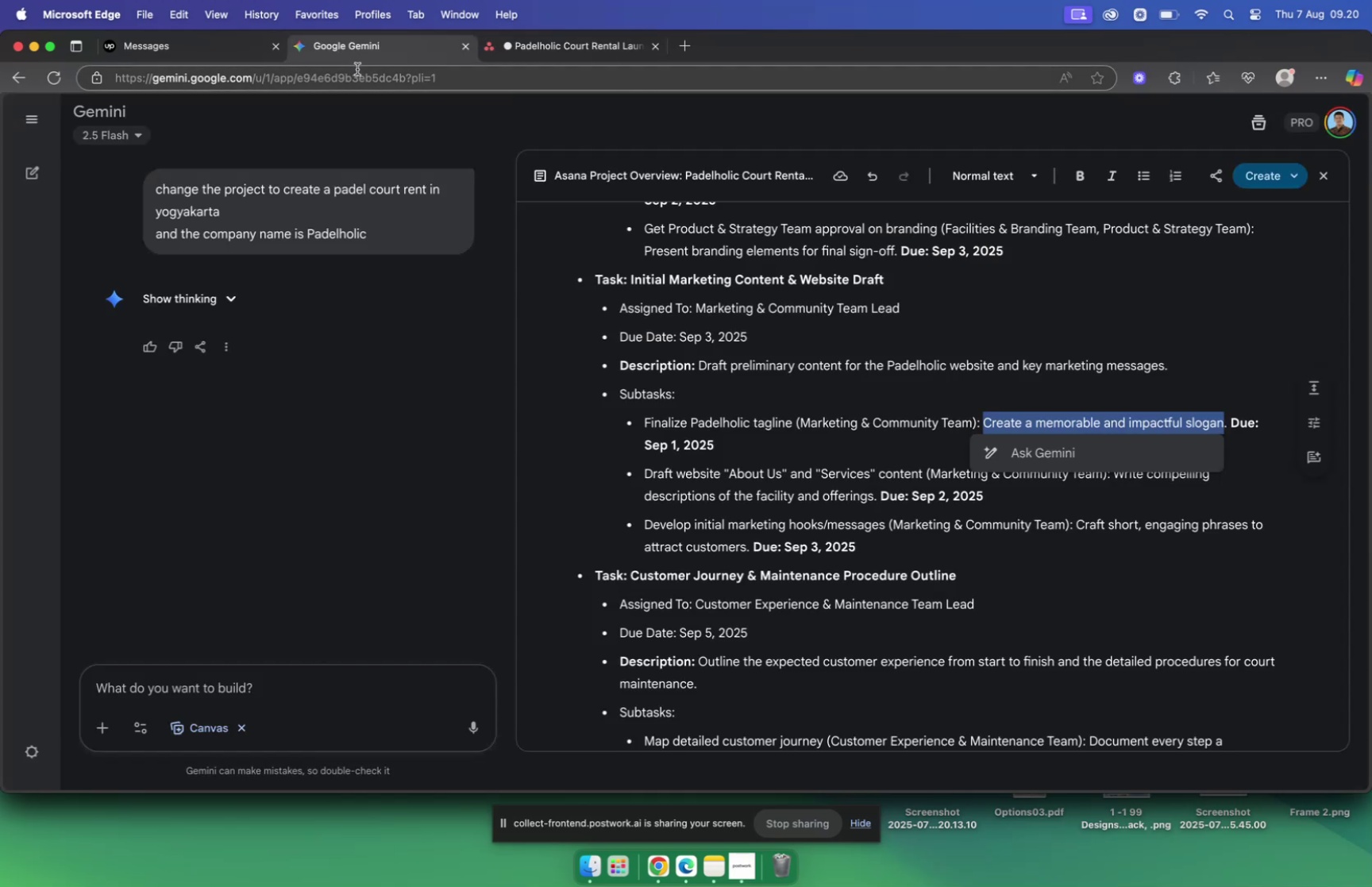 
left_click_drag(start_coordinate=[646, 472], to_coordinate=[921, 473])
 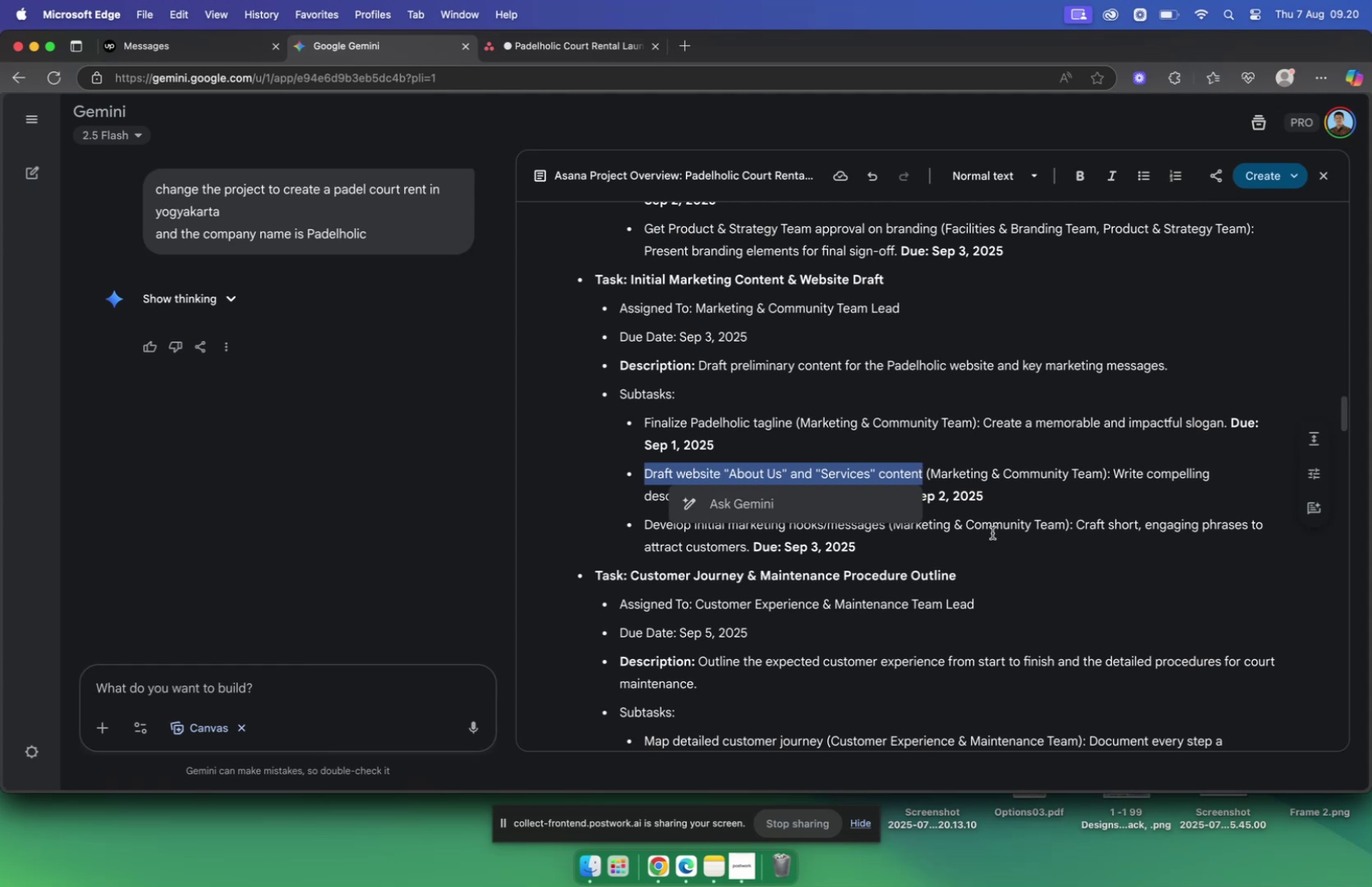 
key(Meta+C)
 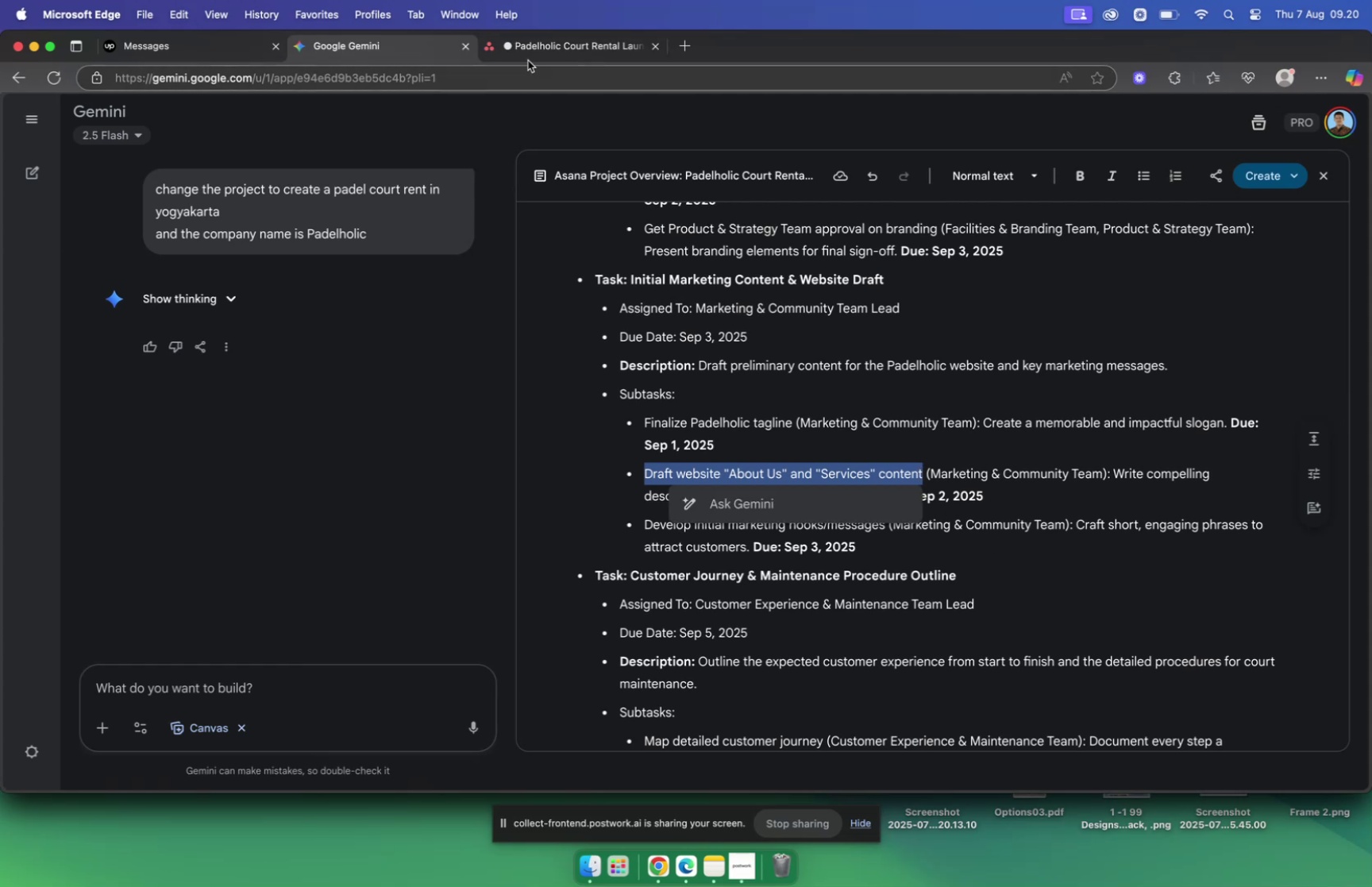 
left_click([531, 50])
 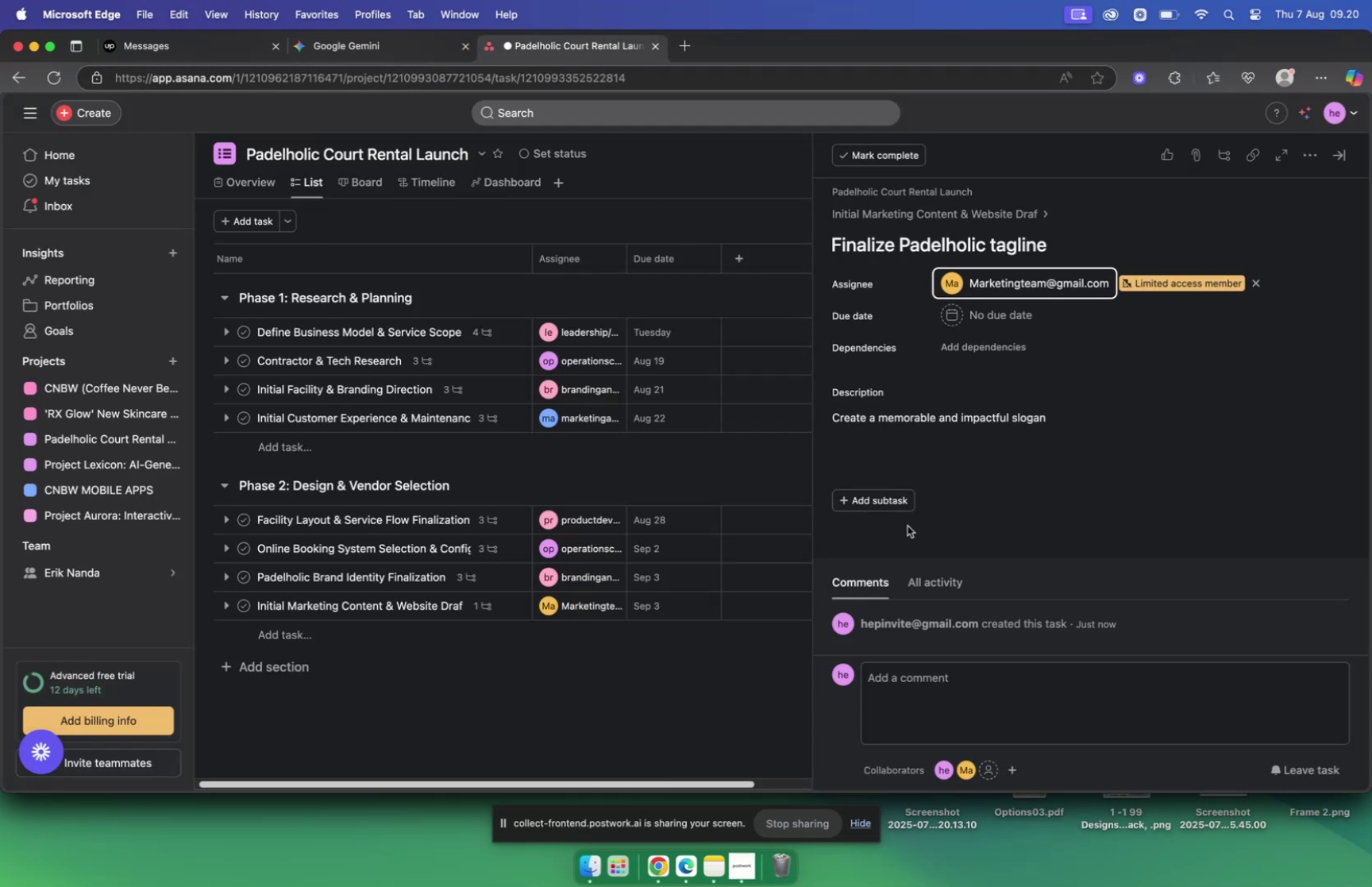 
mouse_move([916, 493])
 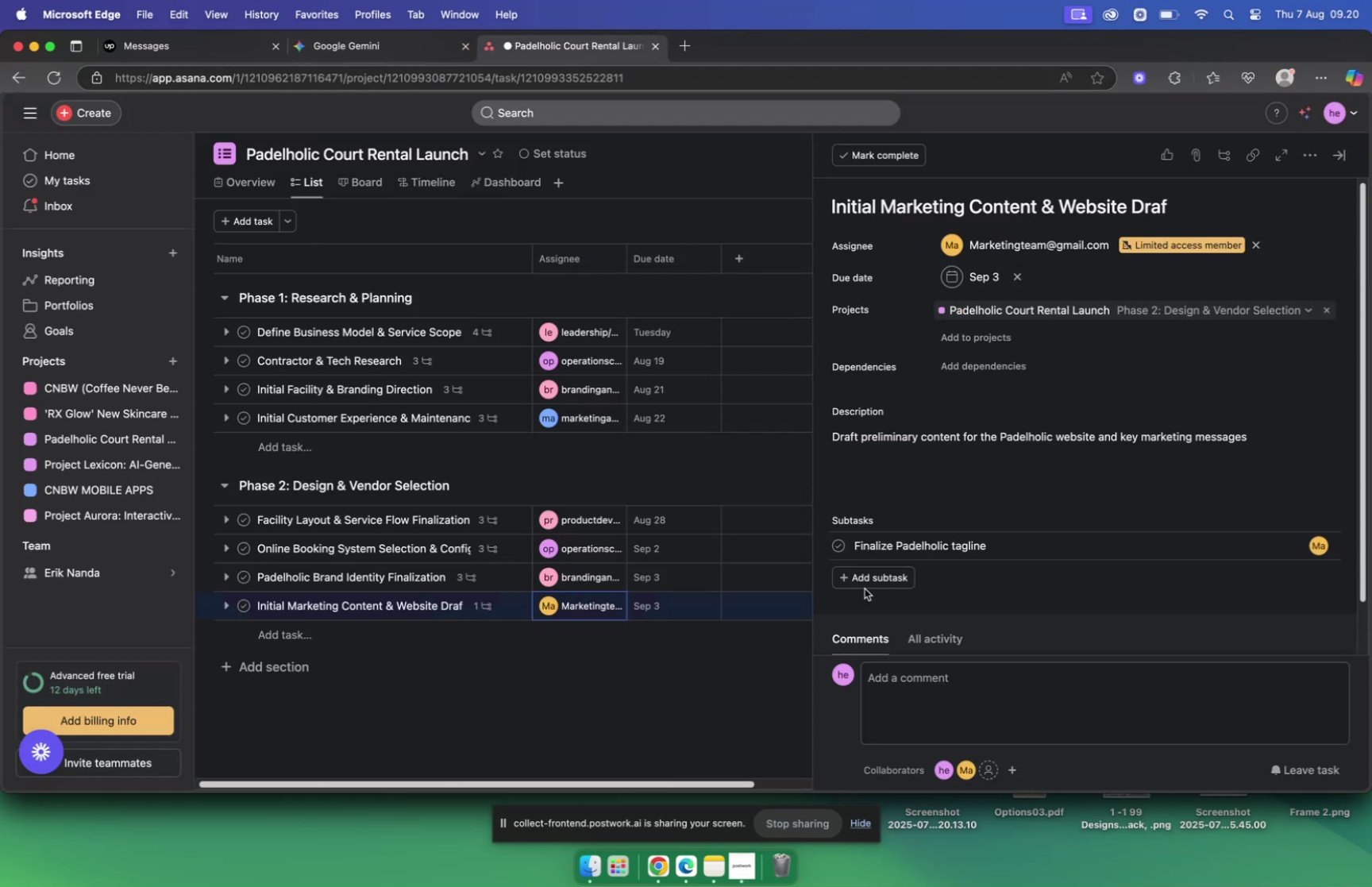 
key(Meta+V)
 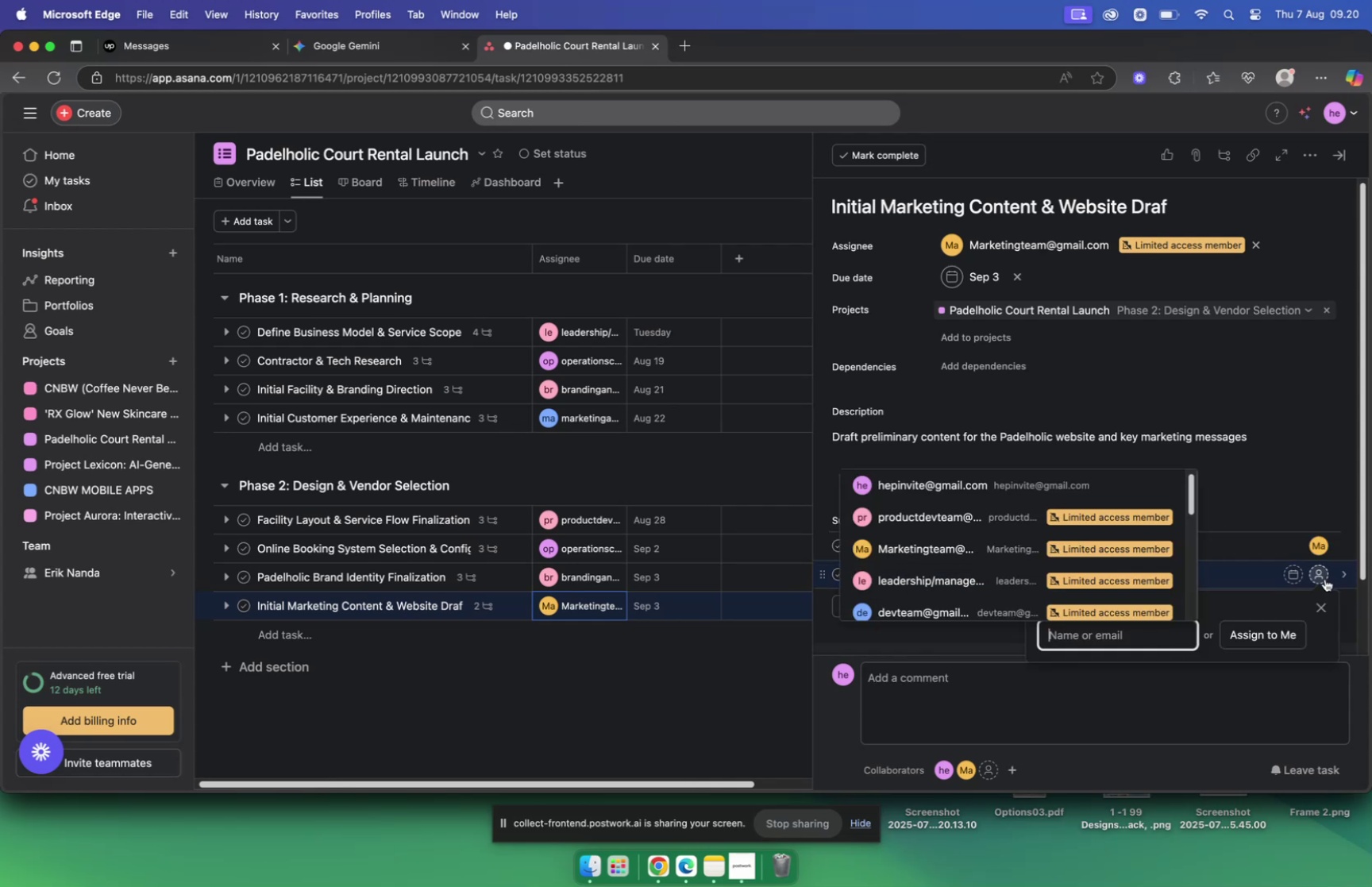 
type(ma)
 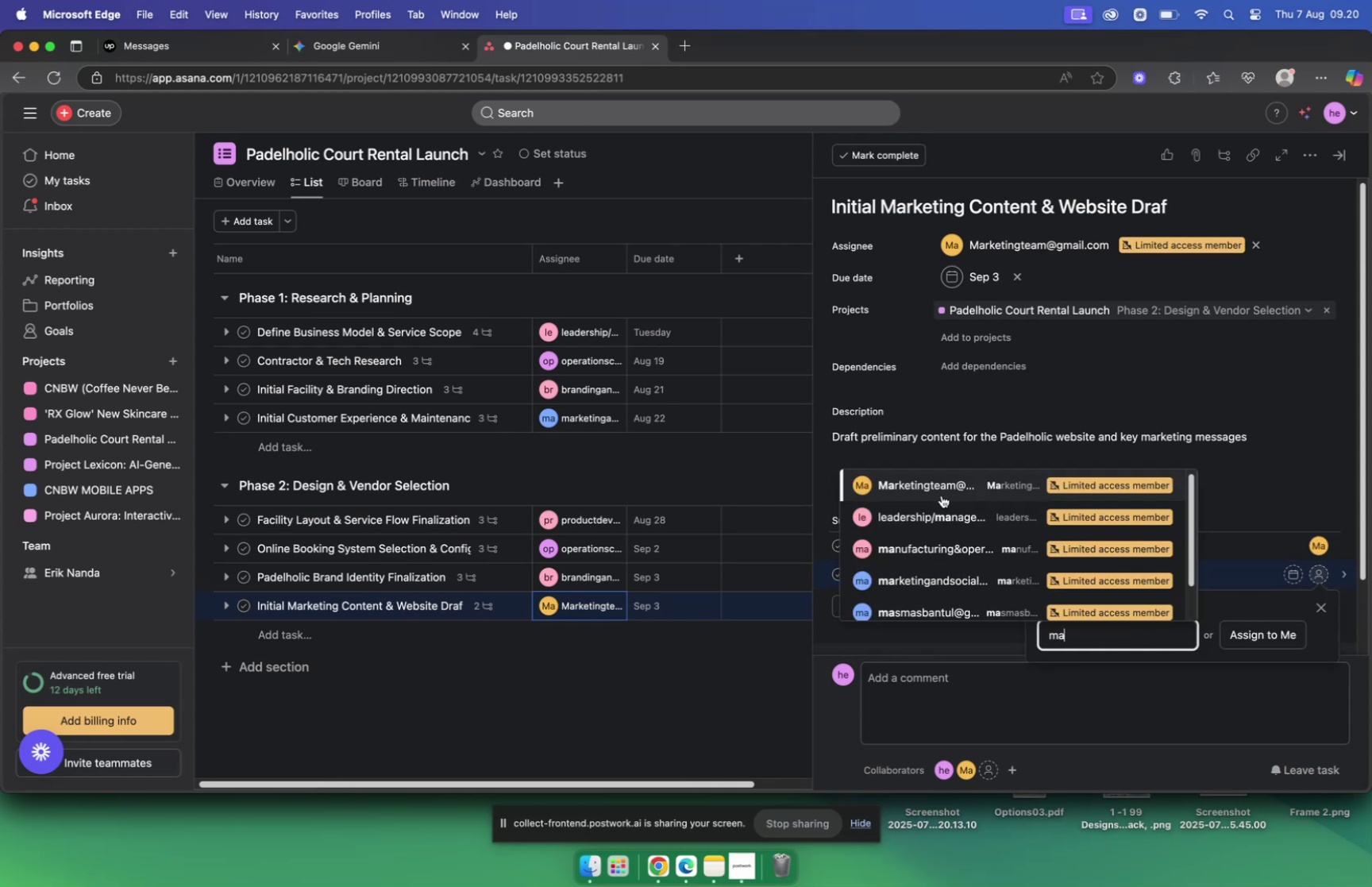 
left_click([938, 487])
 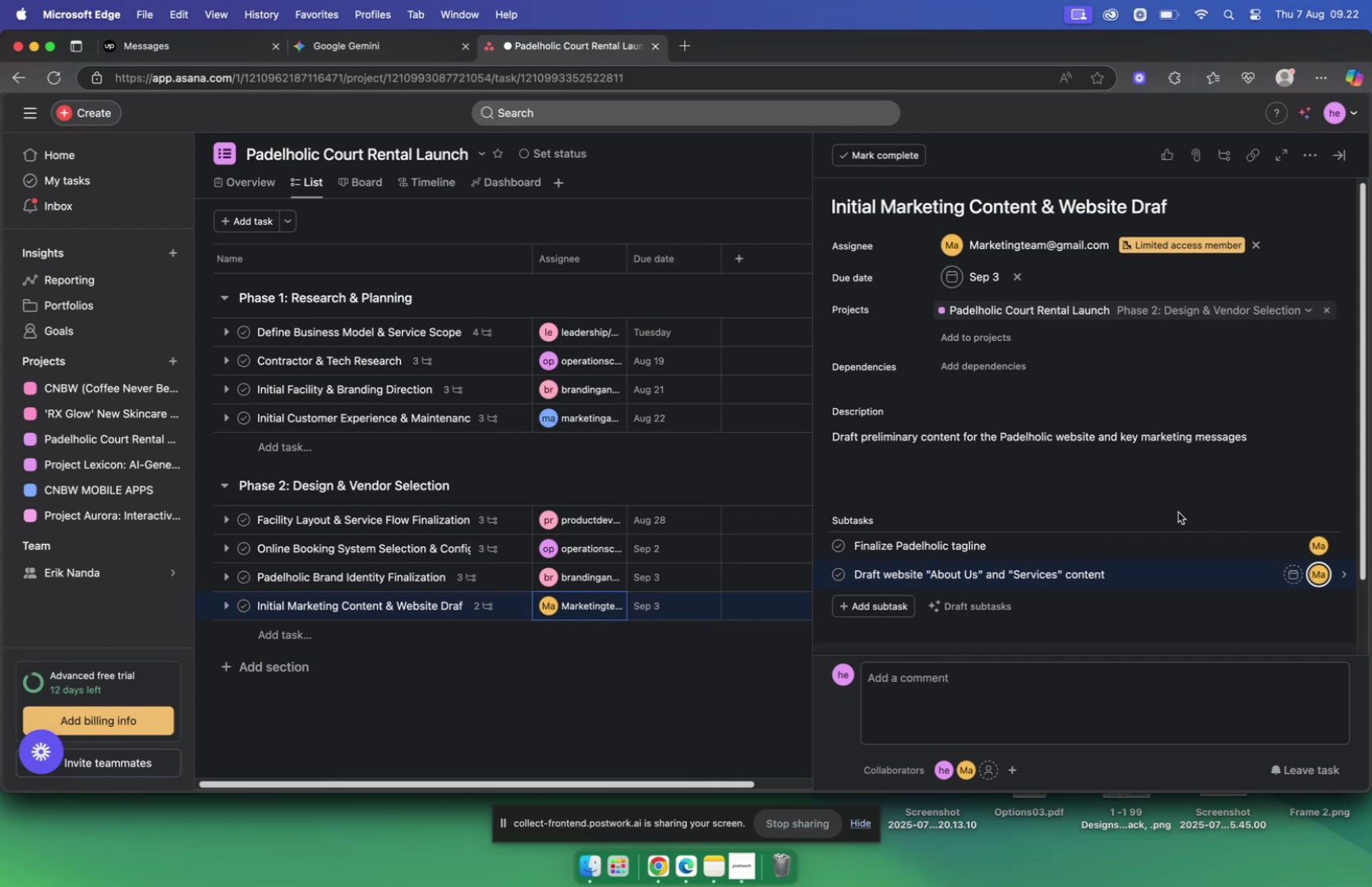 
wait(113.85)
 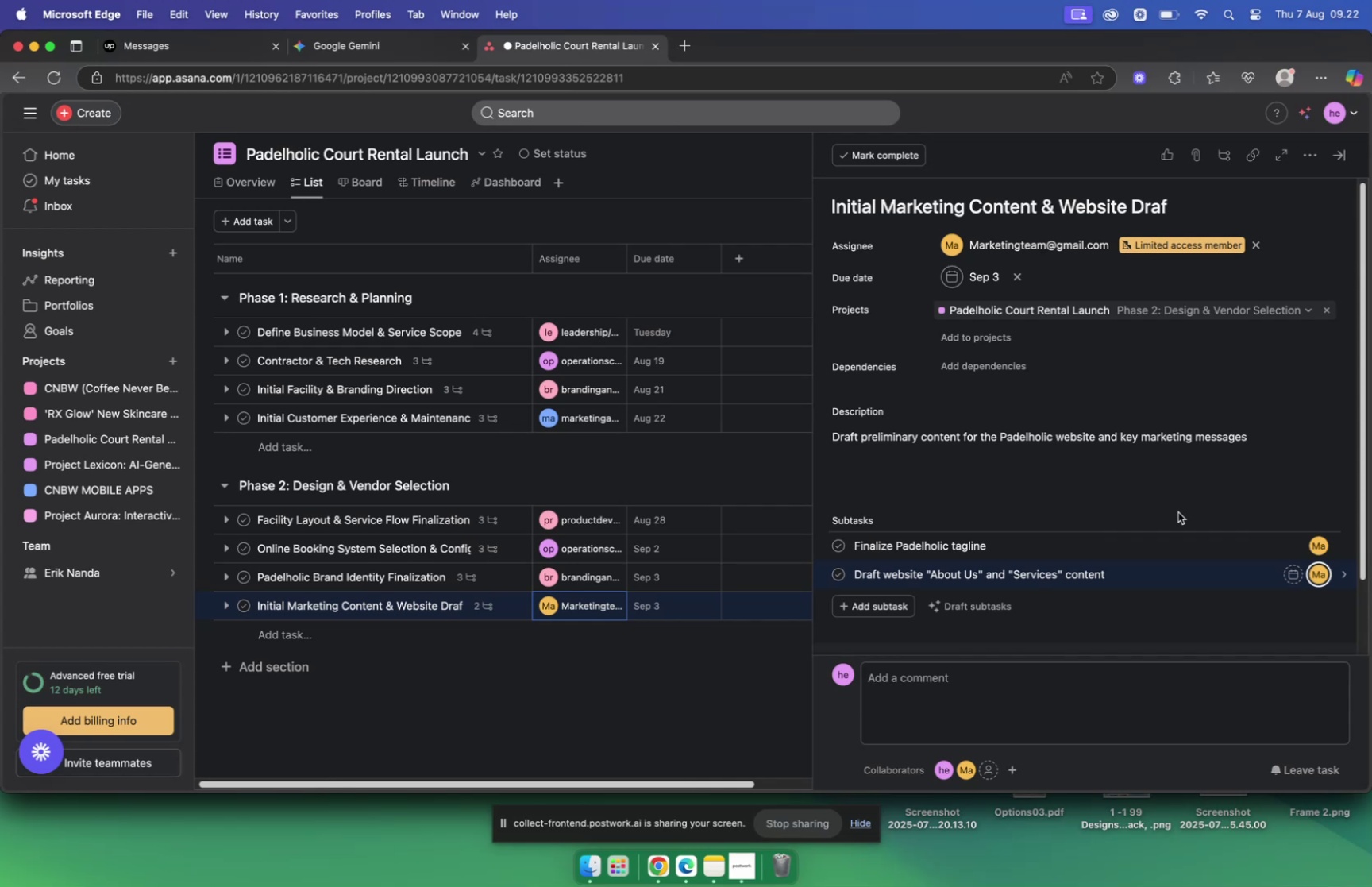 
left_click([380, 45])
 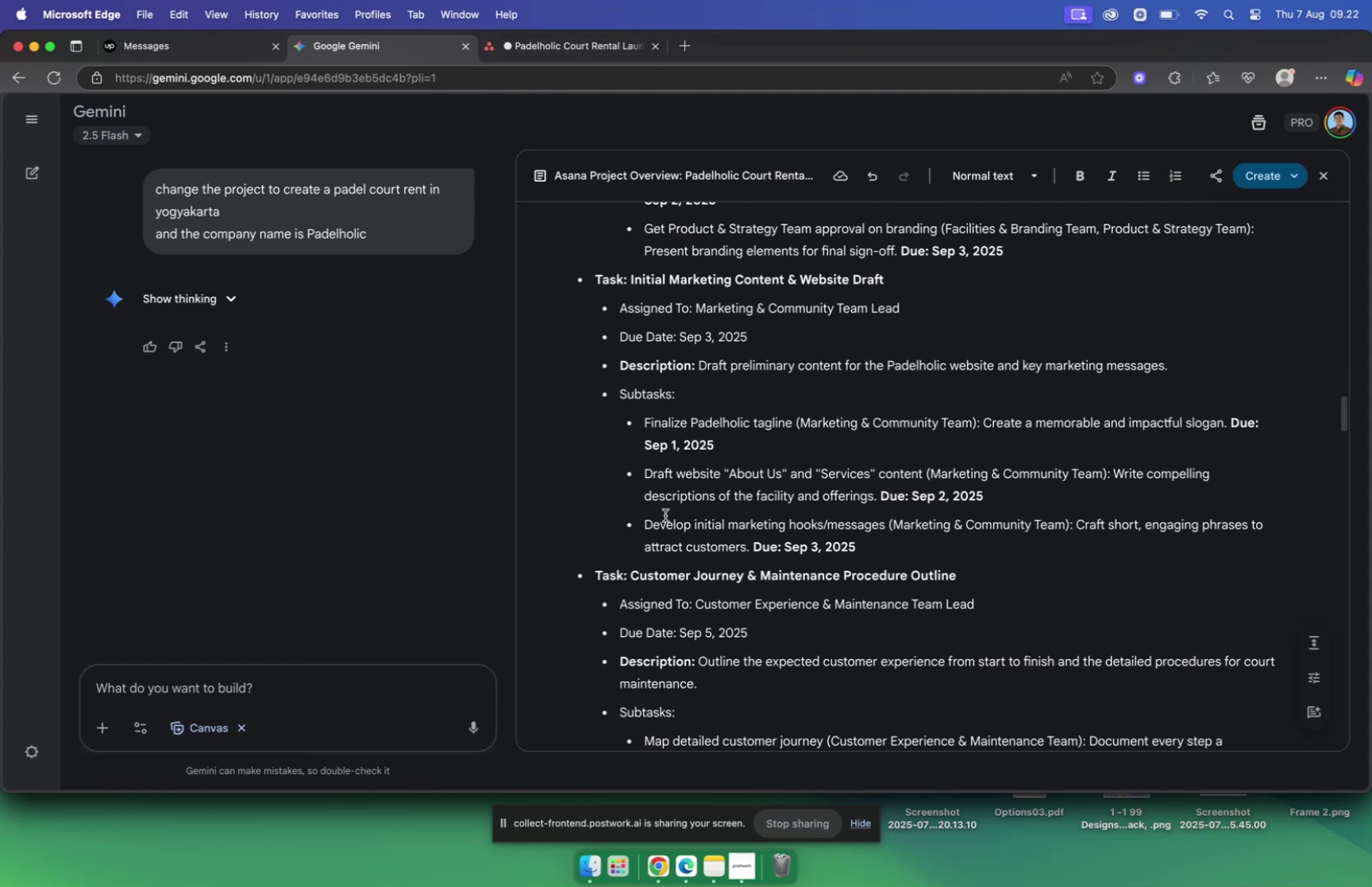 
wait(5.68)
 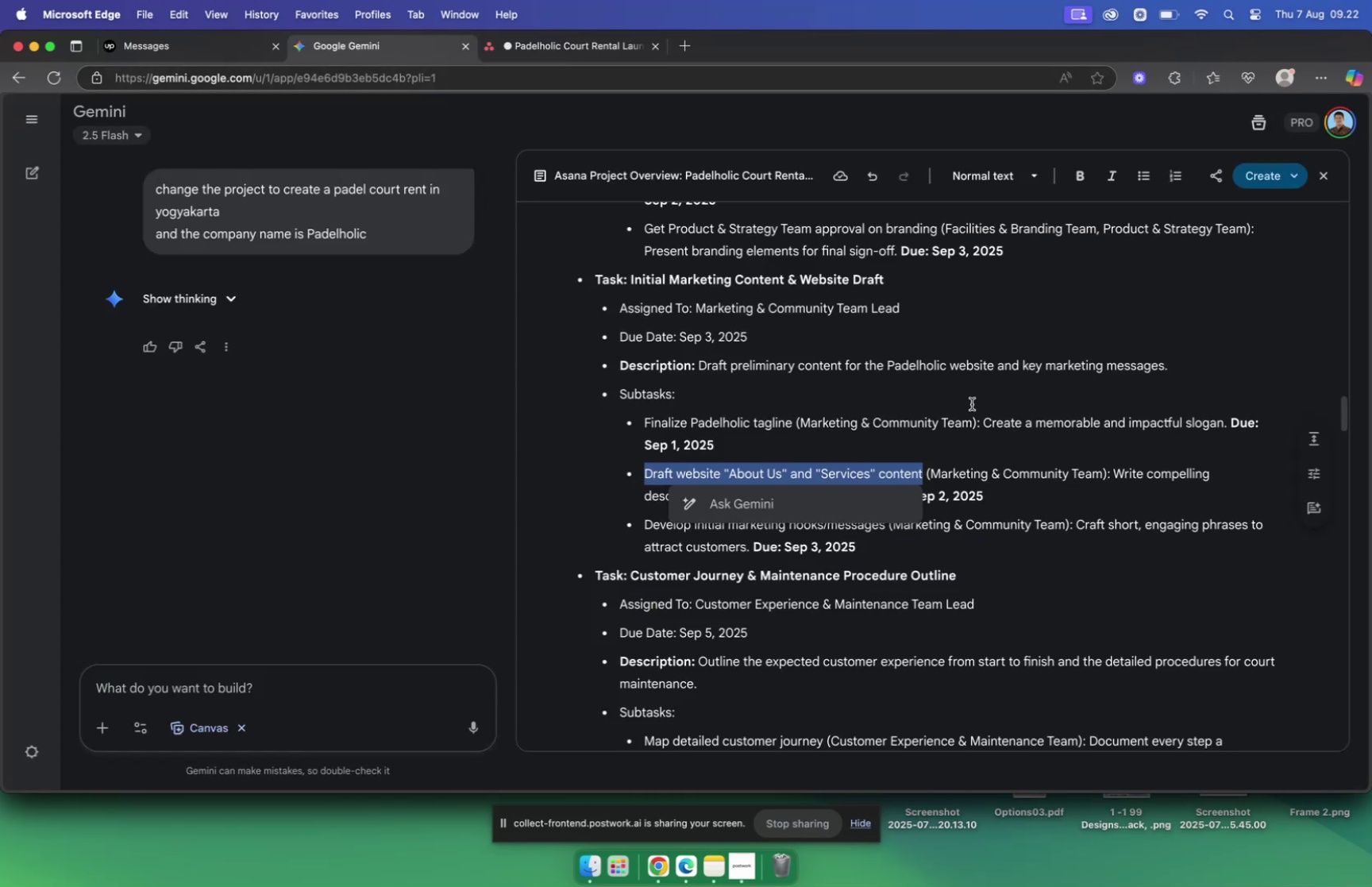 
left_click_drag(start_coordinate=[646, 522], to_coordinate=[886, 524])
 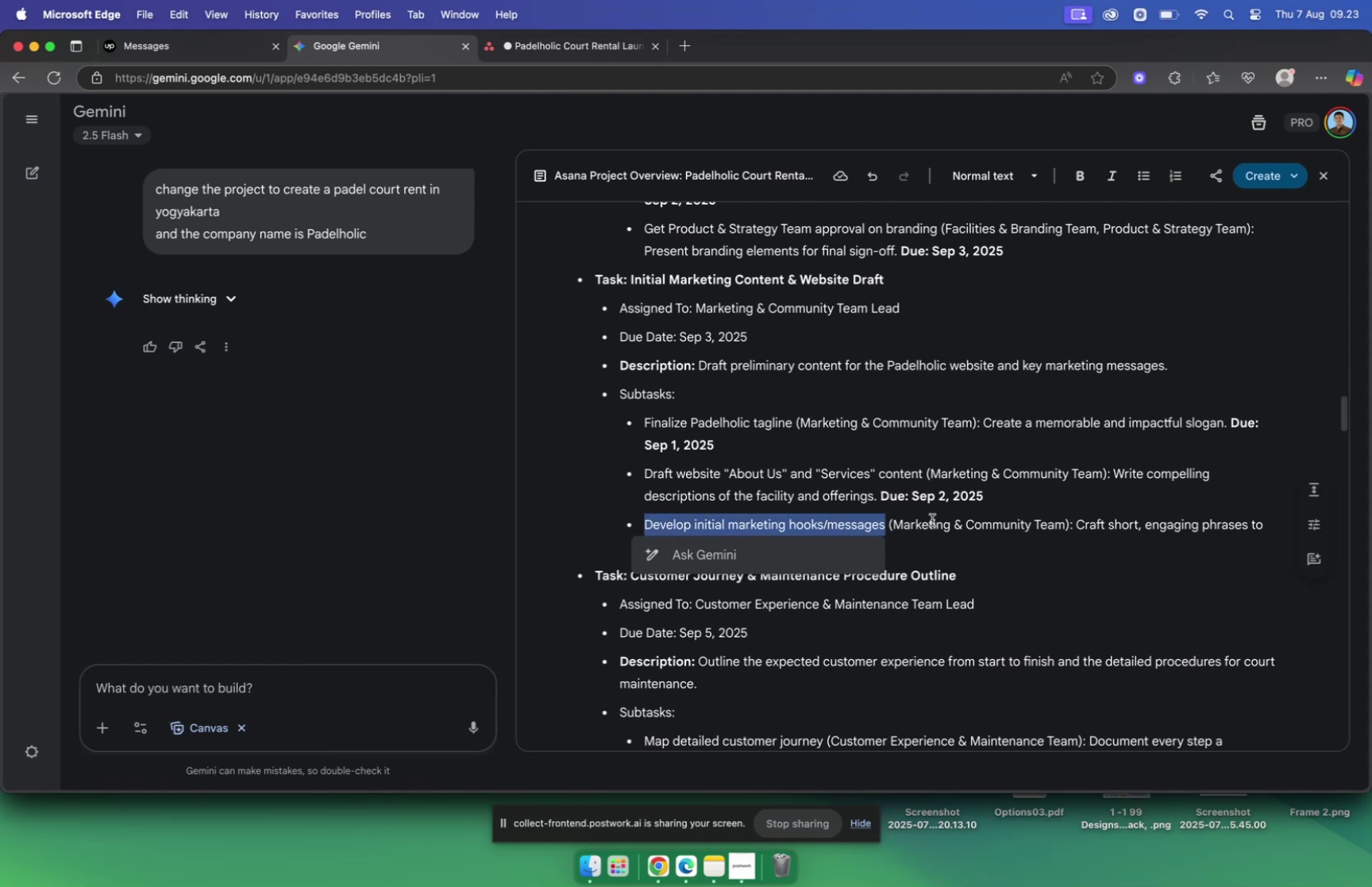 
key(Meta+C)
 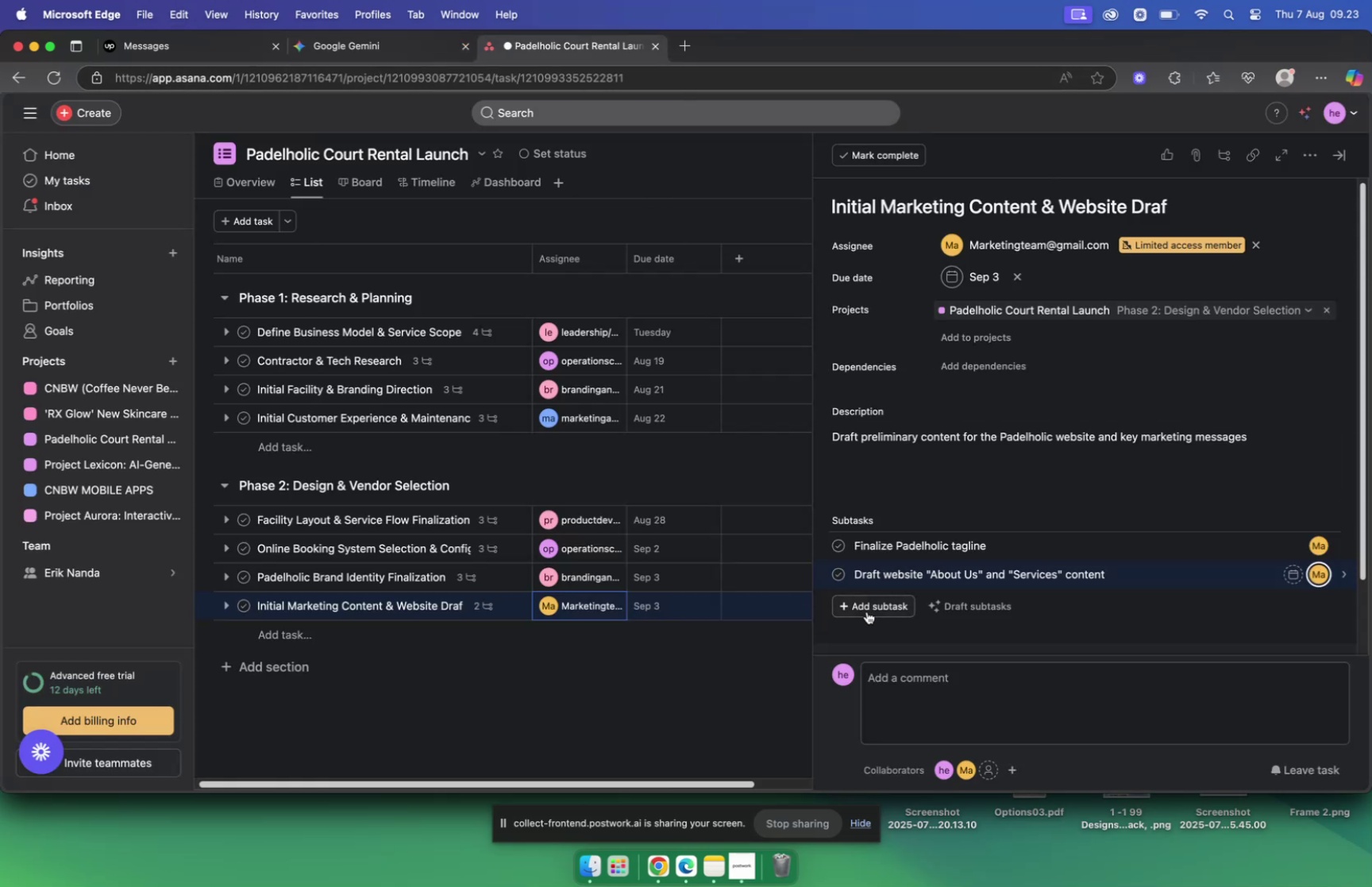 
key(Meta+V)
 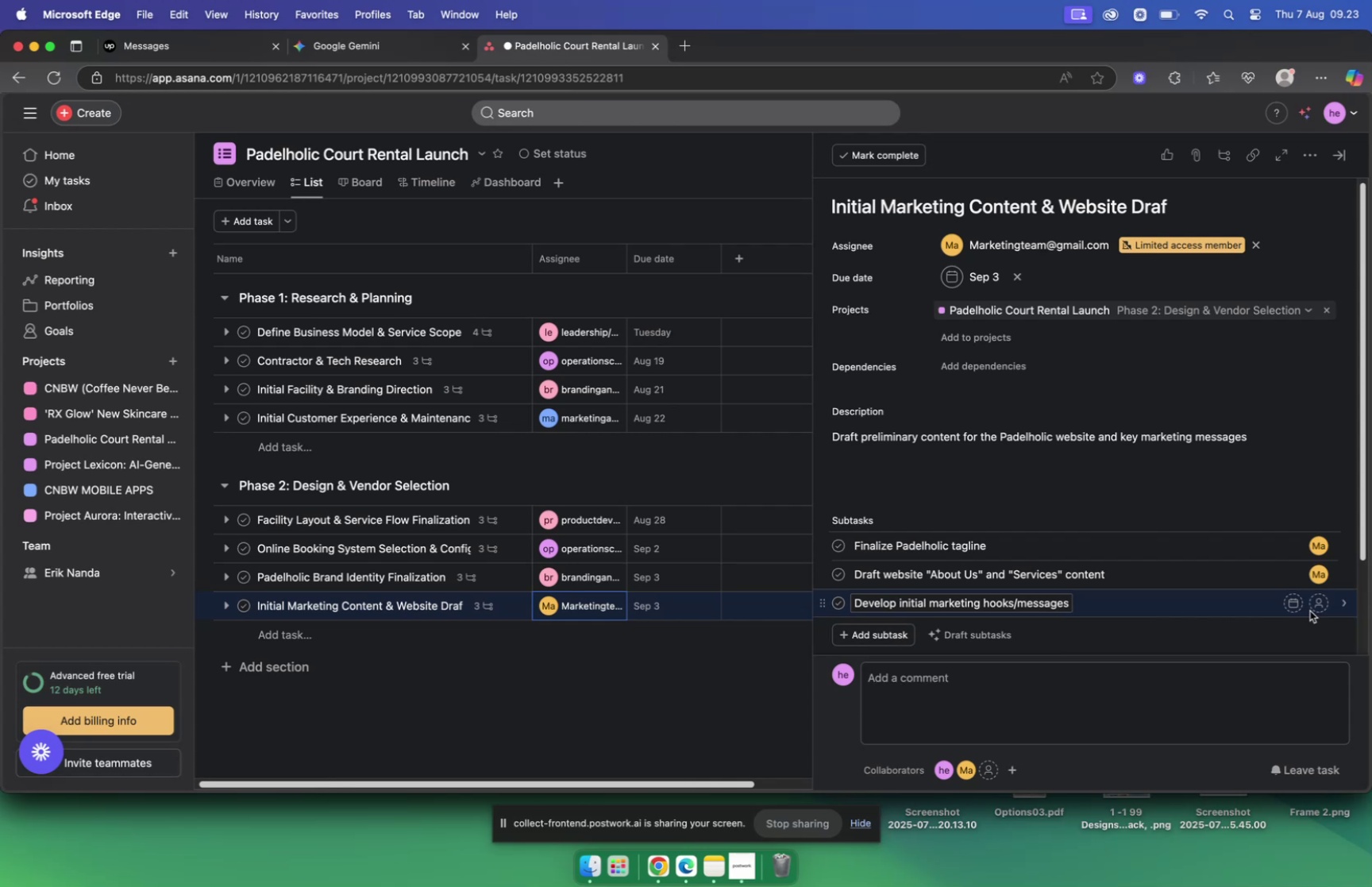 
left_click([1317, 604])
 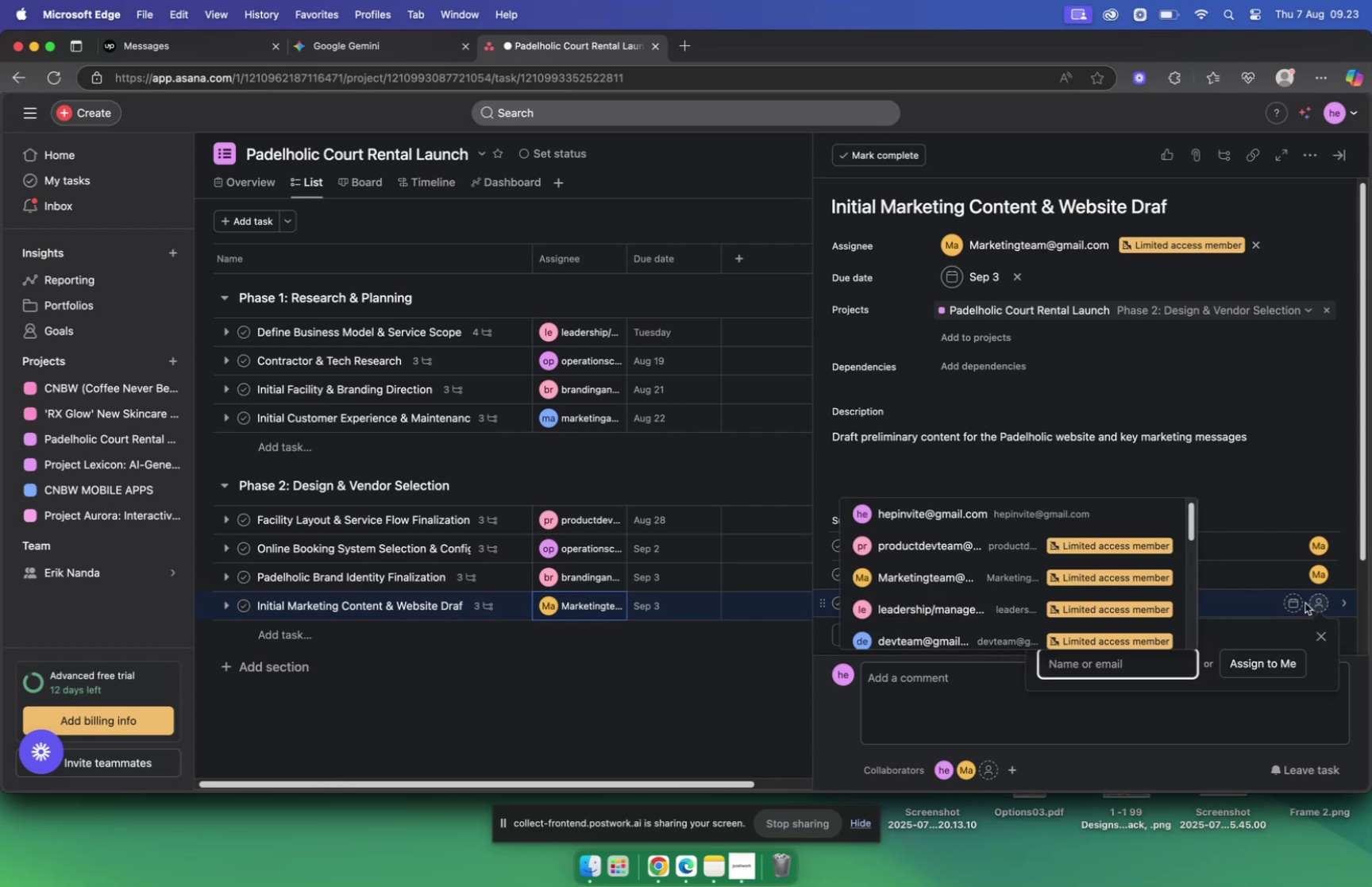 
type(mar)
 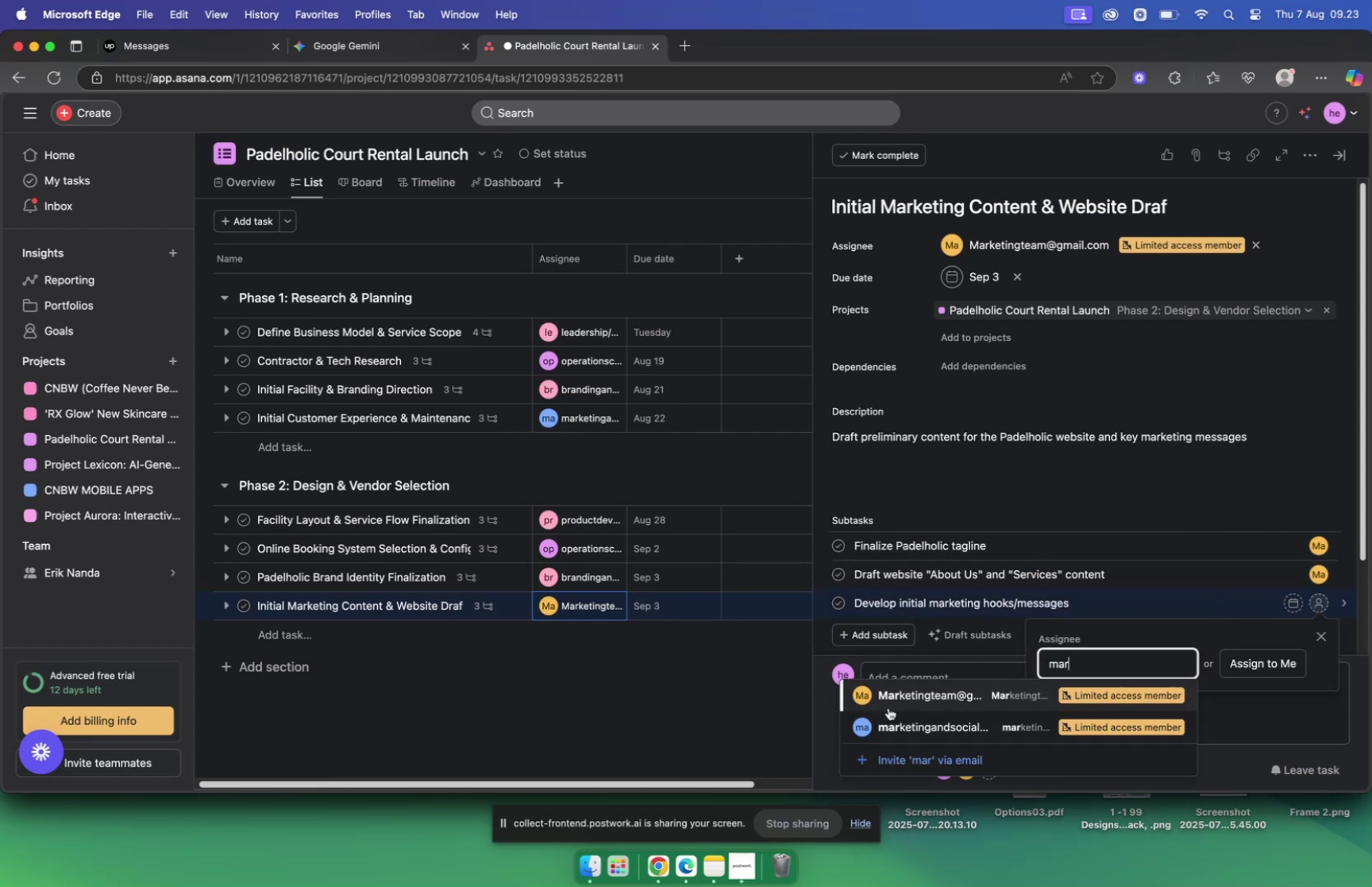 
left_click([902, 698])
 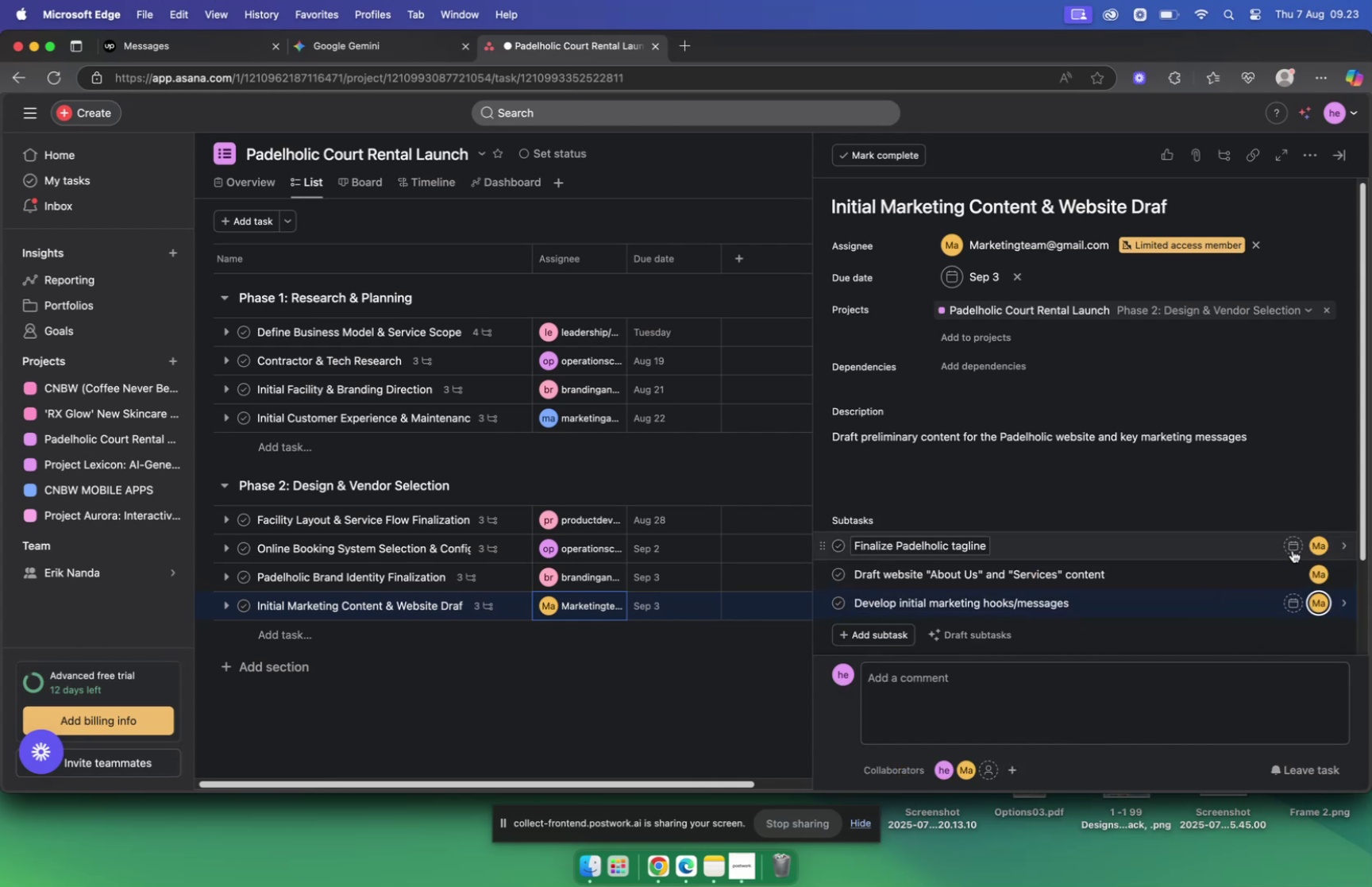 
left_click([1292, 544])
 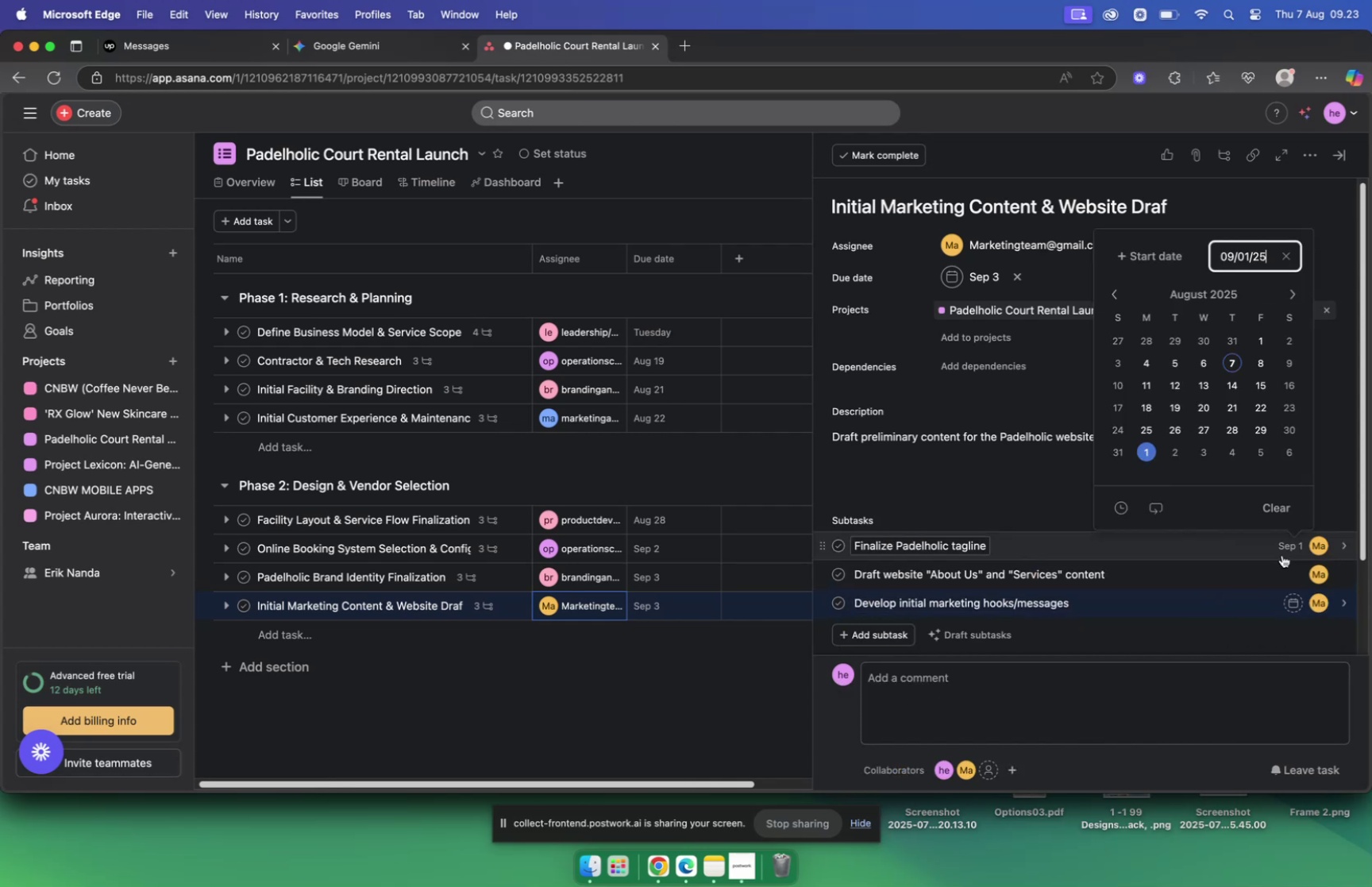 
left_click([1293, 571])
 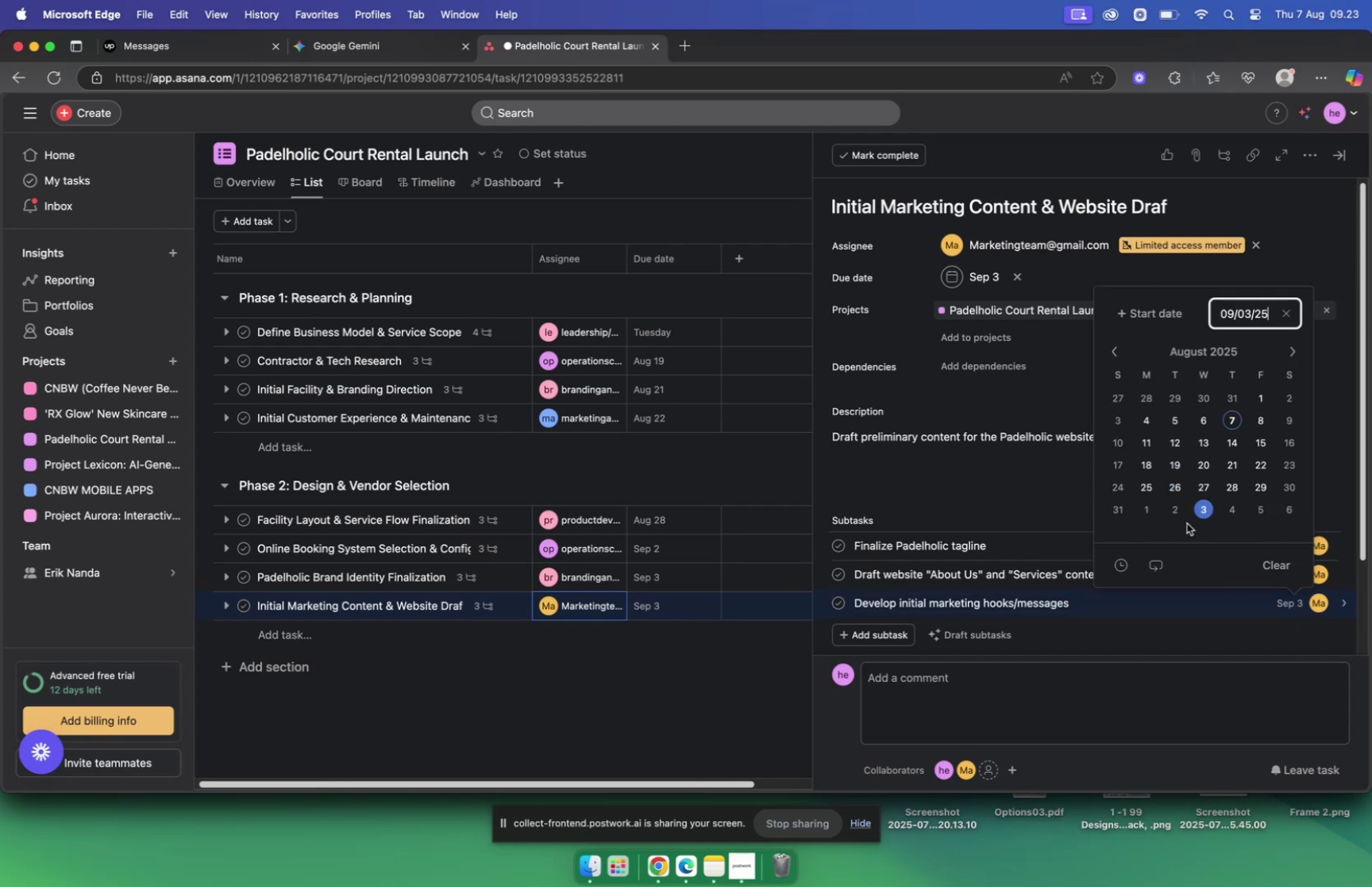 
wait(5.17)
 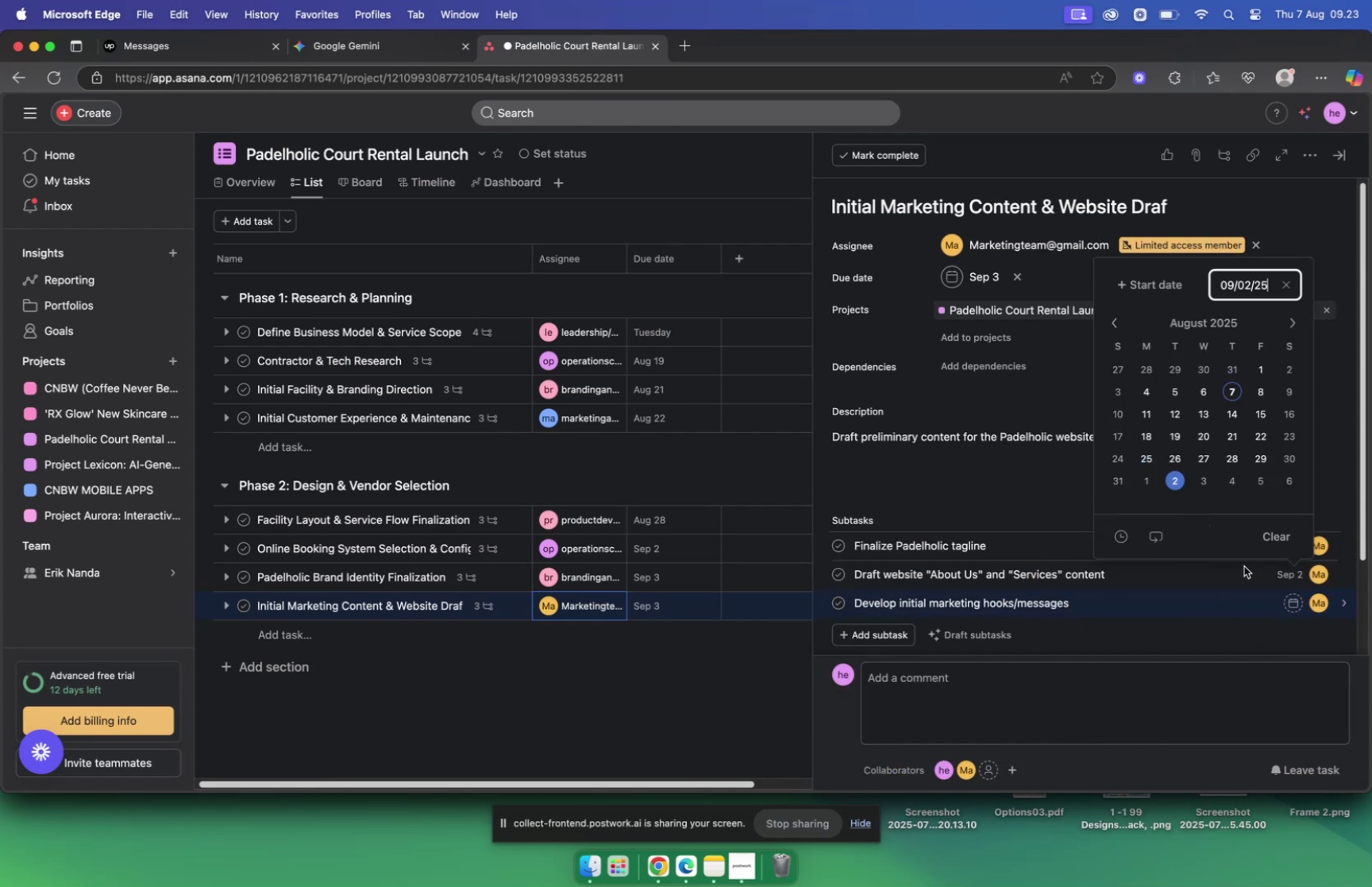 
left_click([1003, 480])
 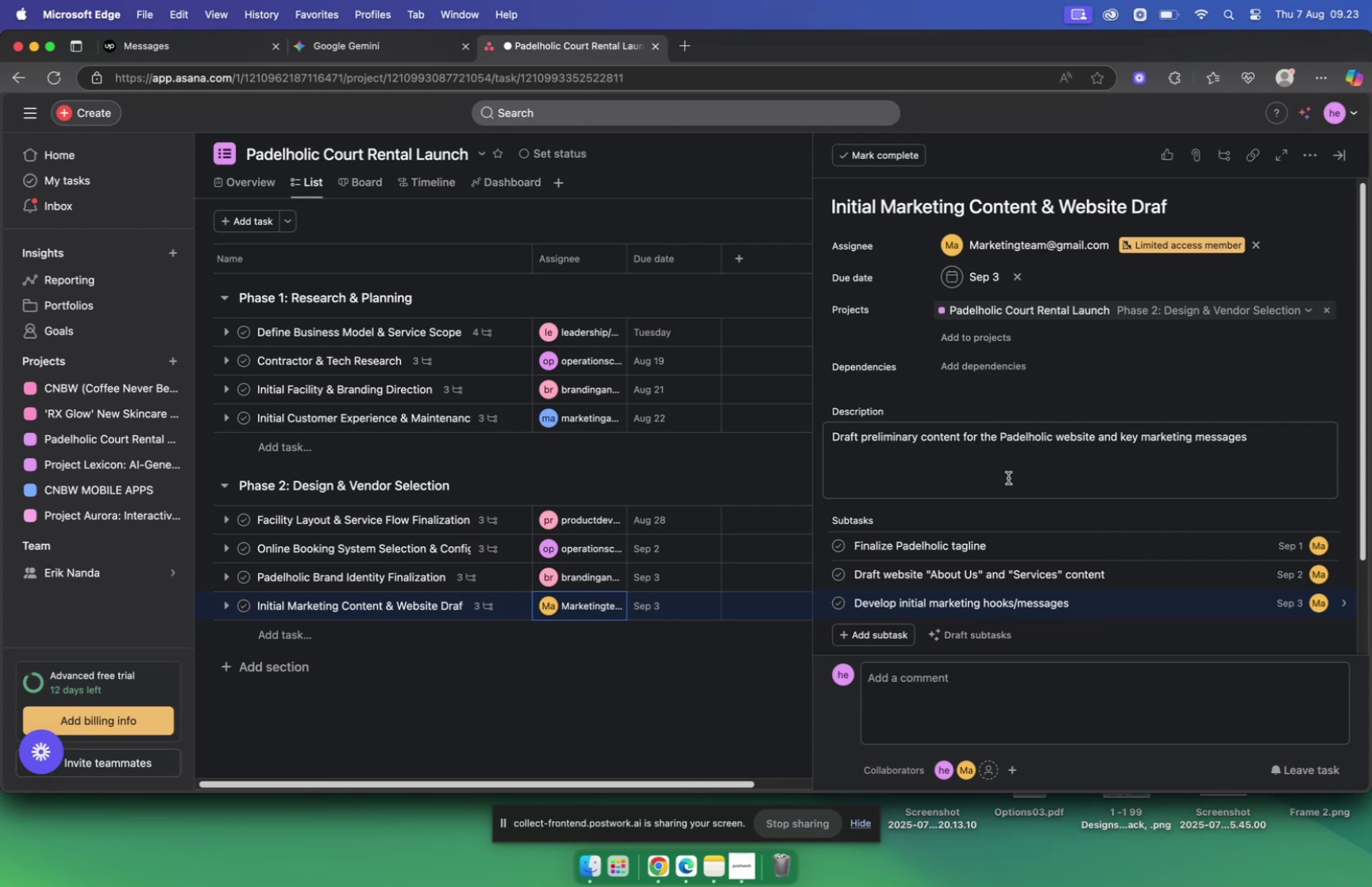 
wait(19.95)
 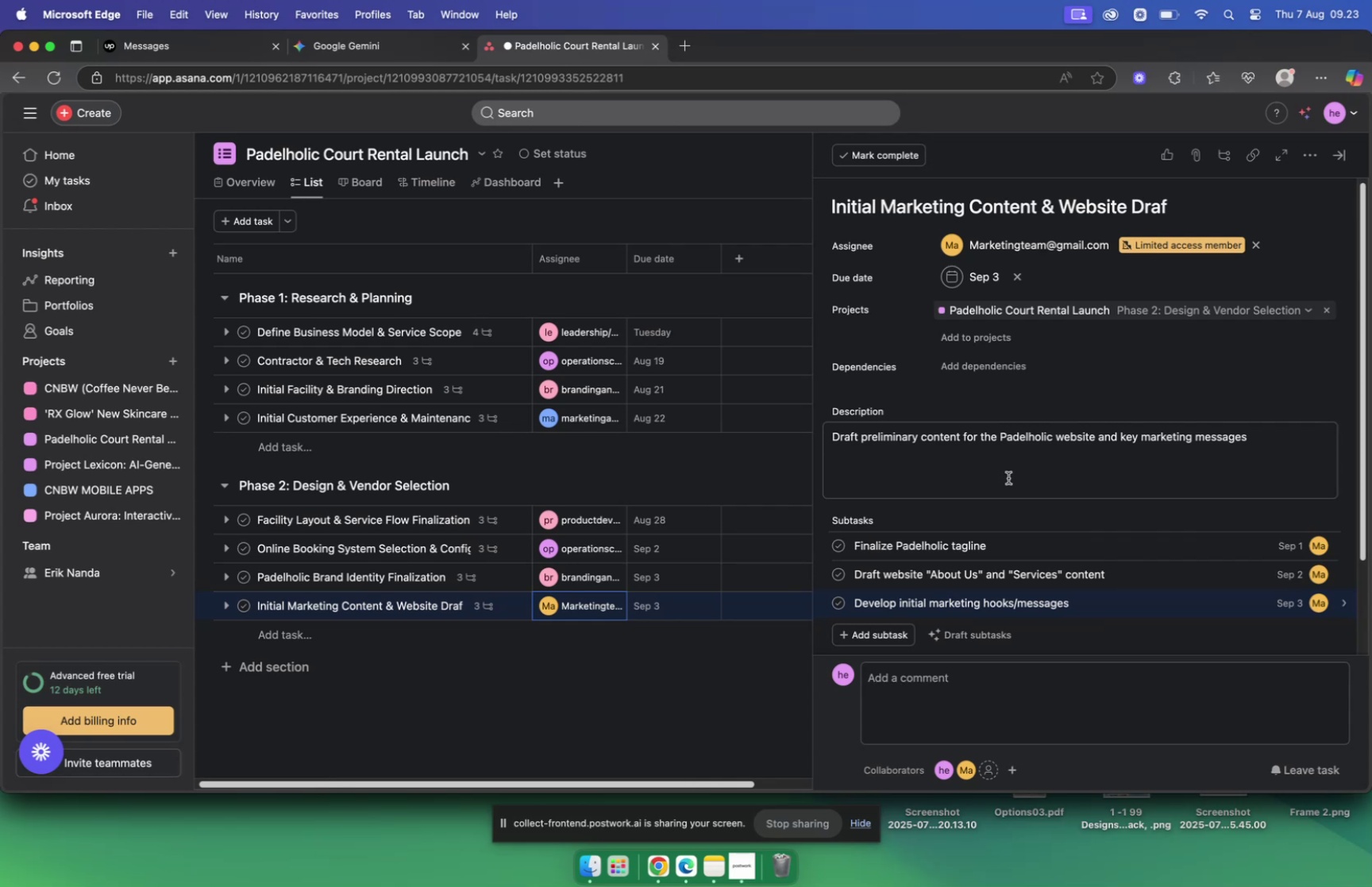 
left_click([598, 649])
 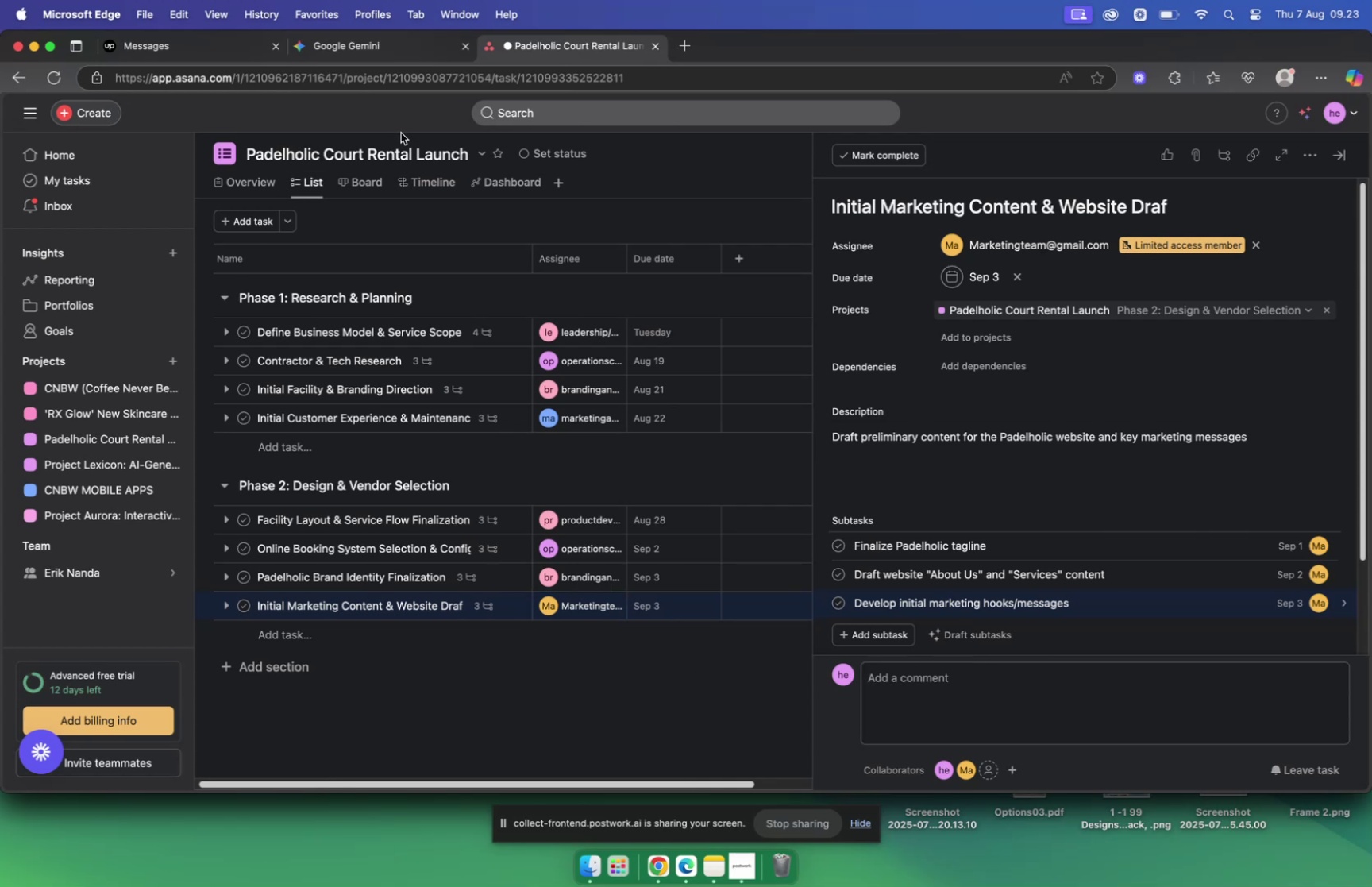 
left_click([386, 52])
 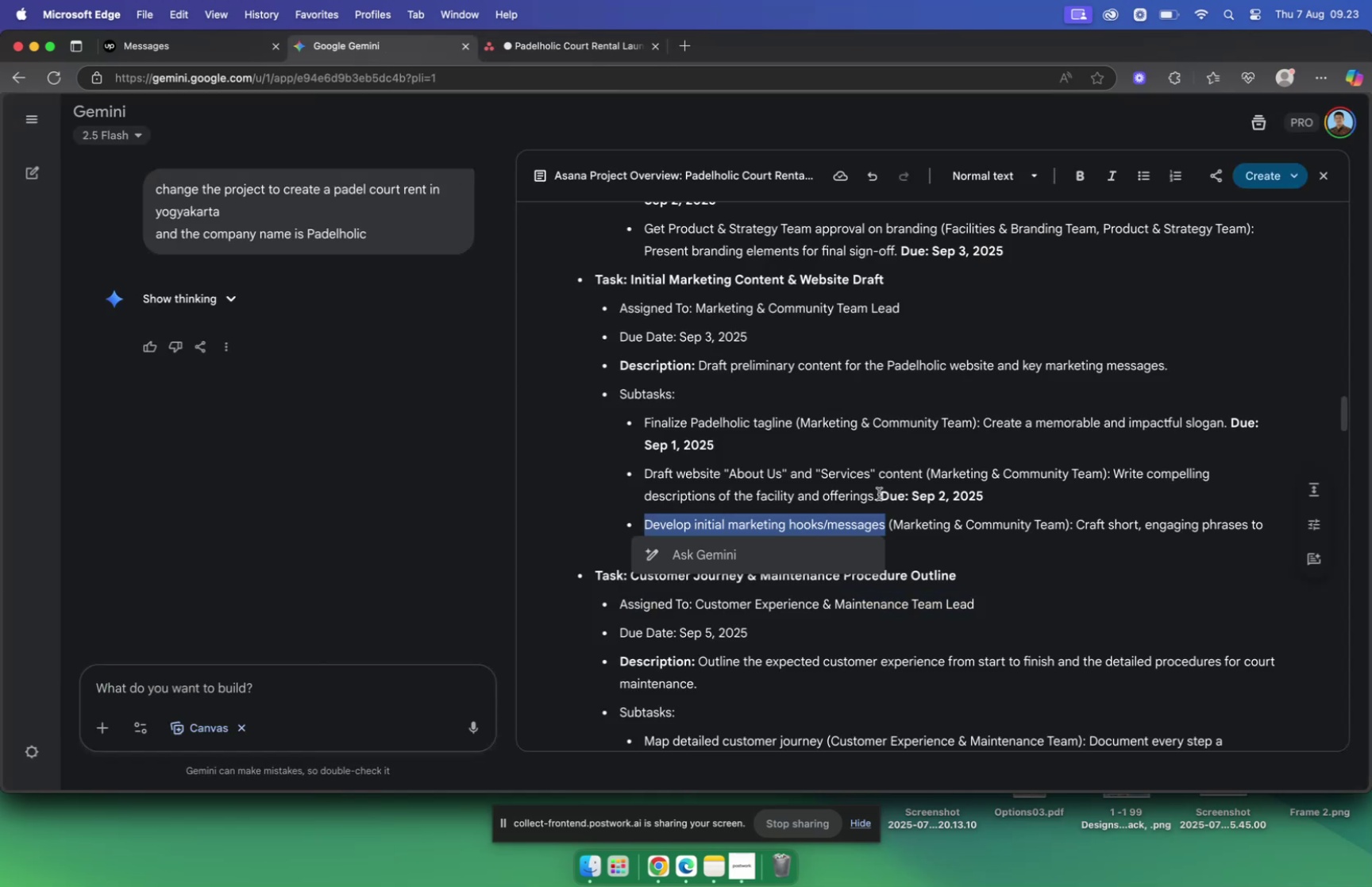 
scroll: coordinate [862, 499], scroll_direction: down, amount: 6.0
 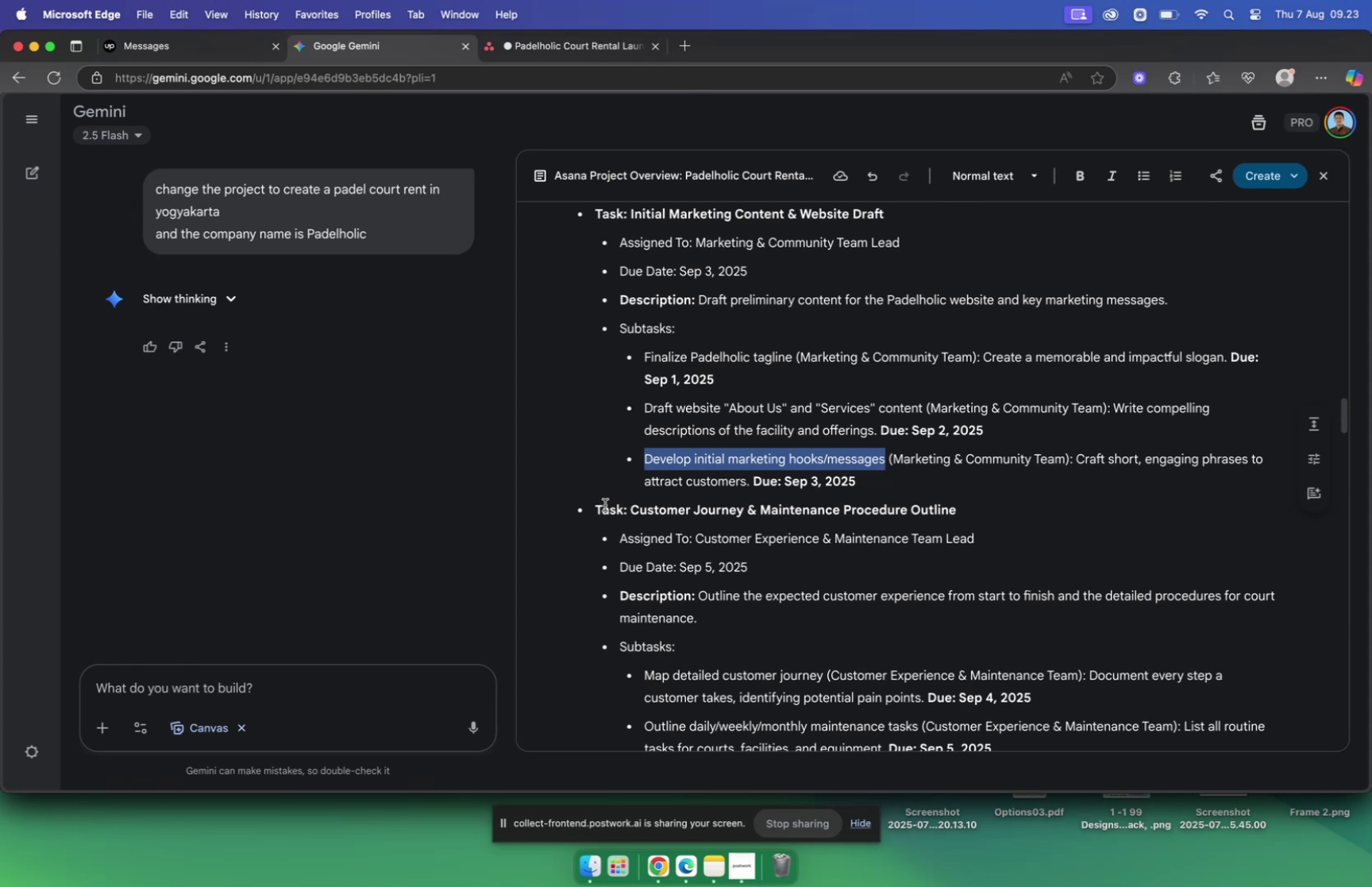 
left_click_drag(start_coordinate=[595, 506], to_coordinate=[960, 512])
 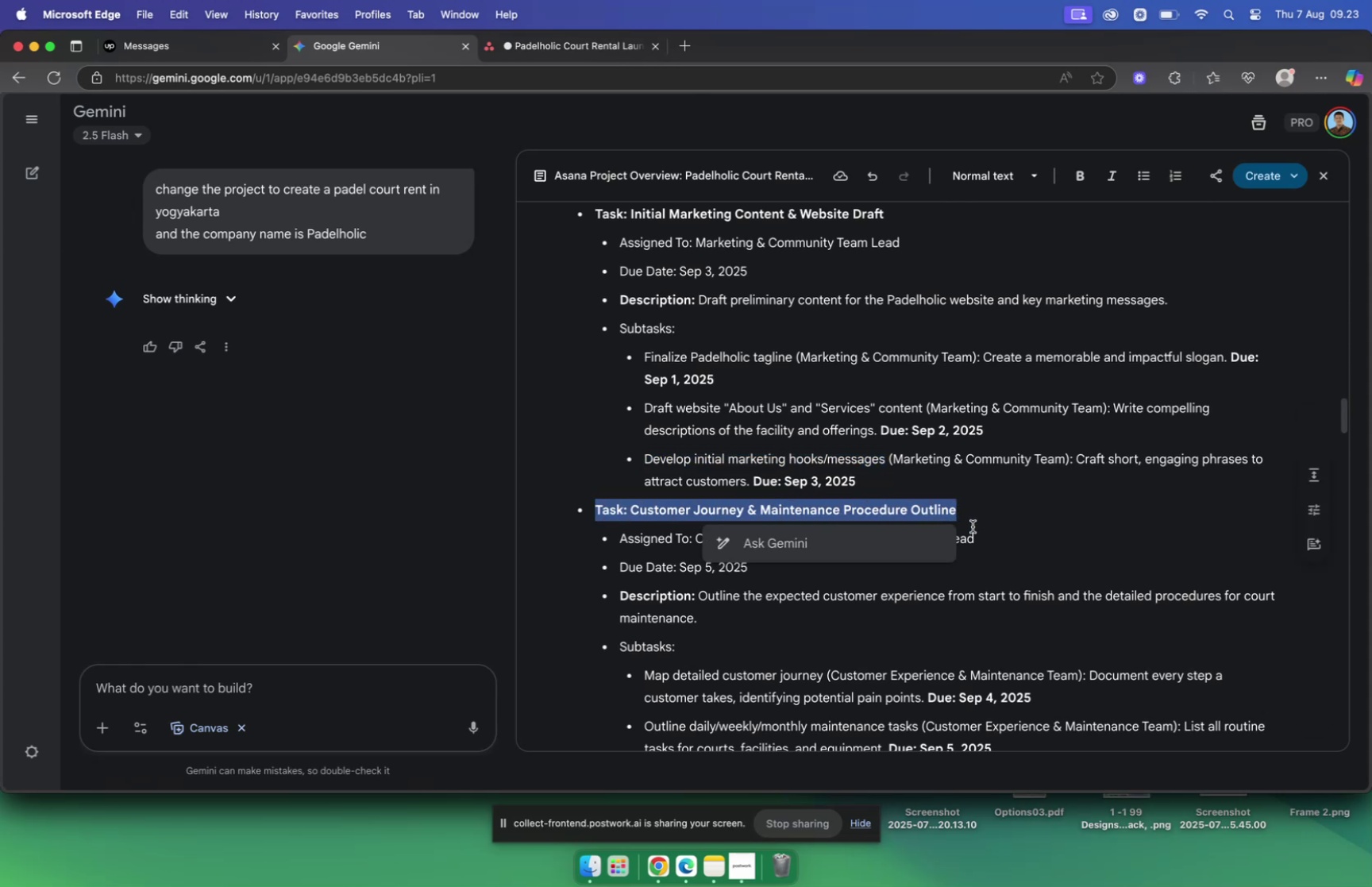 
key(Meta+C)
 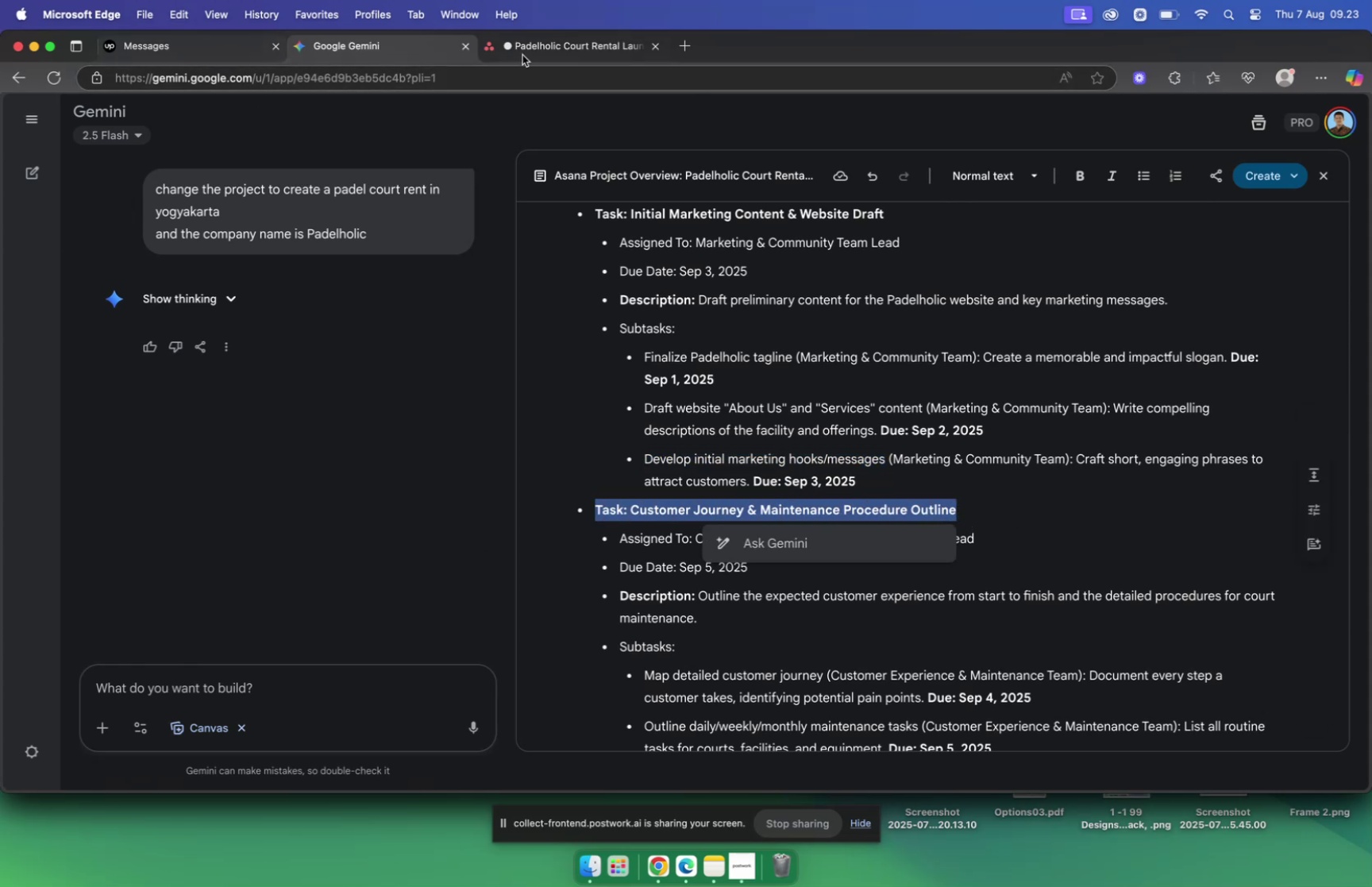 
left_click([553, 54])
 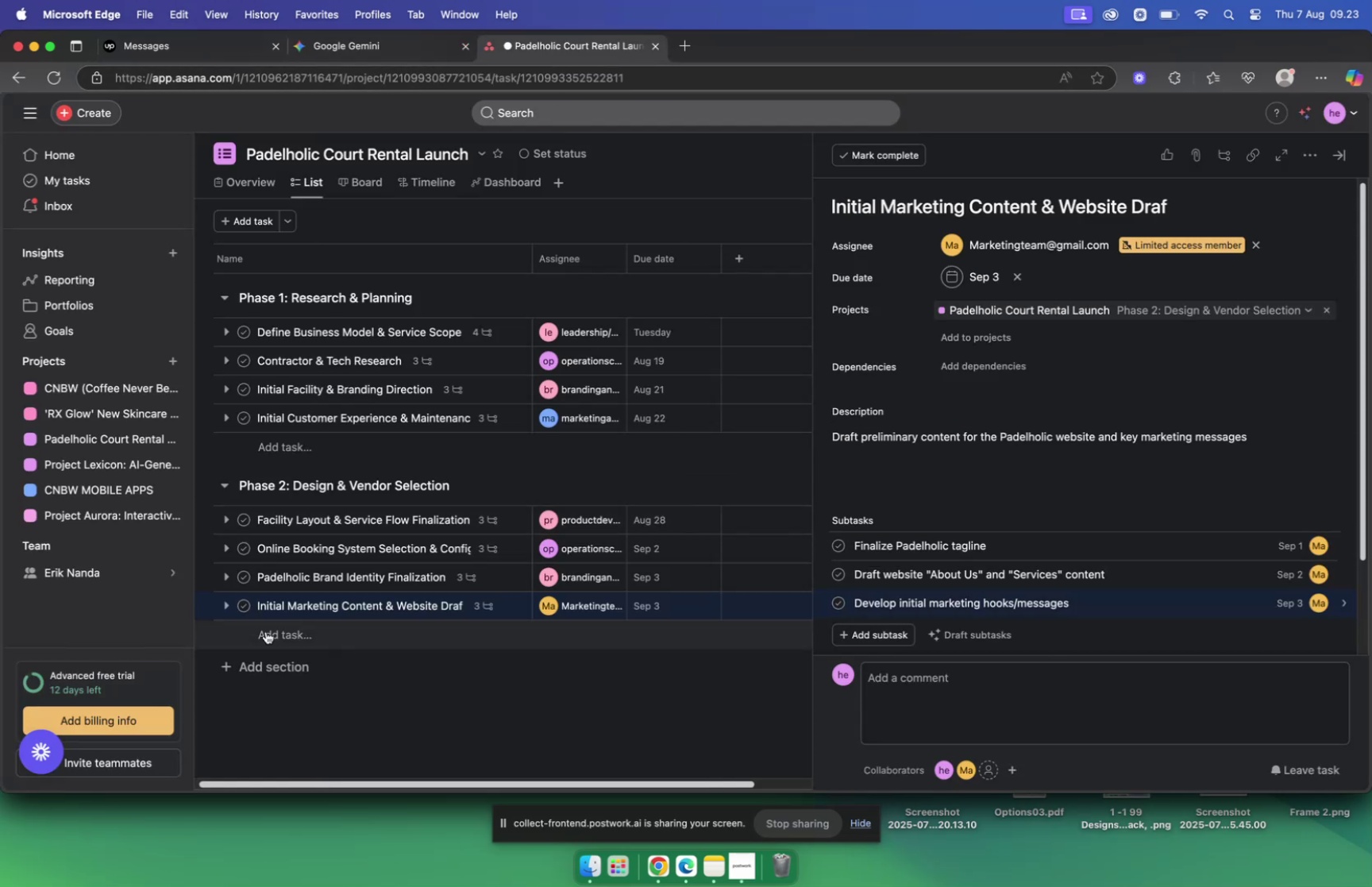 
key(Meta+V)
 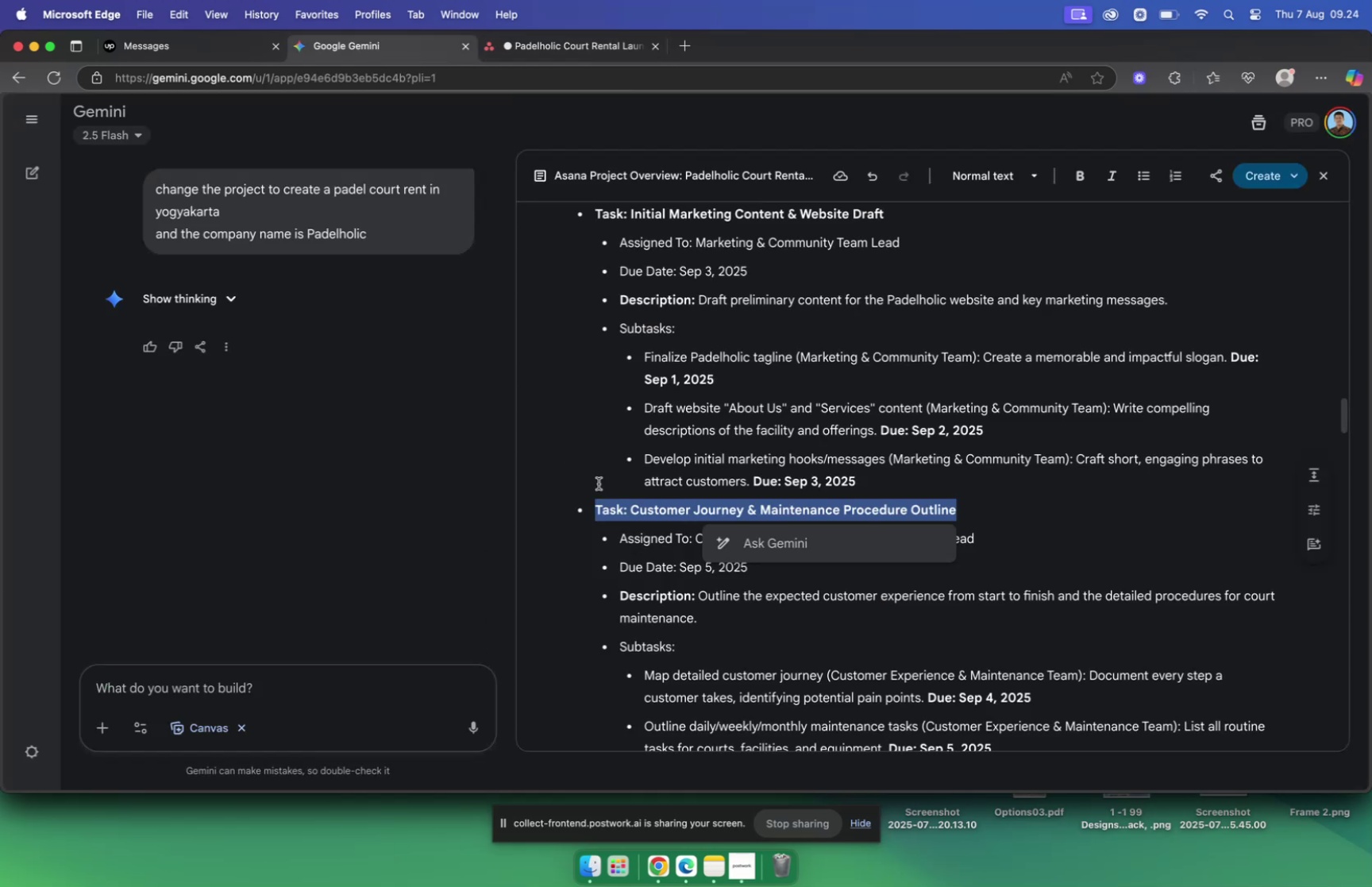 
wait(5.07)
 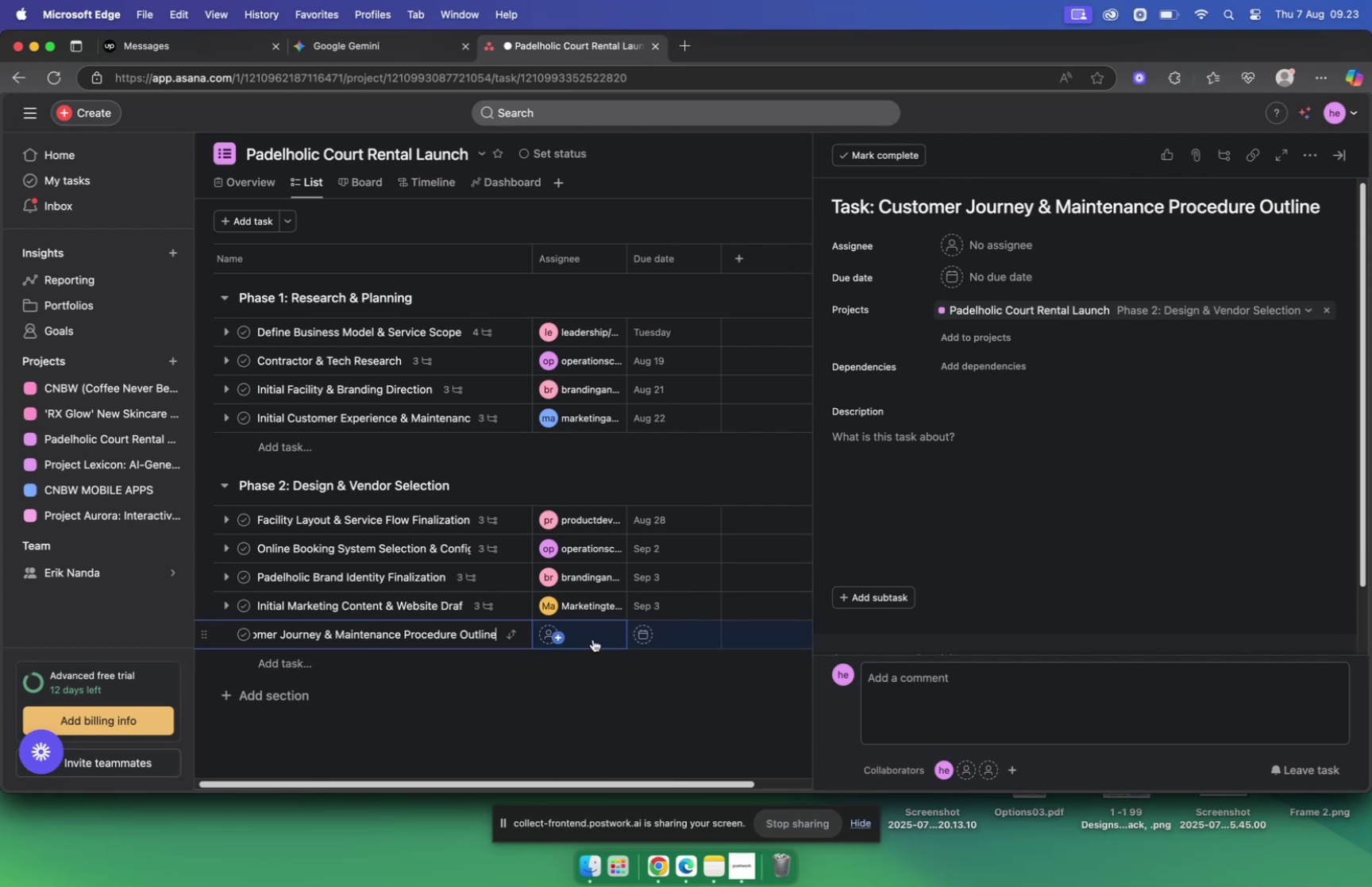 
left_click([663, 562])
 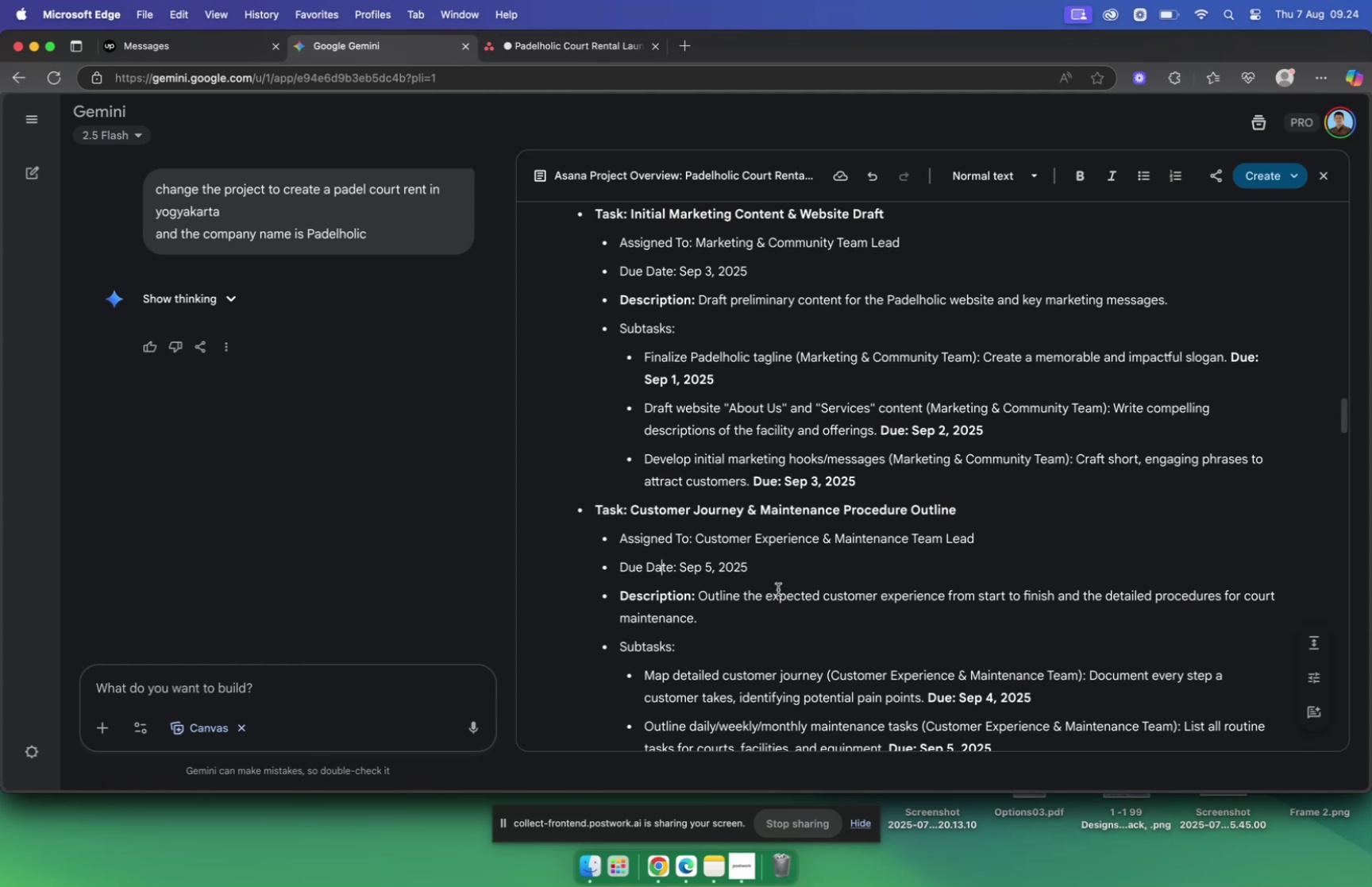 
wait(11.06)
 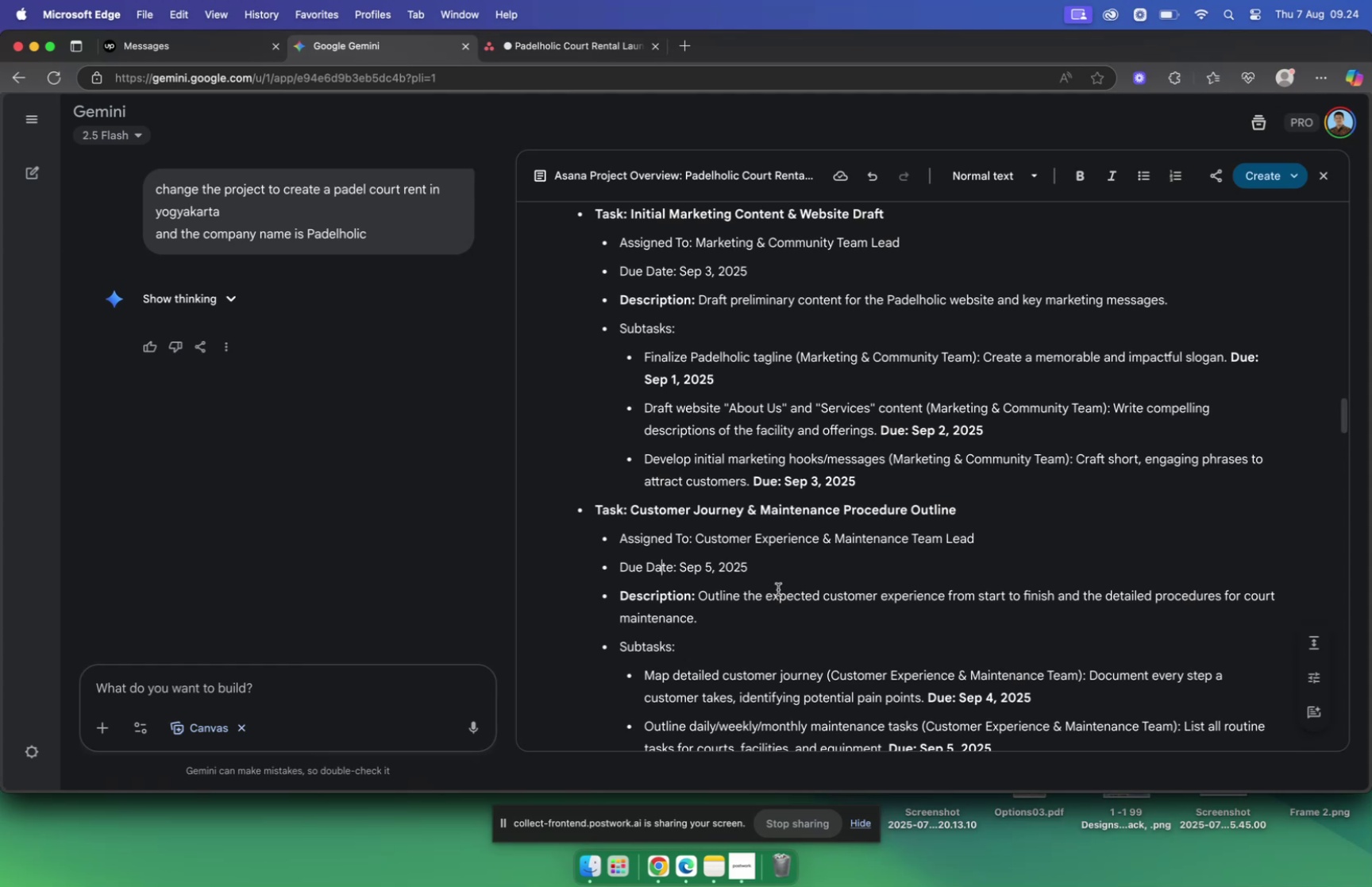 
left_click_drag(start_coordinate=[699, 594], to_coordinate=[734, 609])
 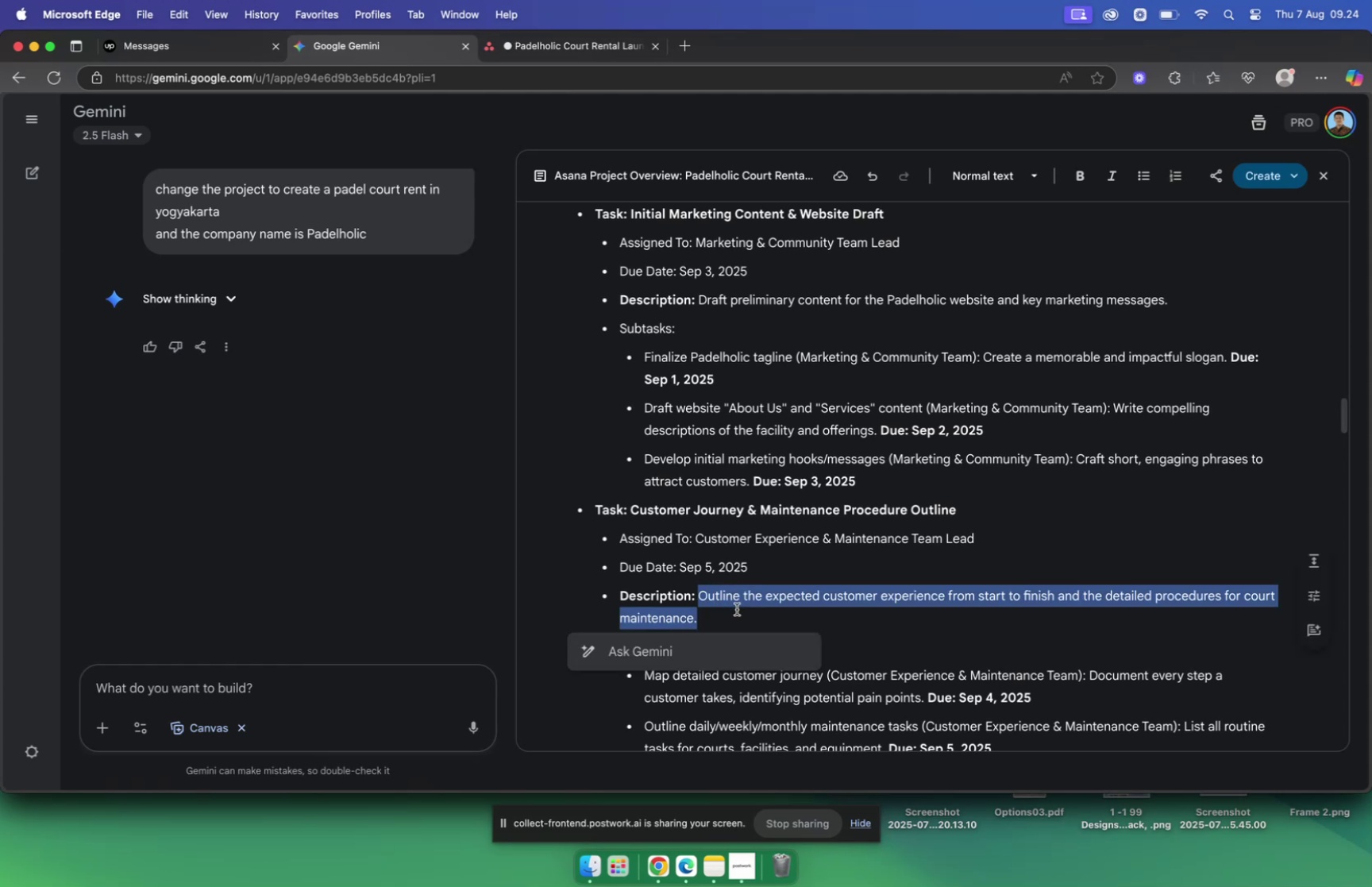 
key(Meta+C)
 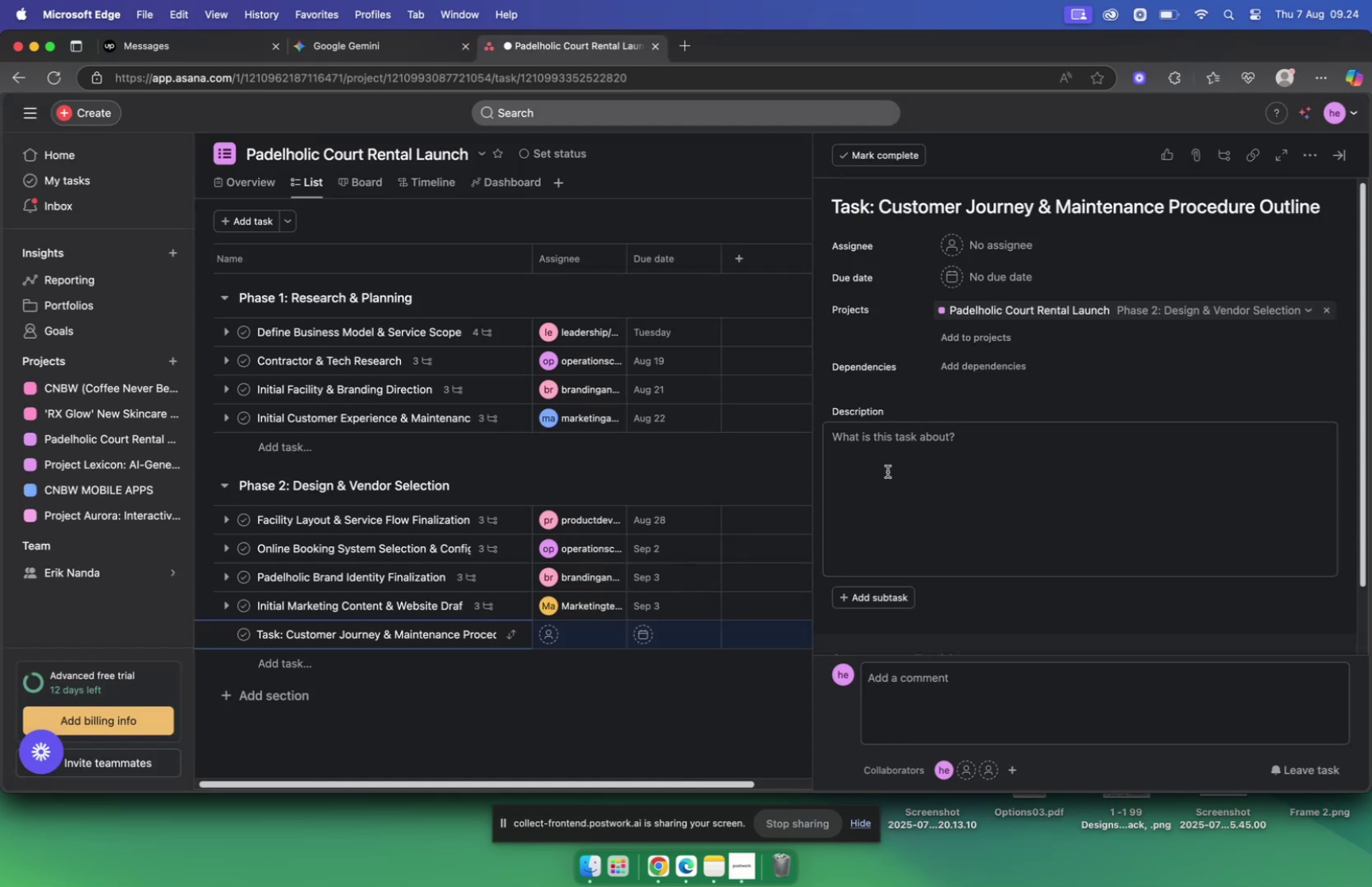 
key(Meta+V)
 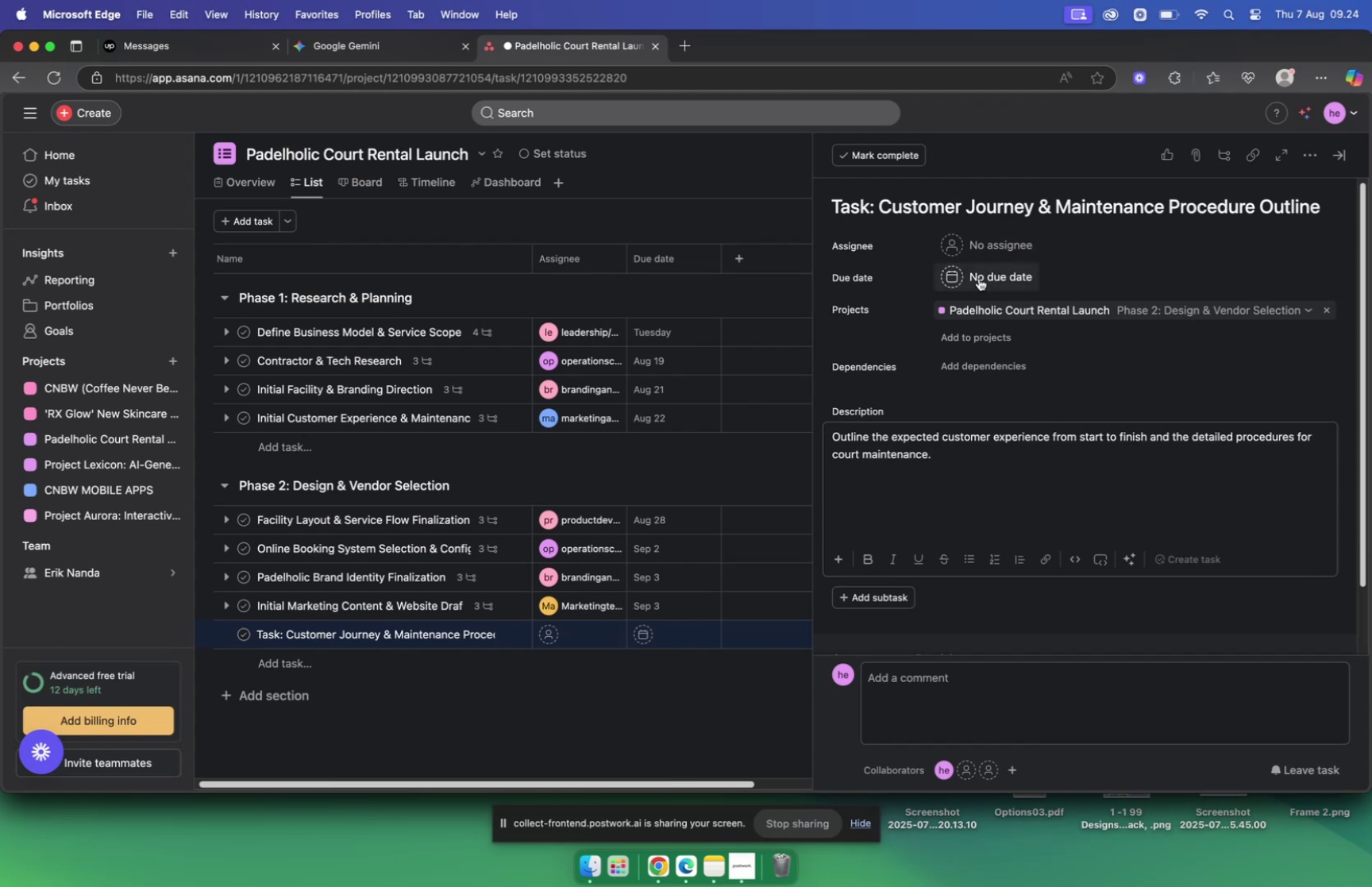 
left_click([980, 279])
 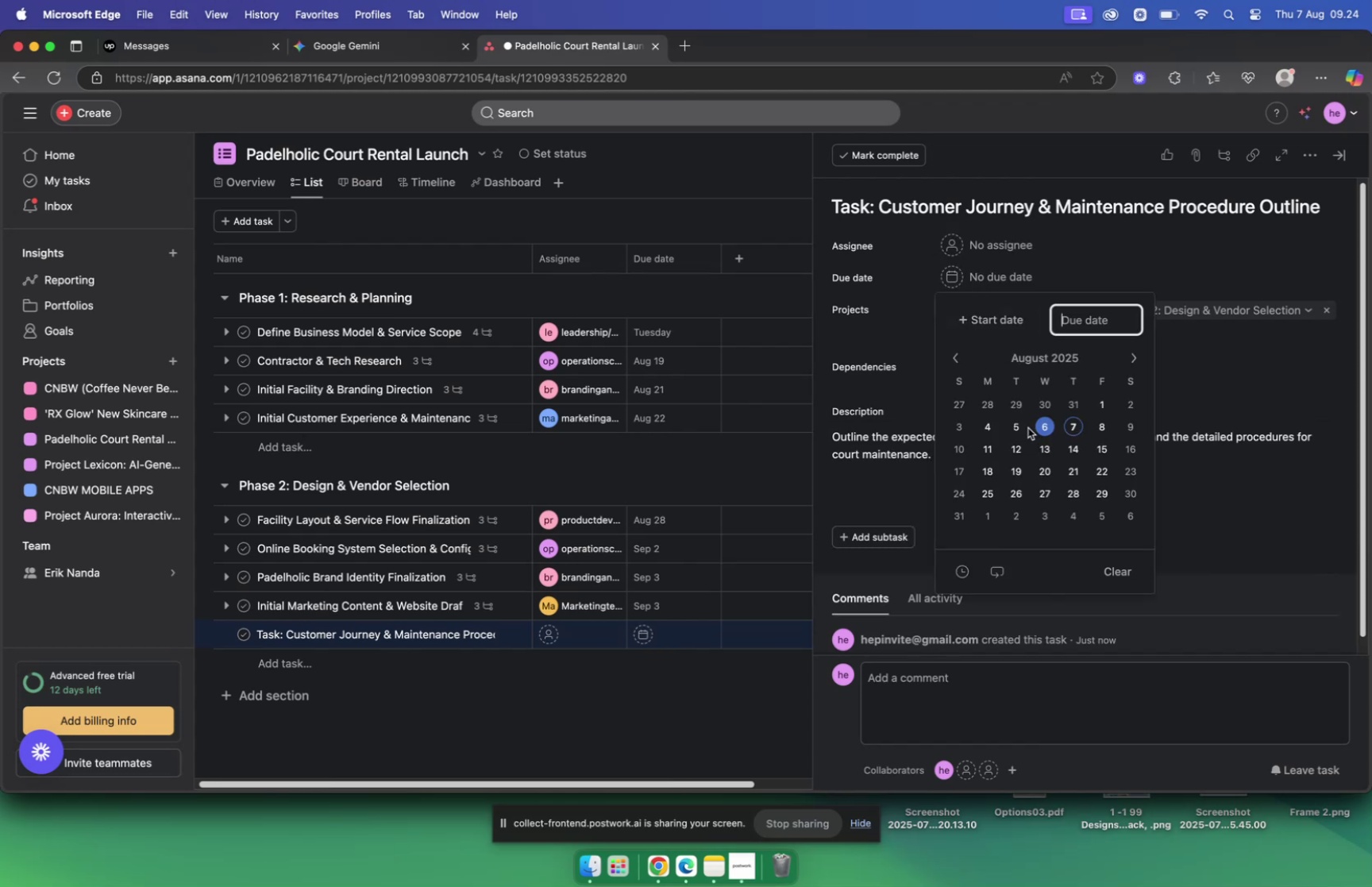 
left_click([1021, 424])
 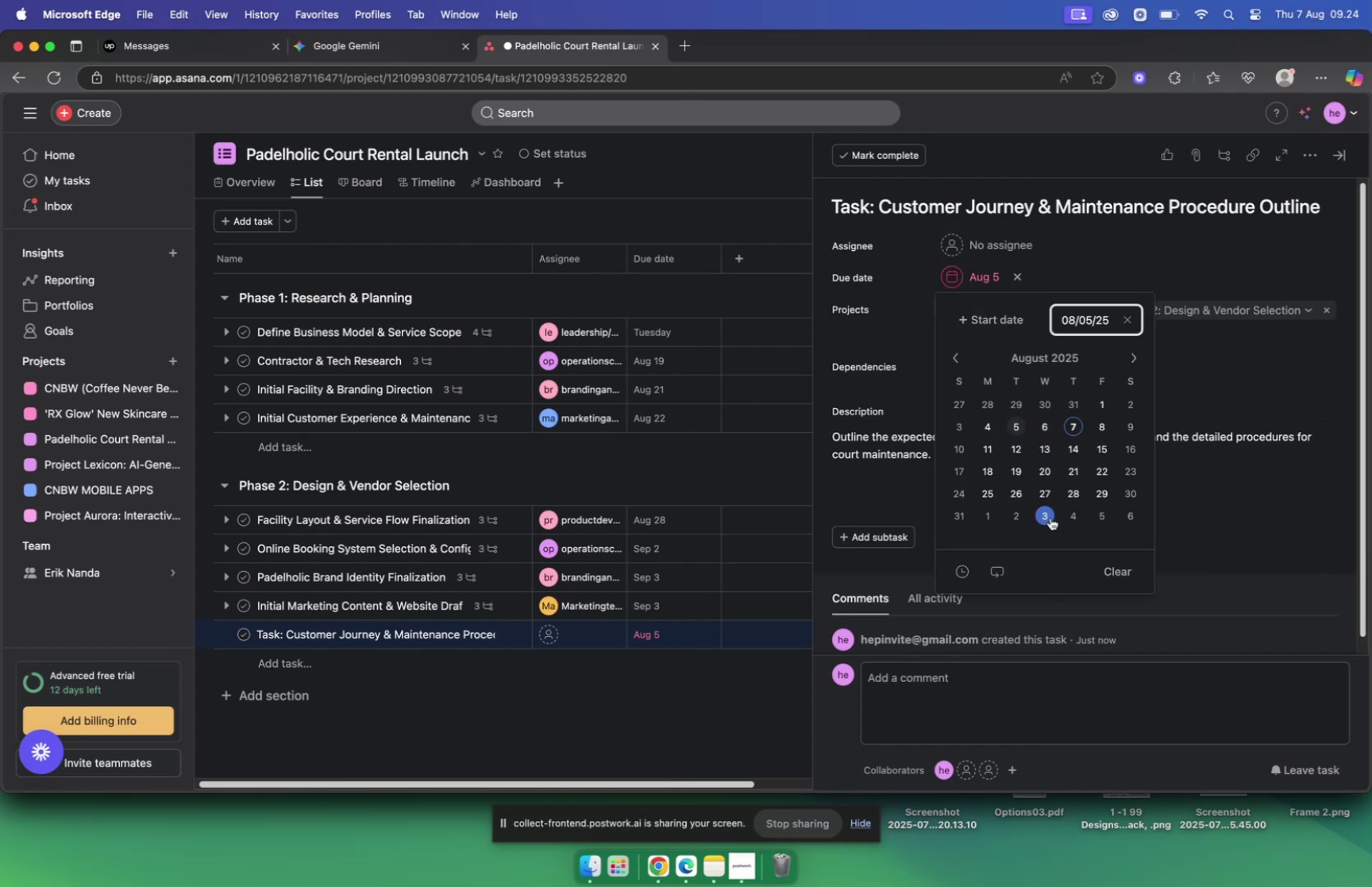 
left_click([1098, 516])
 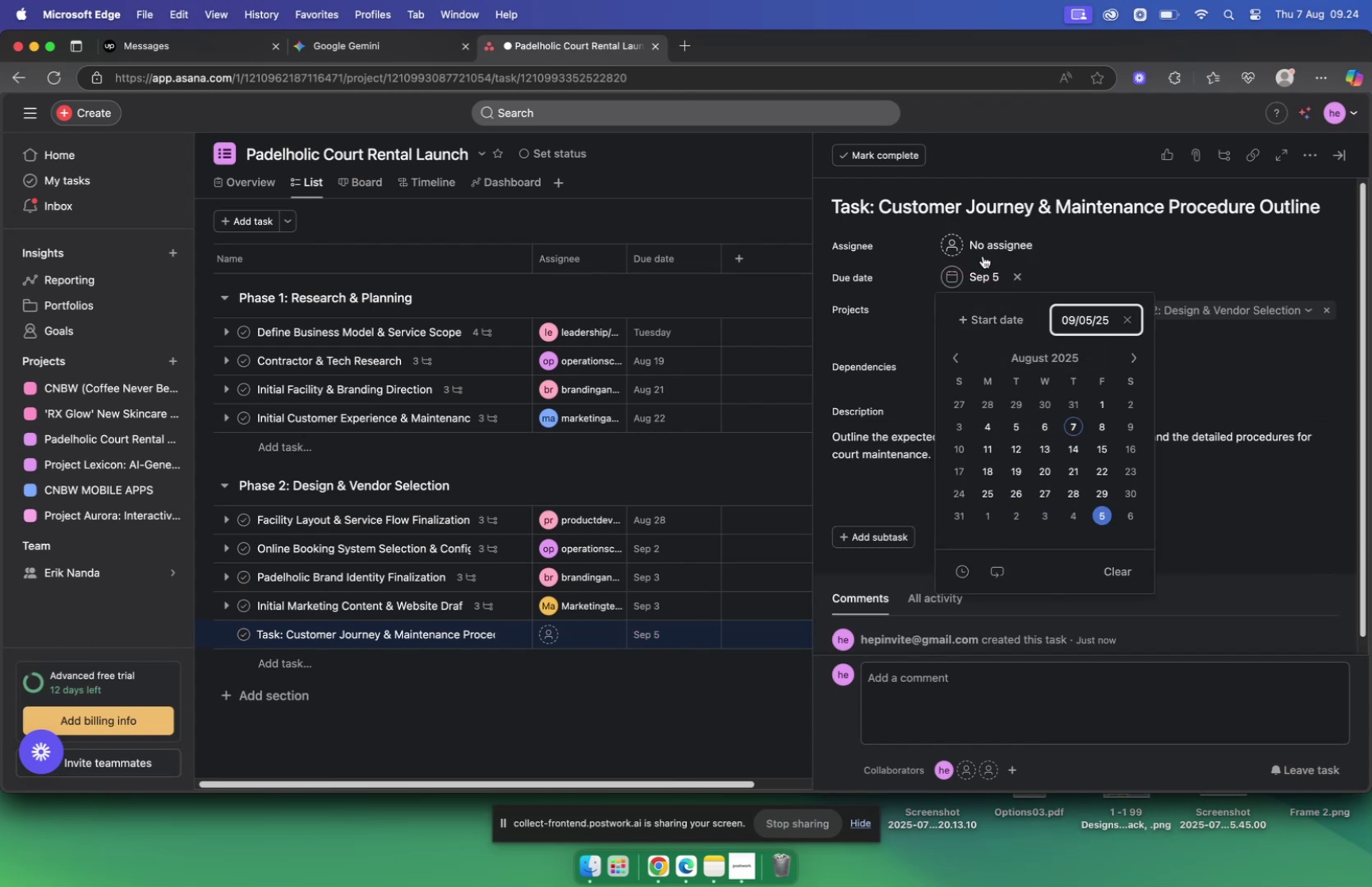 
left_click([982, 249])
 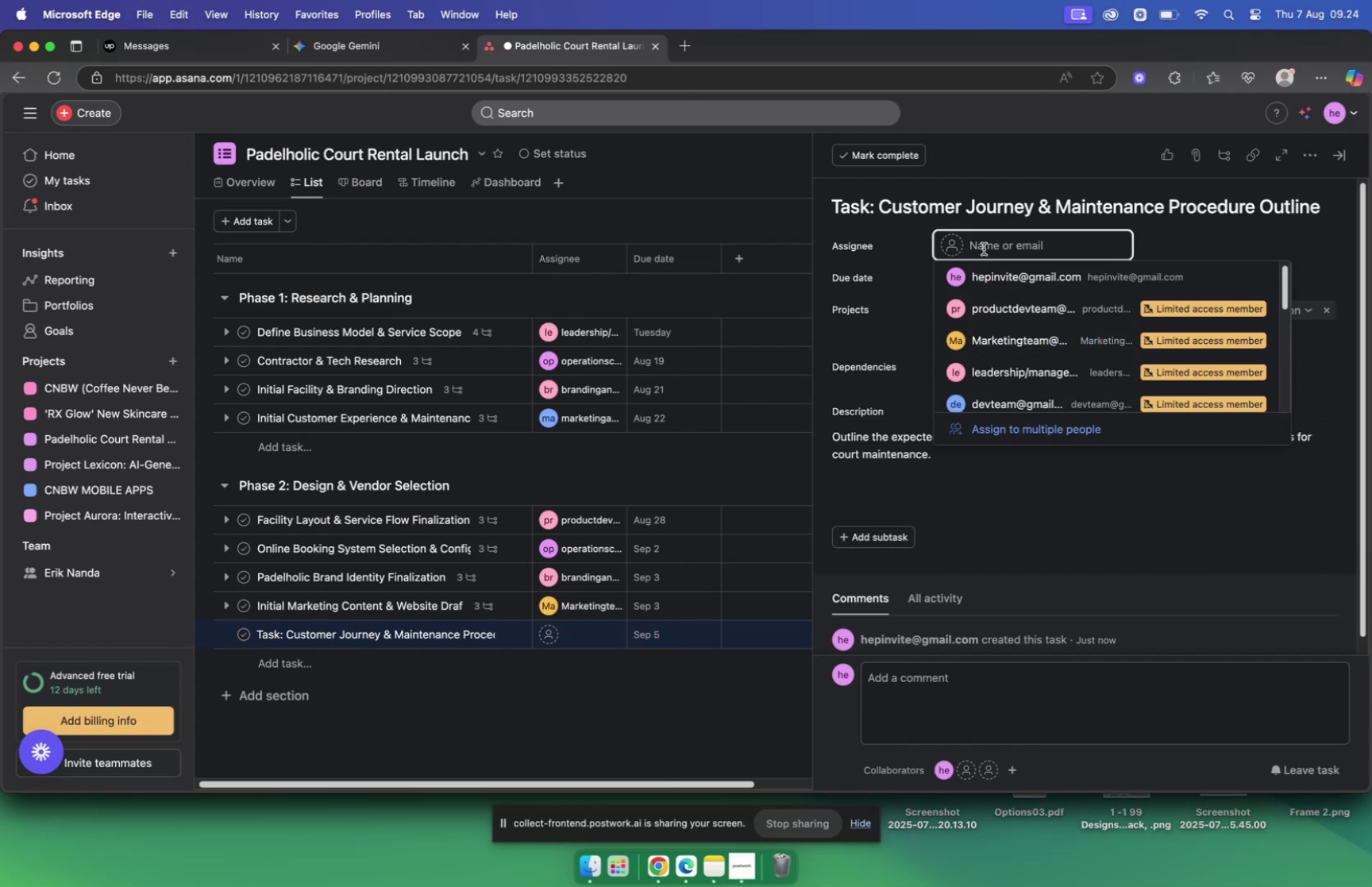 
type(cs)
key(Backspace)
key(Backspace)
type(cus)
key(Backspace)
key(Backspace)
key(Backspace)
 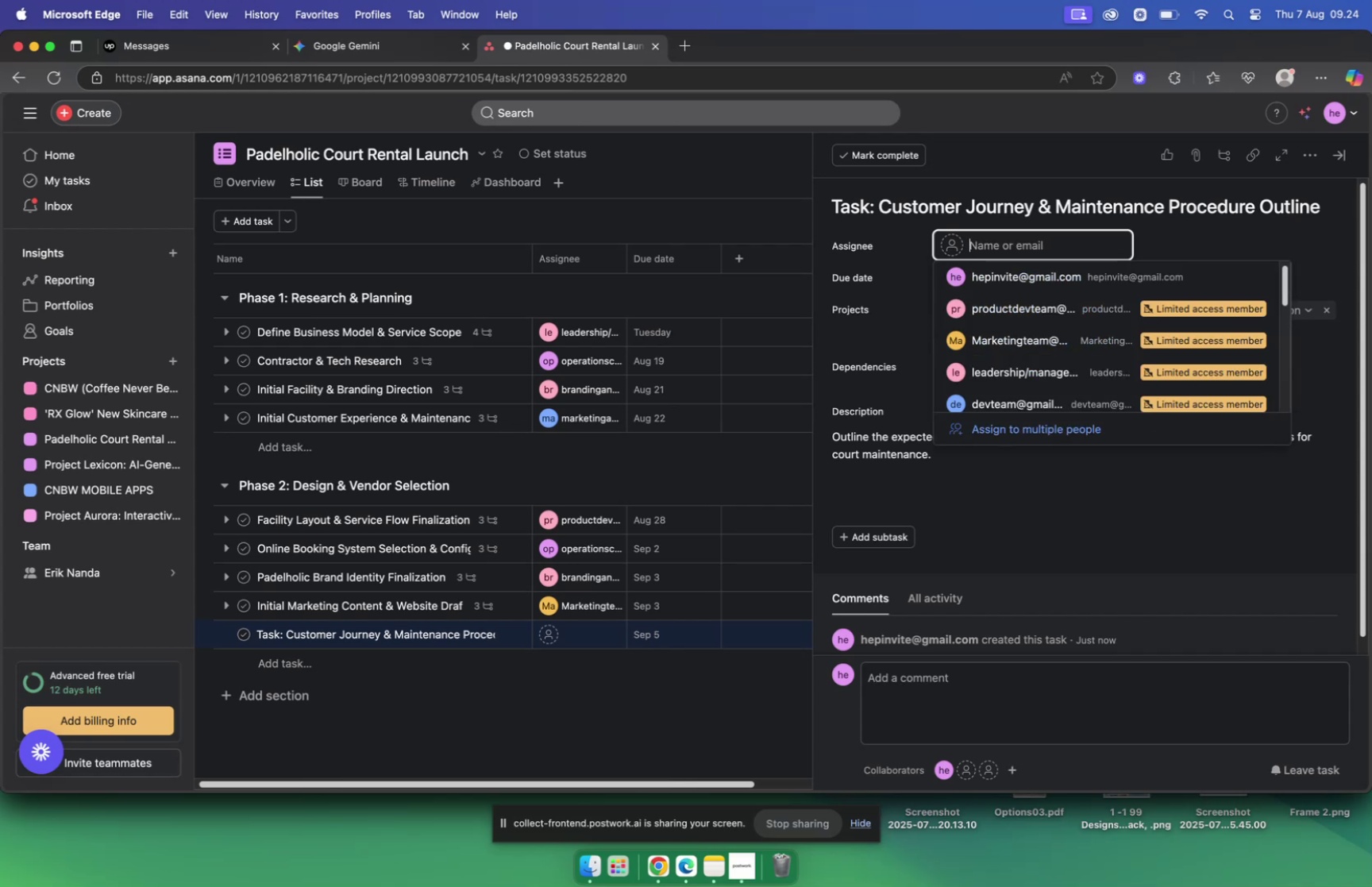 
type(rel)
key(Backspace)
key(Backspace)
key(Backspace)
key(Backspace)
key(Backspace)
key(Backspace)
 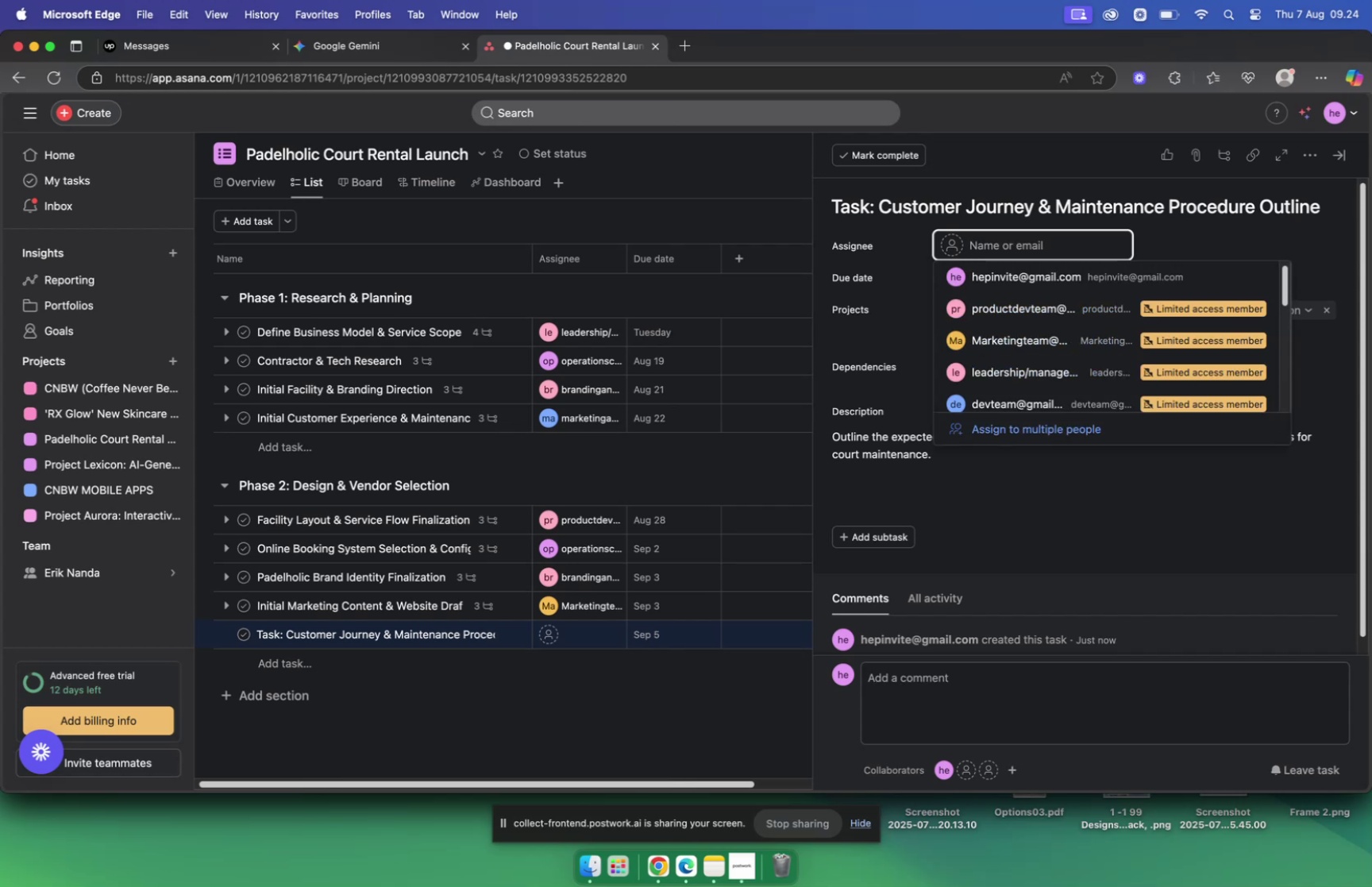 
scroll: coordinate [1061, 329], scroll_direction: down, amount: 17.0
 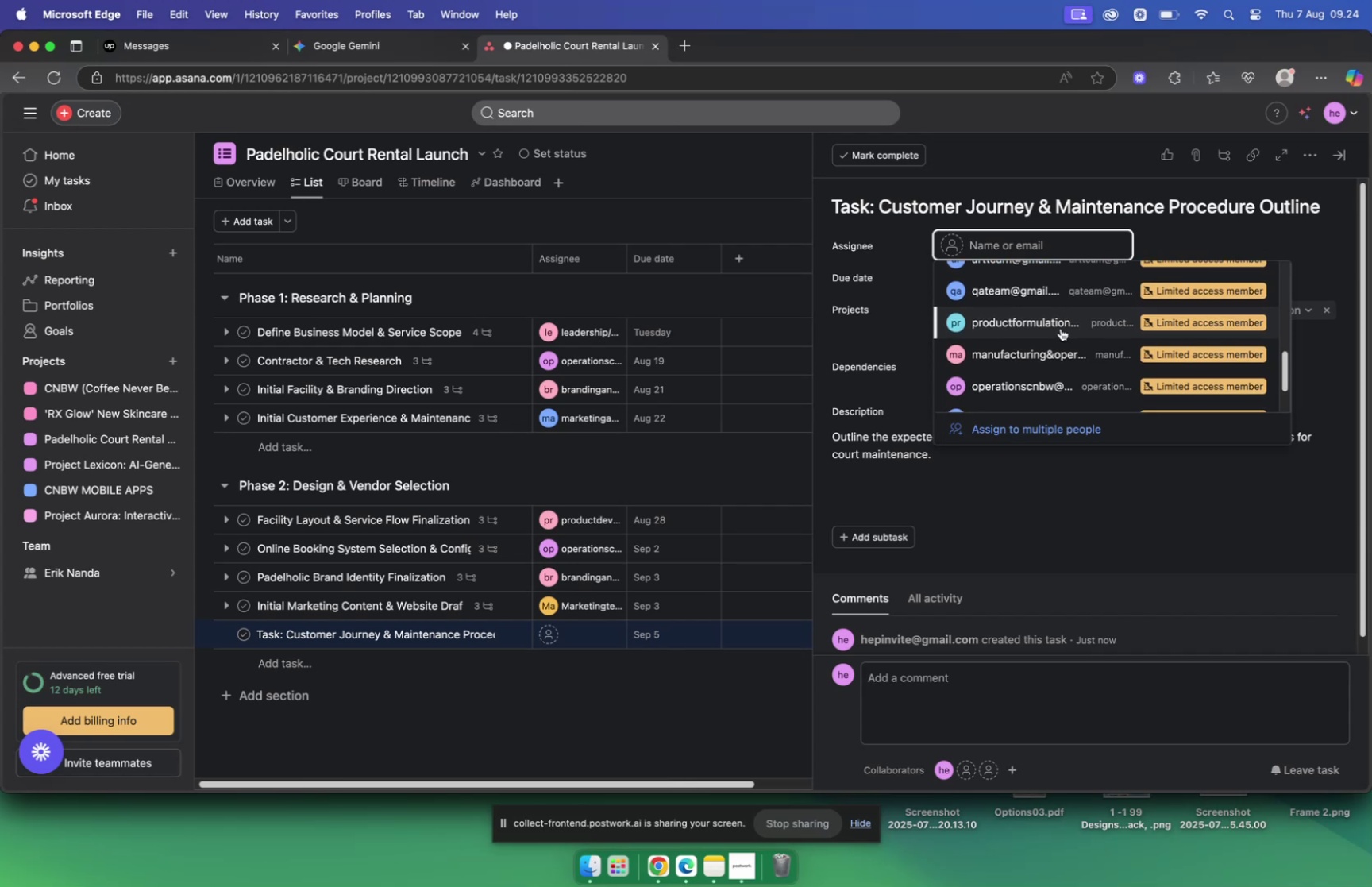 
scroll: coordinate [1062, 329], scroll_direction: down, amount: 3.0
 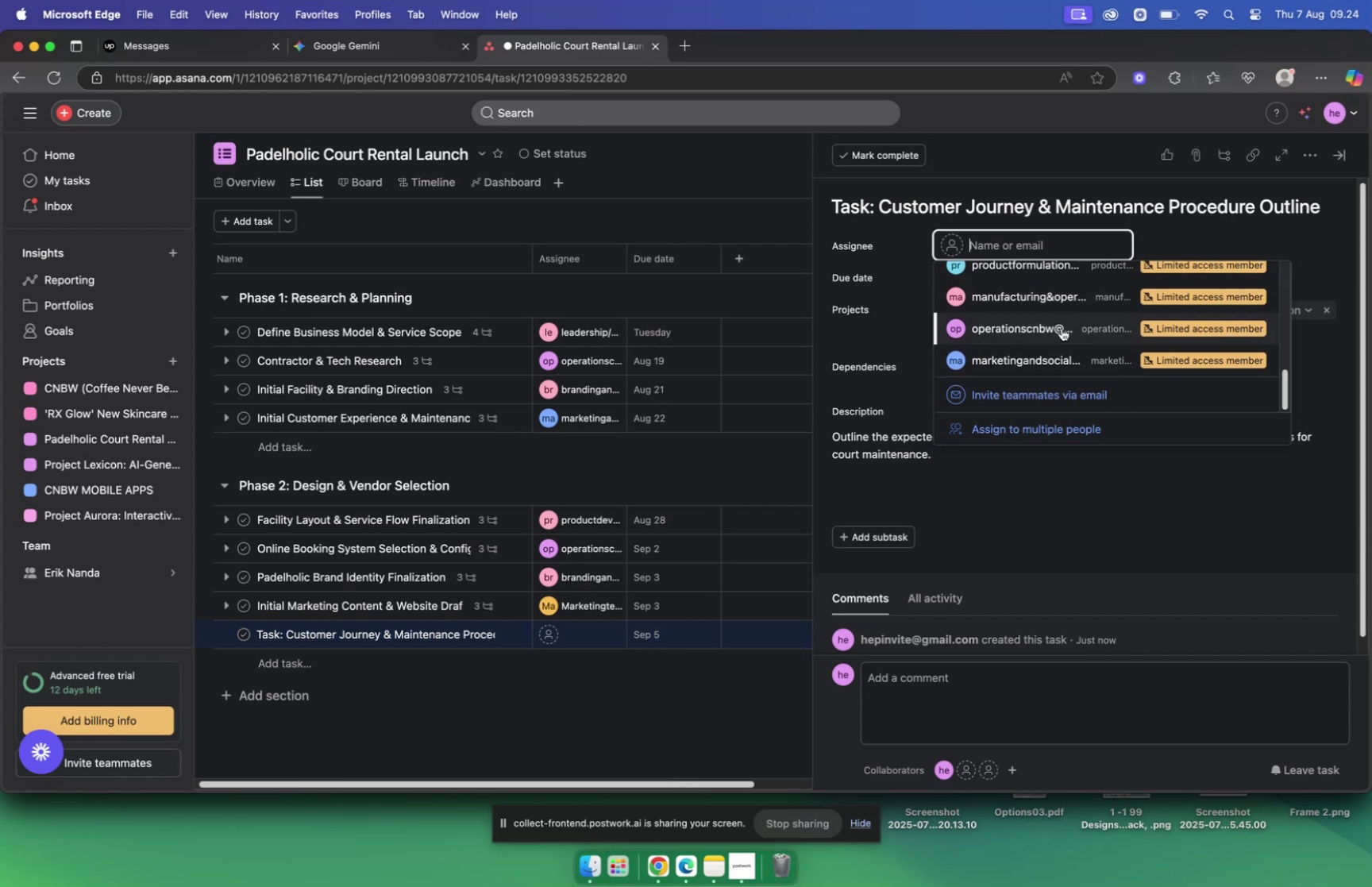 
wait(6.55)
 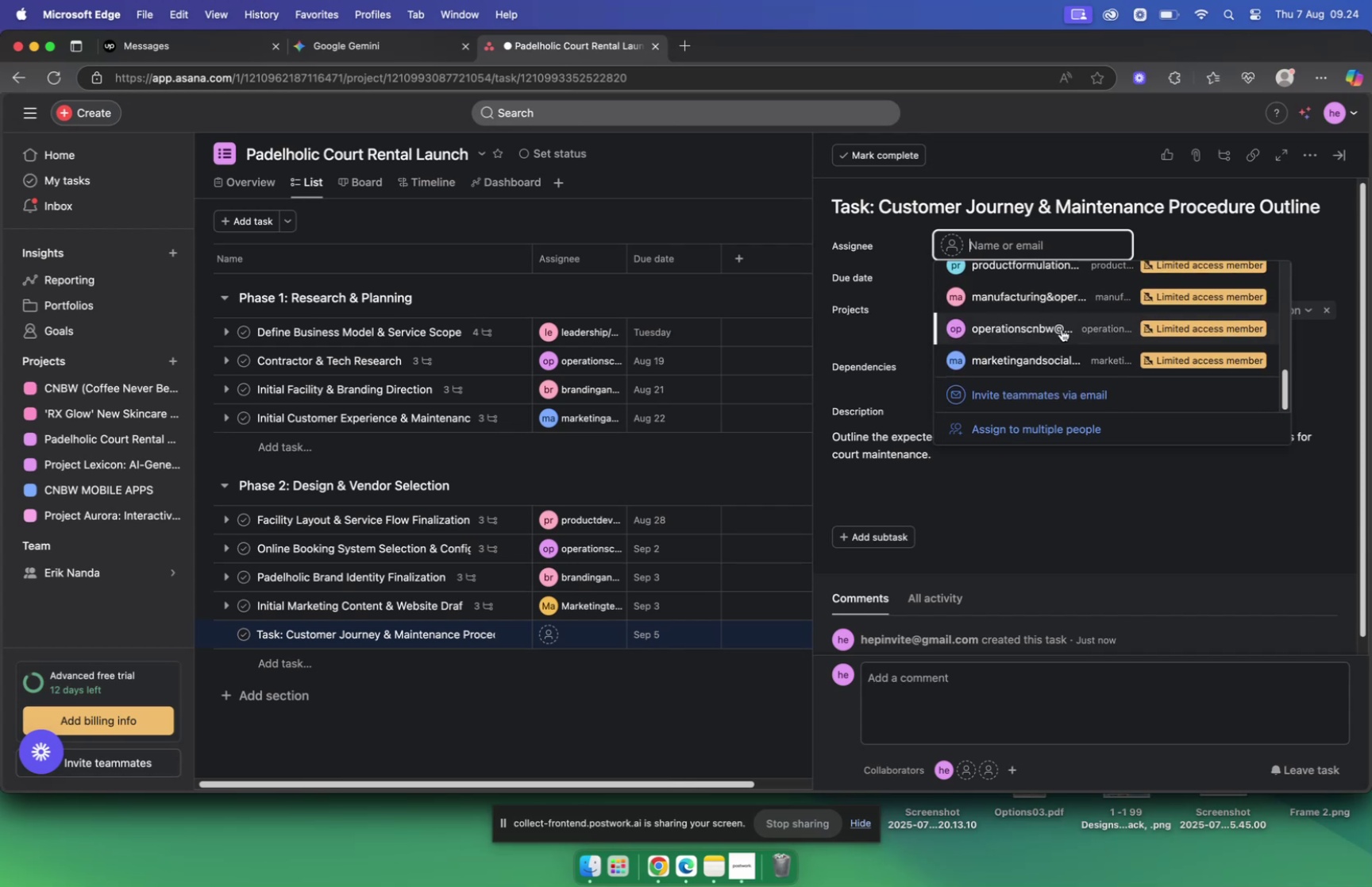 
scroll: coordinate [1062, 328], scroll_direction: down, amount: 2.0
 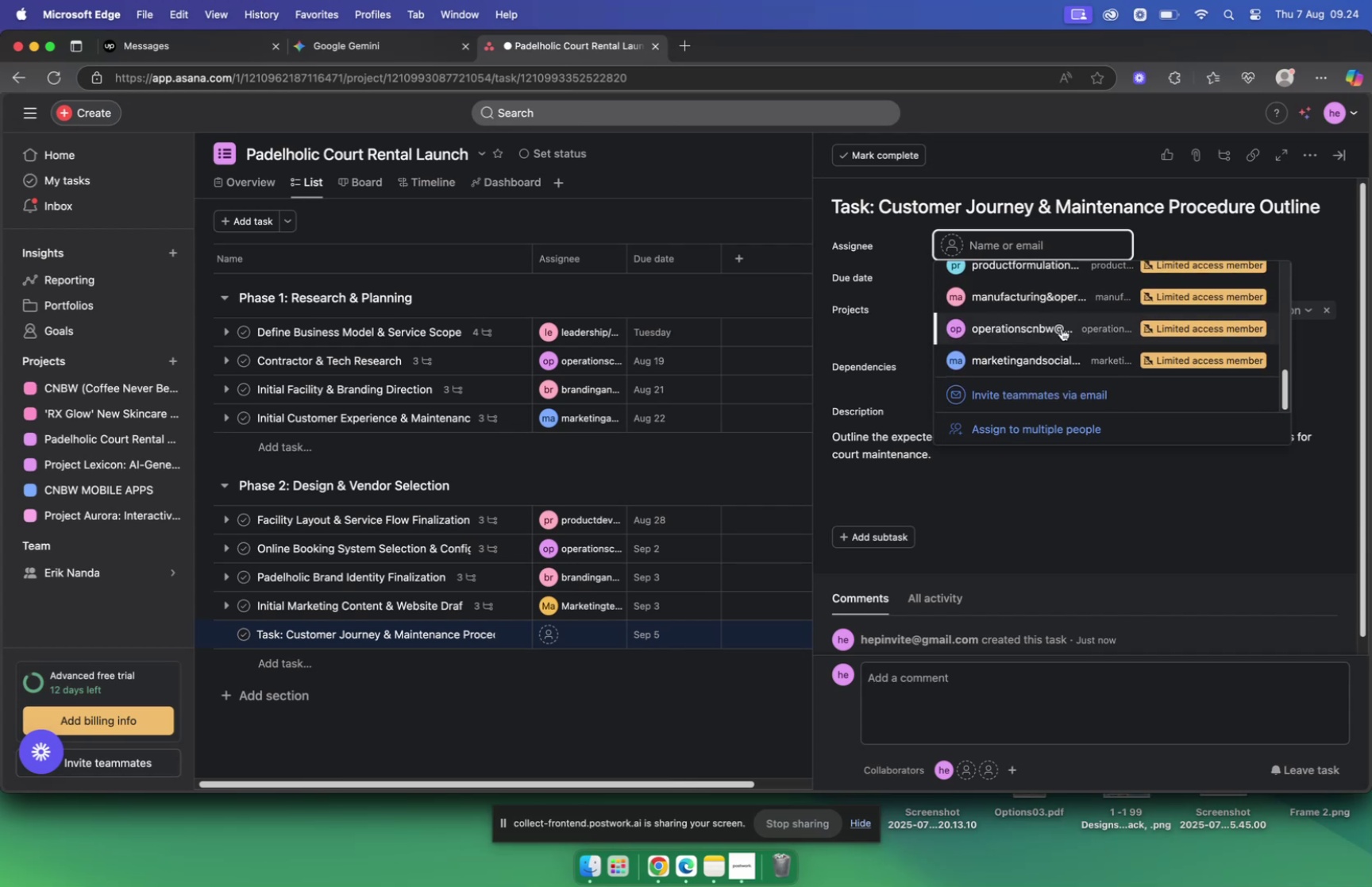 
scroll: coordinate [1062, 330], scroll_direction: up, amount: 4.0
 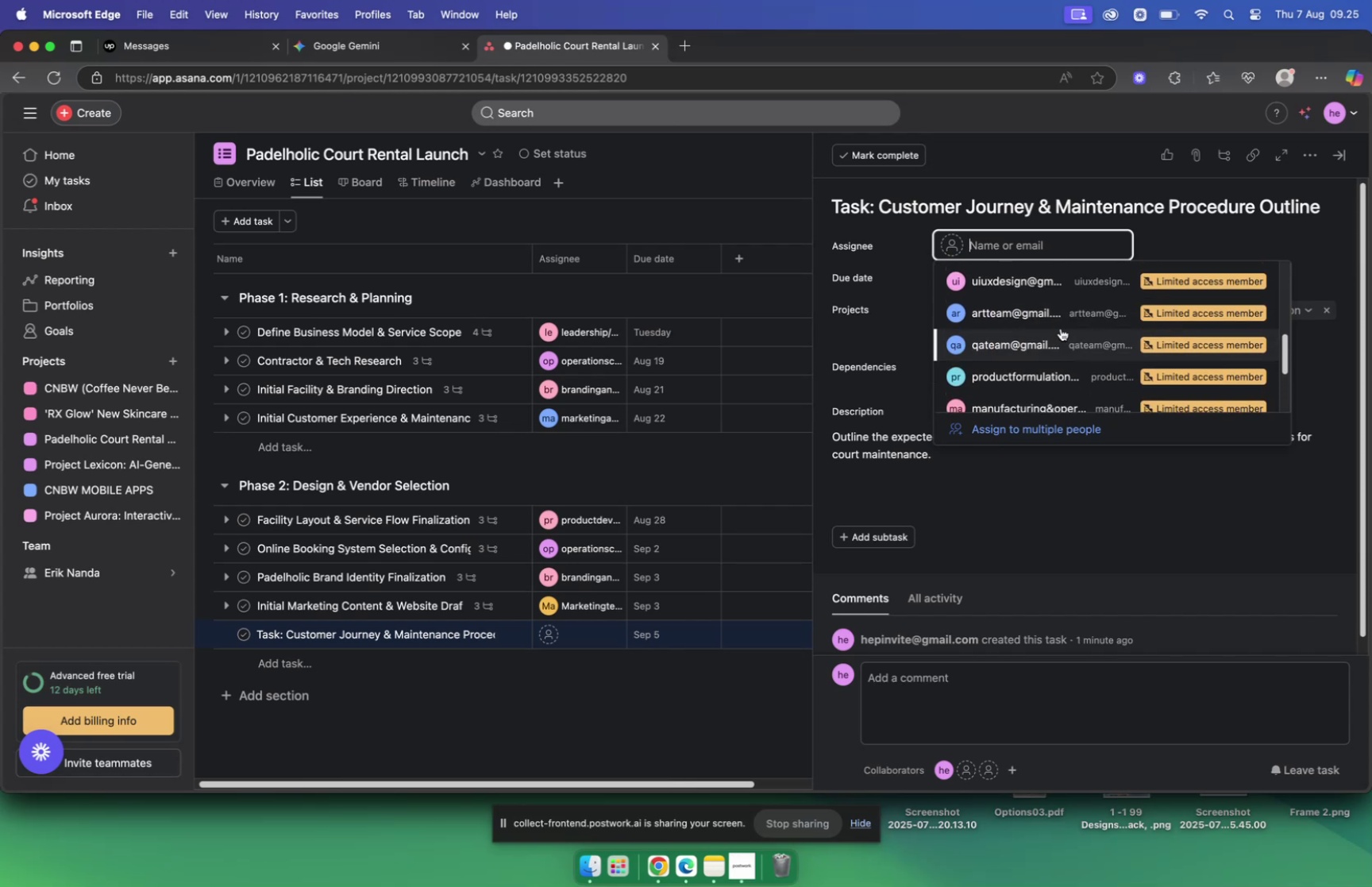 
wait(5.14)
 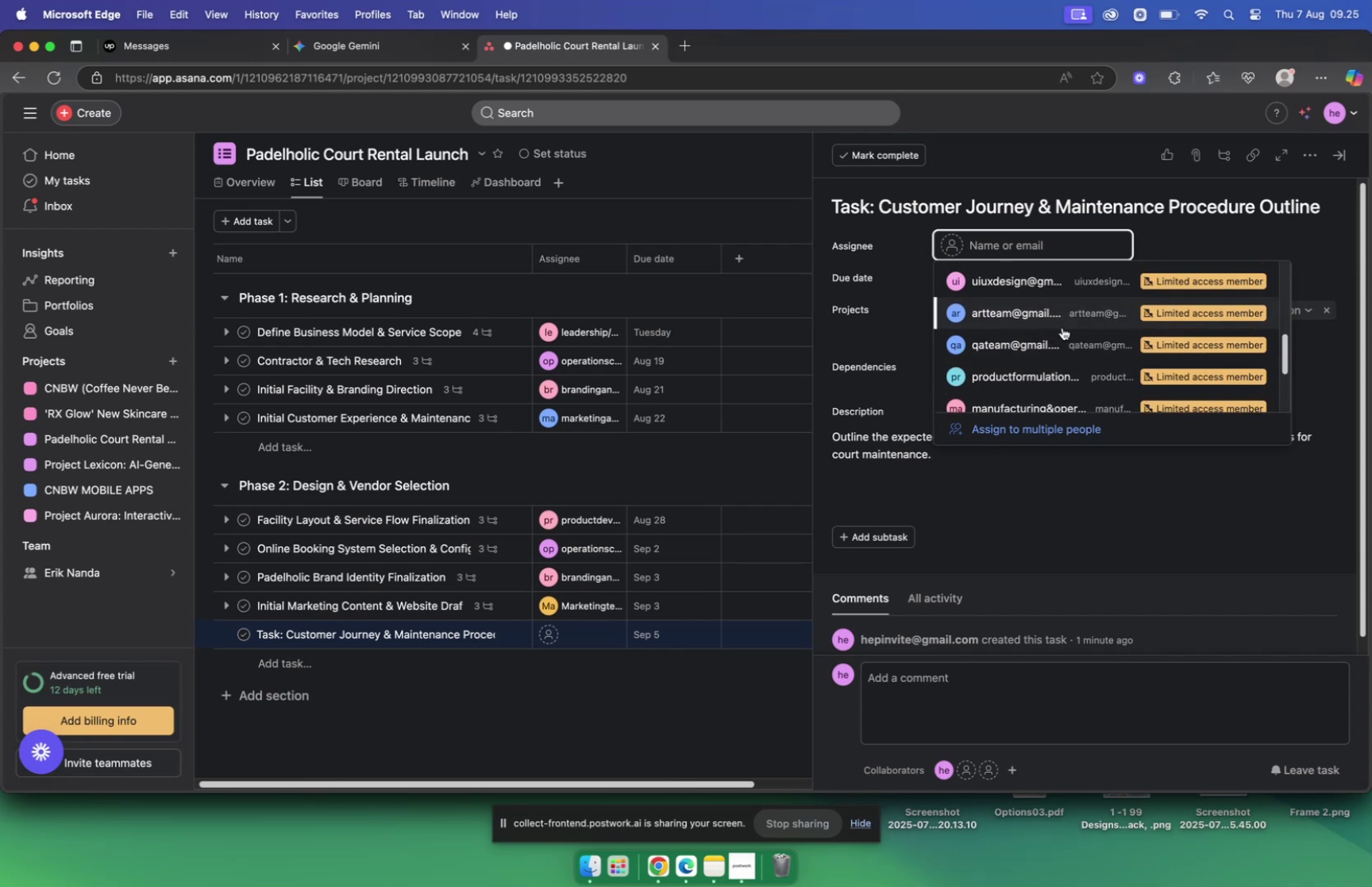 
scroll: coordinate [1061, 331], scroll_direction: up, amount: 12.0
 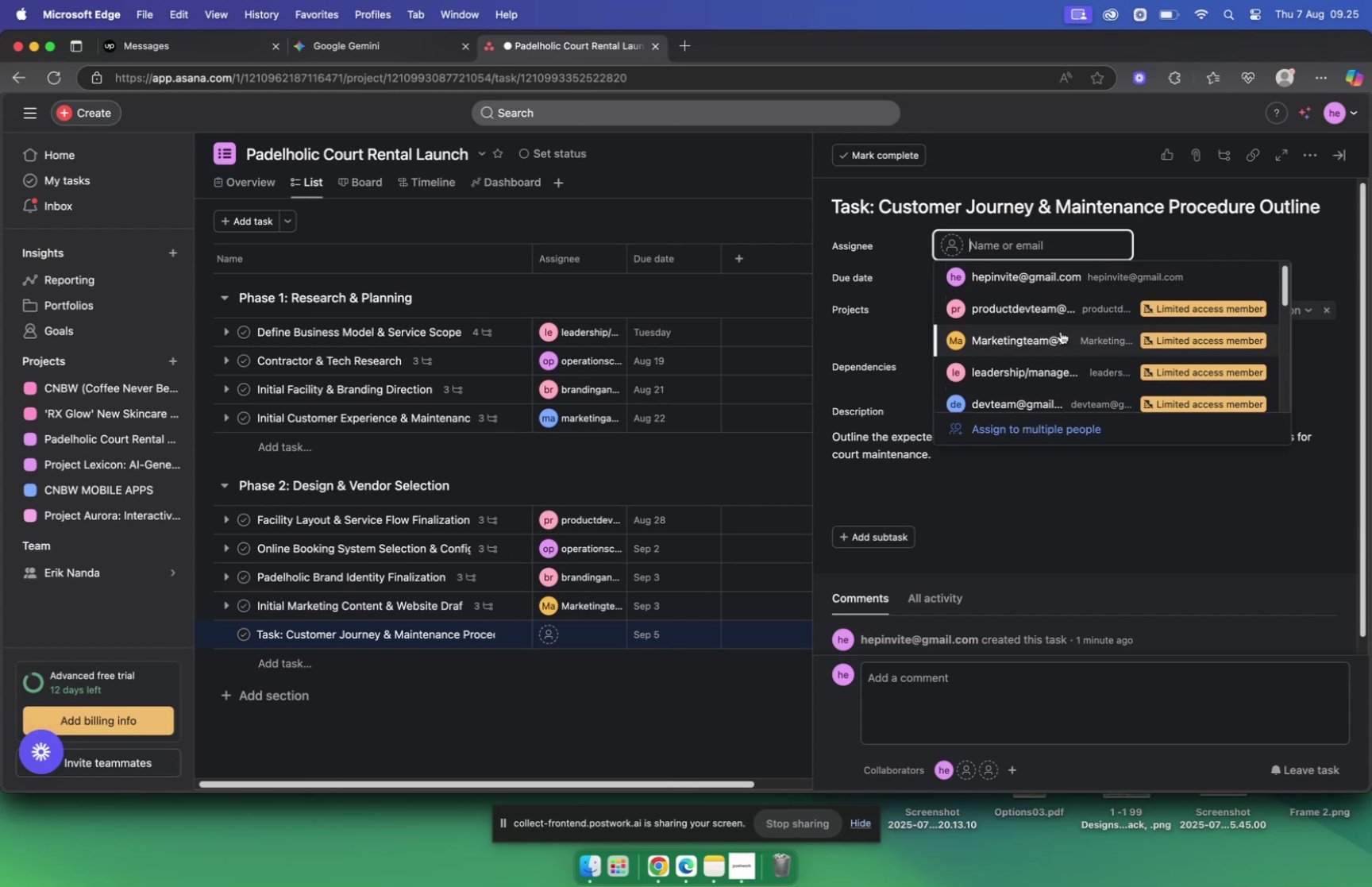 
scroll: coordinate [1042, 307], scroll_direction: down, amount: 12.0
 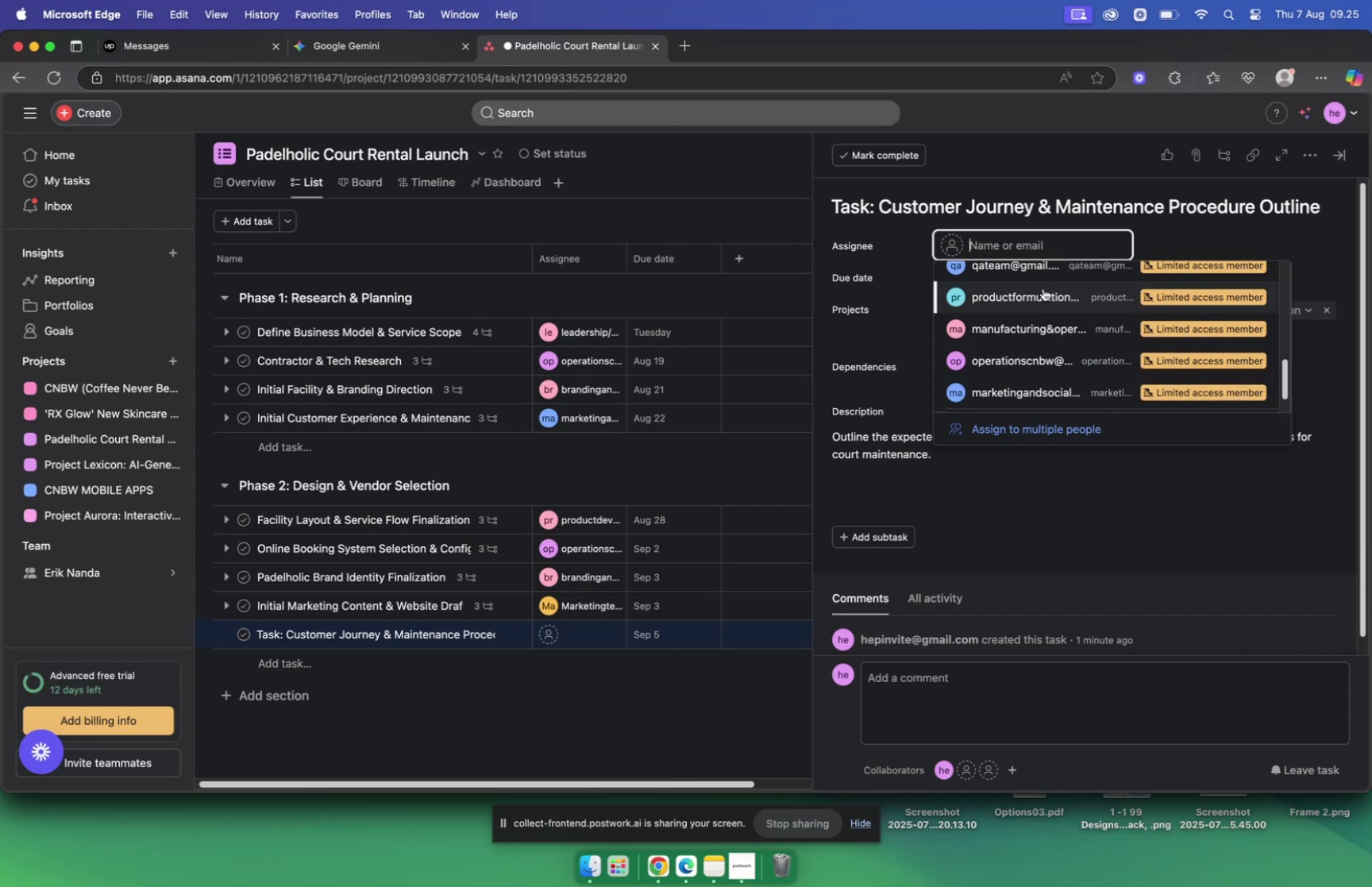 
type(cs)
 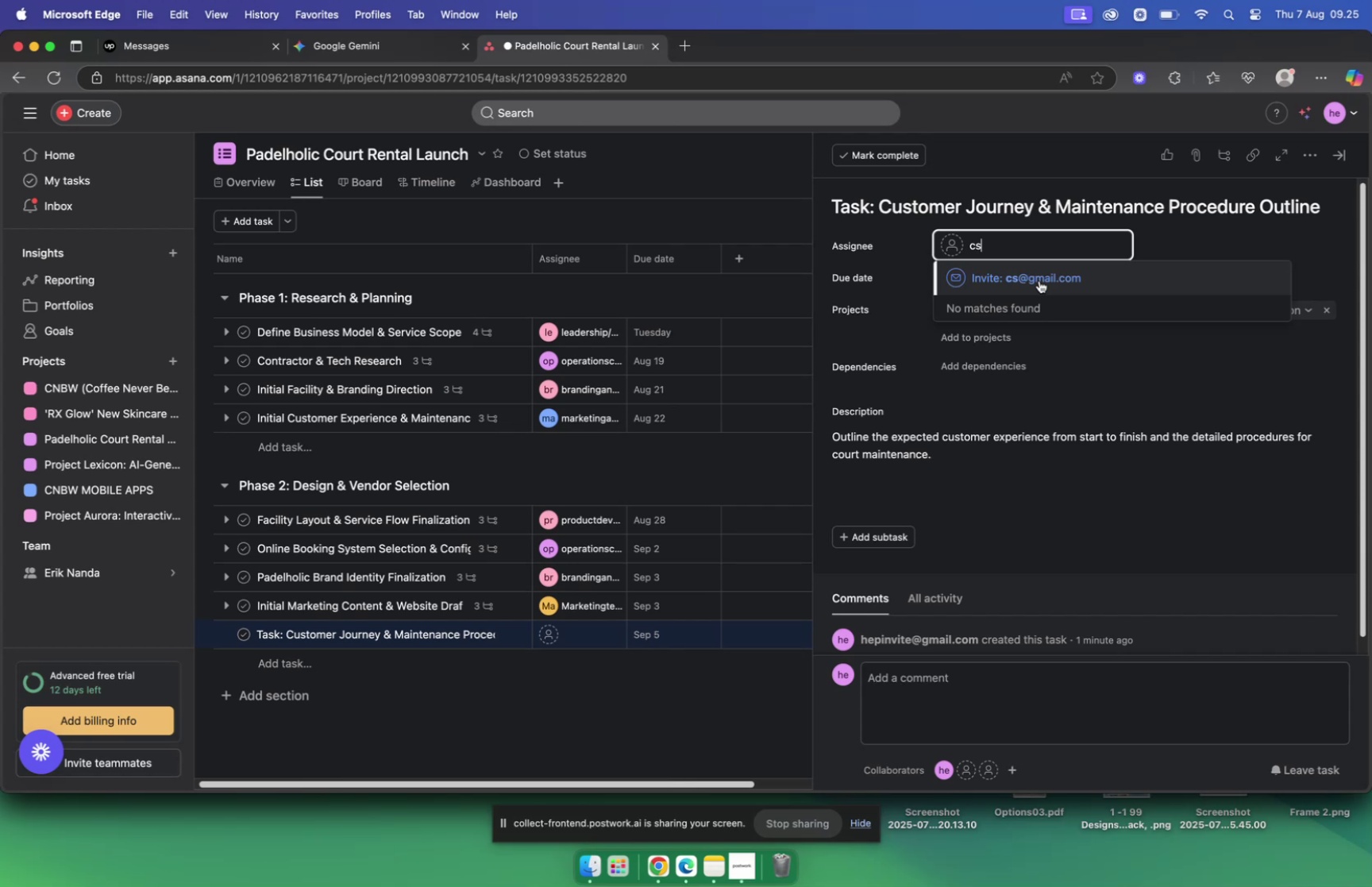 
left_click([1039, 280])
 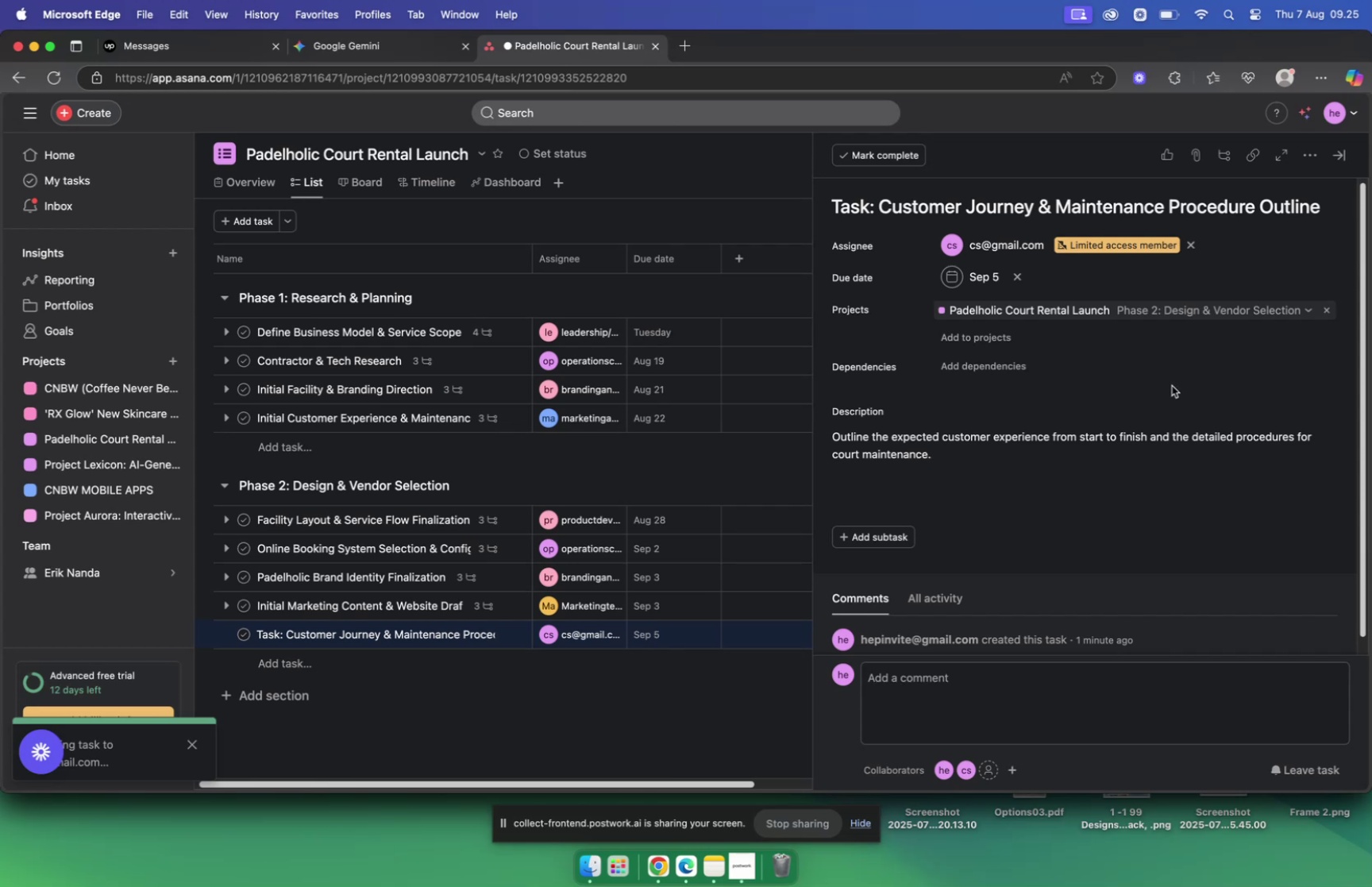 
wait(14.91)
 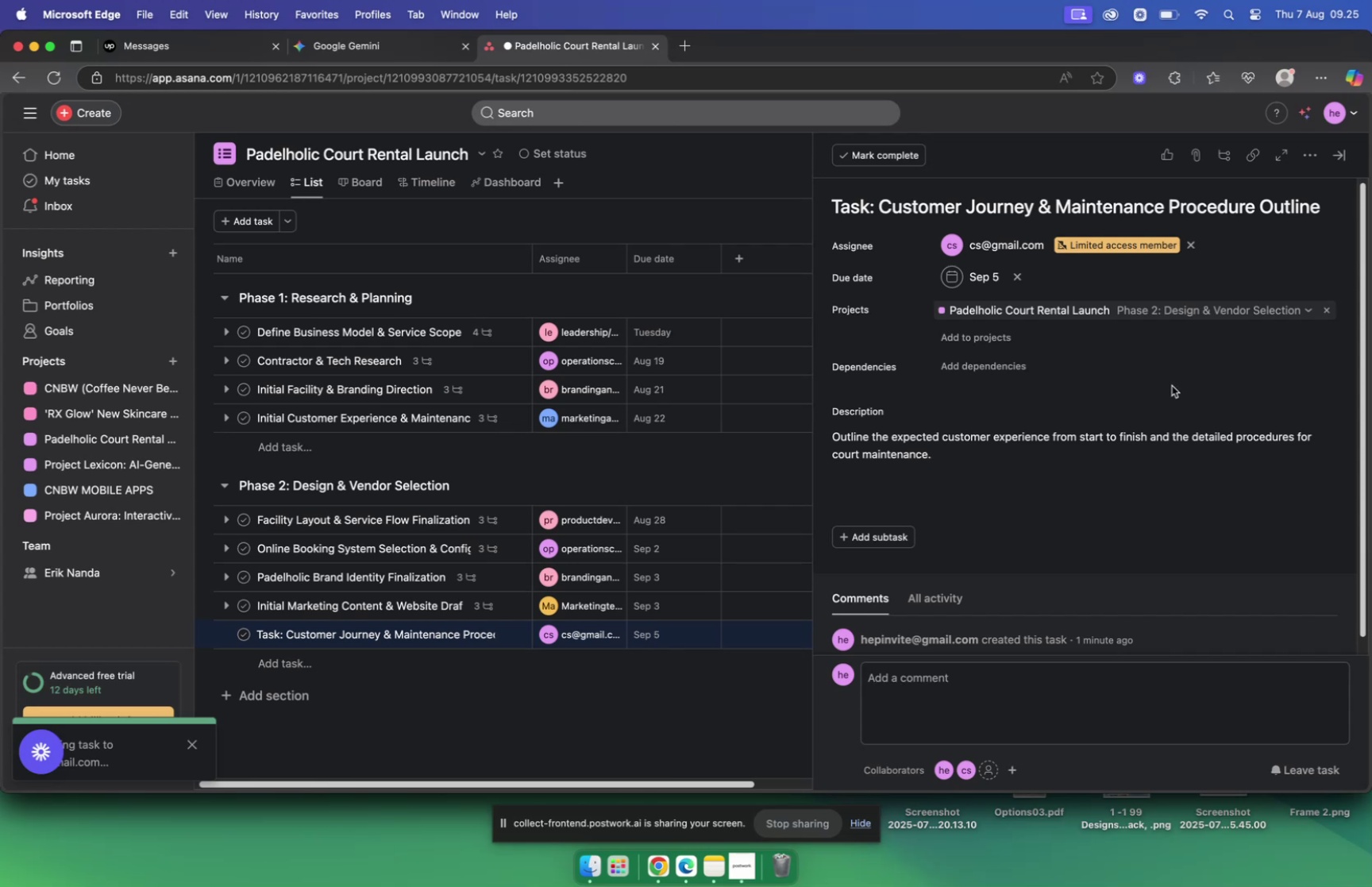 
scroll: coordinate [892, 526], scroll_direction: down, amount: 5.0
 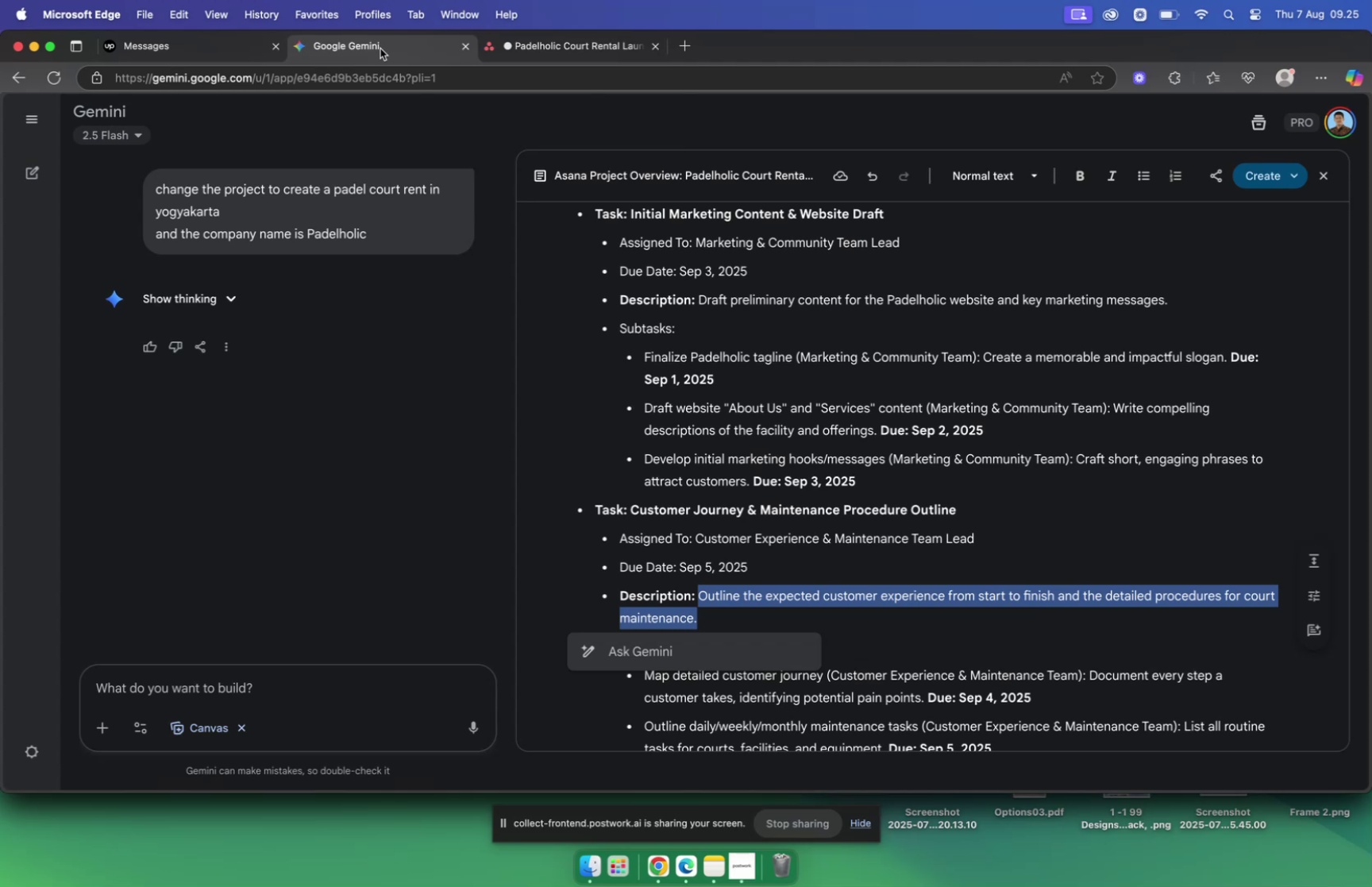 
wait(9.99)
 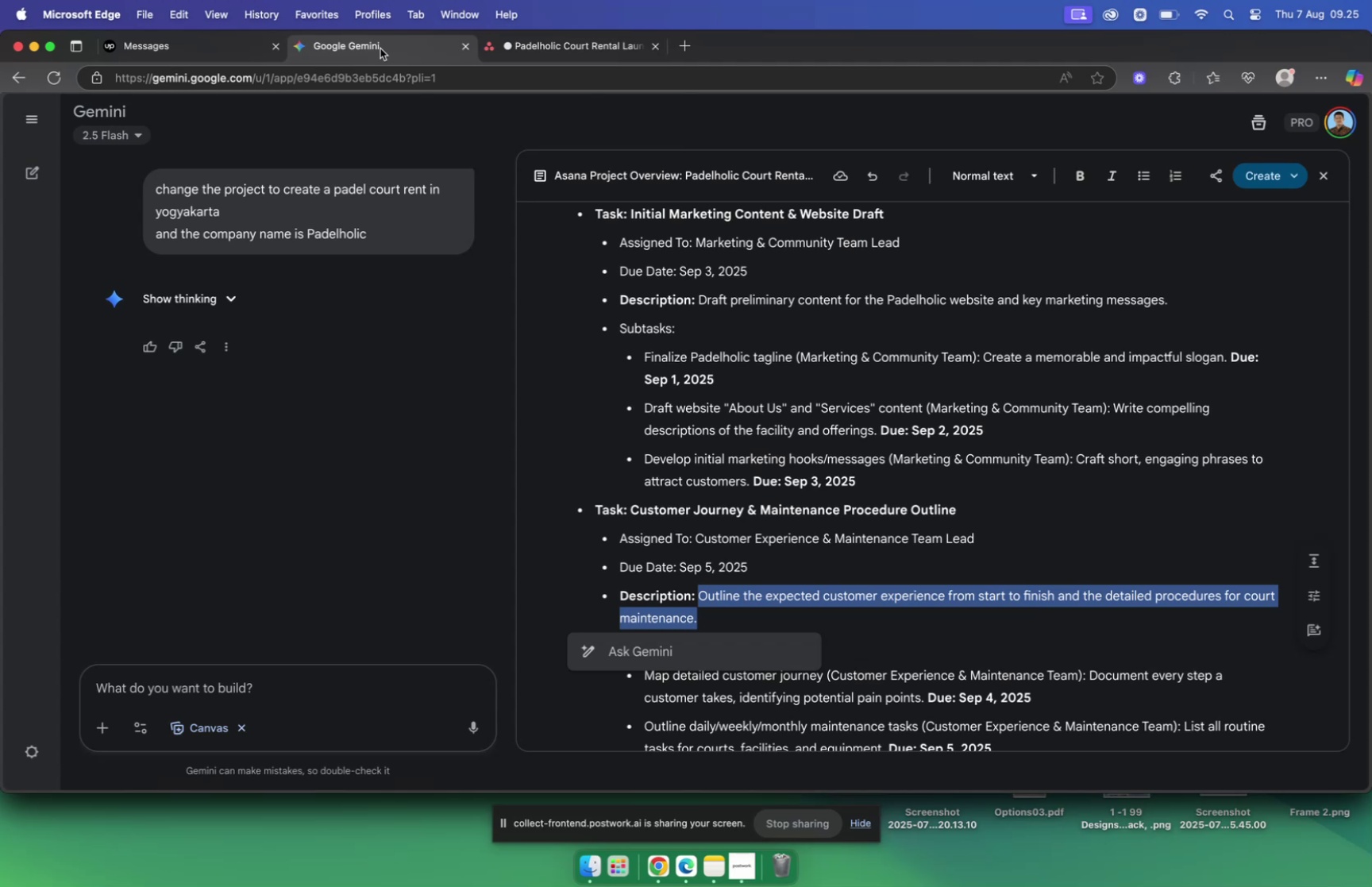 
scroll: coordinate [885, 364], scroll_direction: down, amount: 14.0
 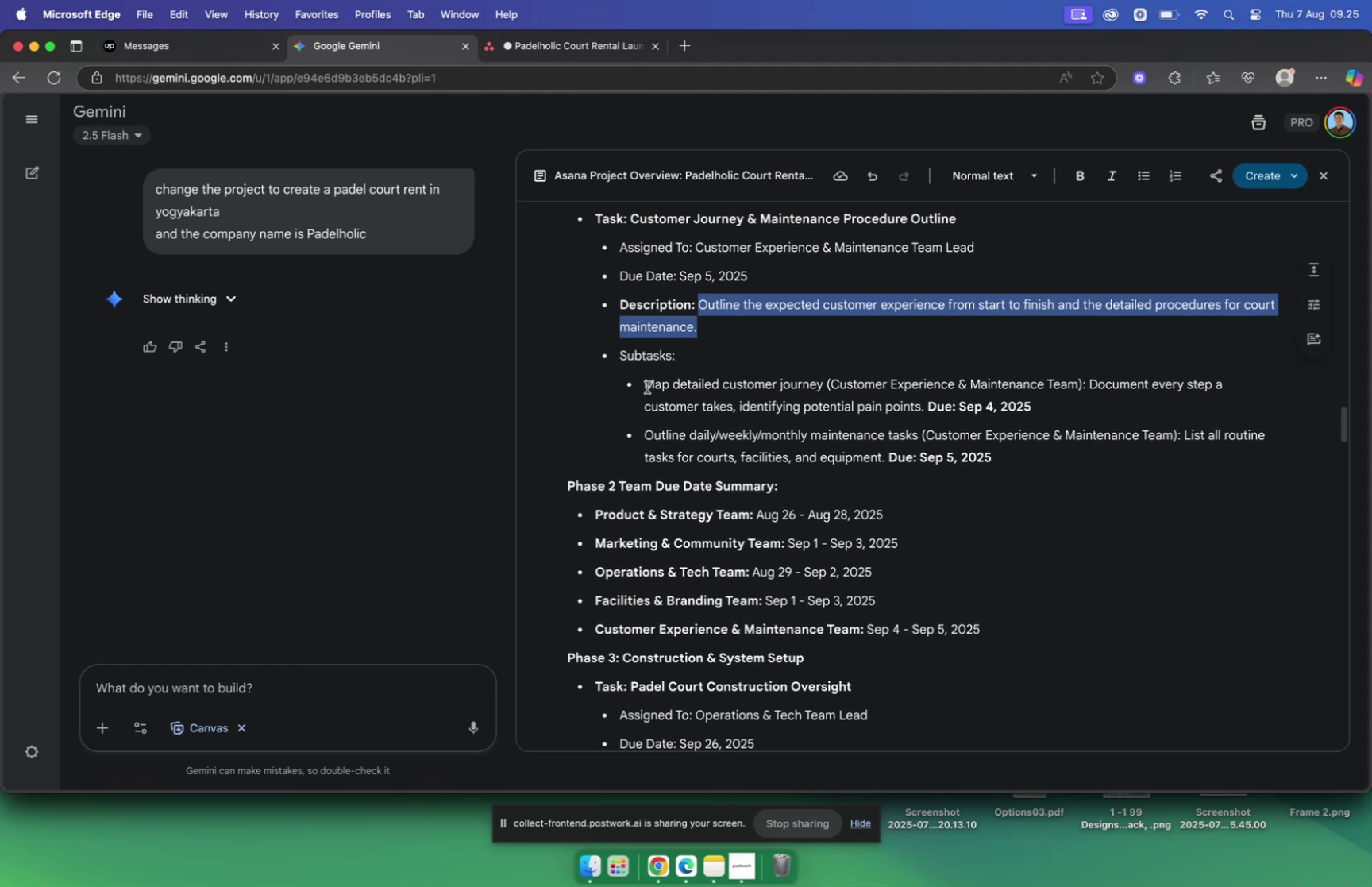 
left_click_drag(start_coordinate=[646, 385], to_coordinate=[826, 384])
 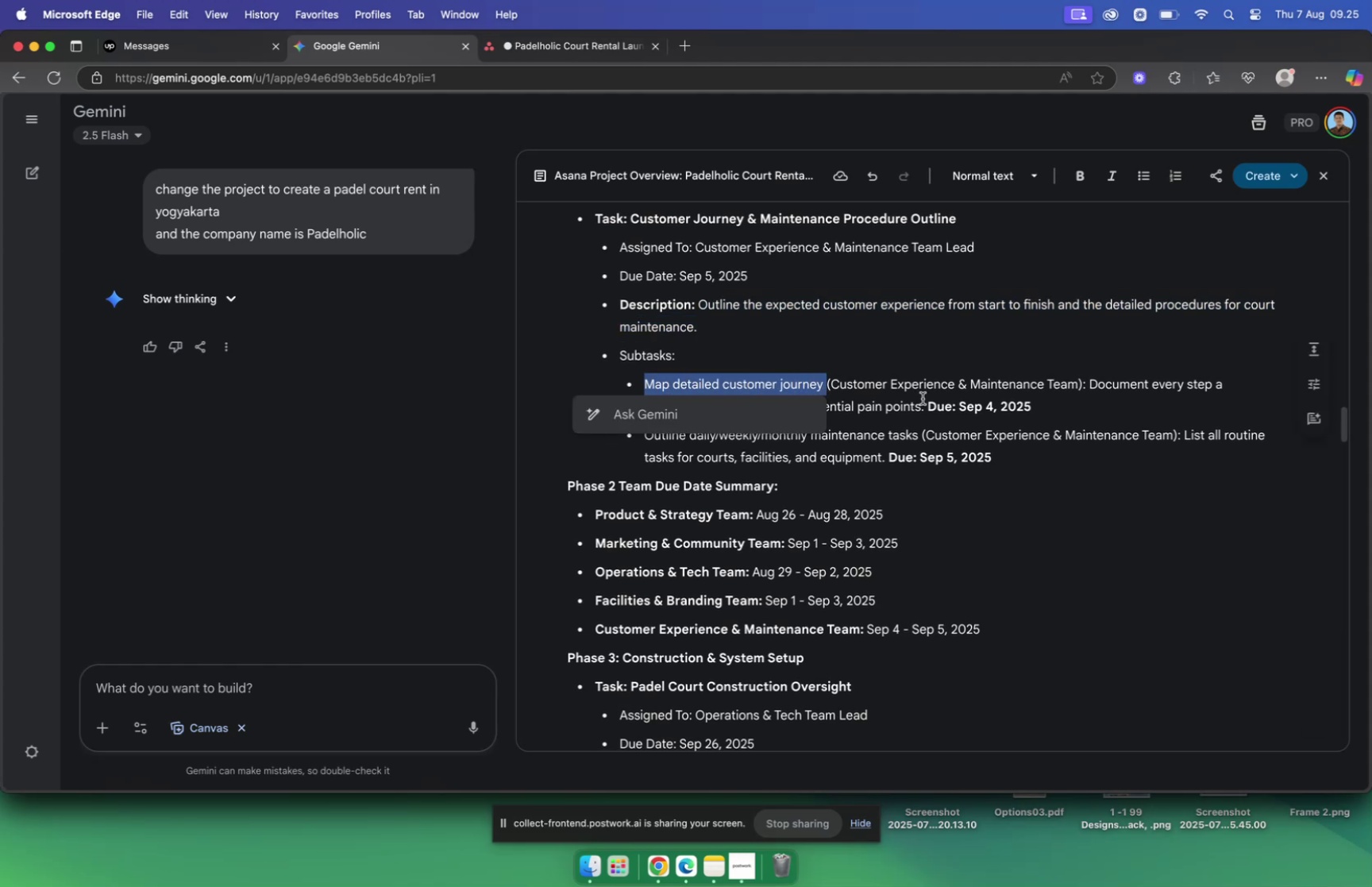 
key(Meta+C)
 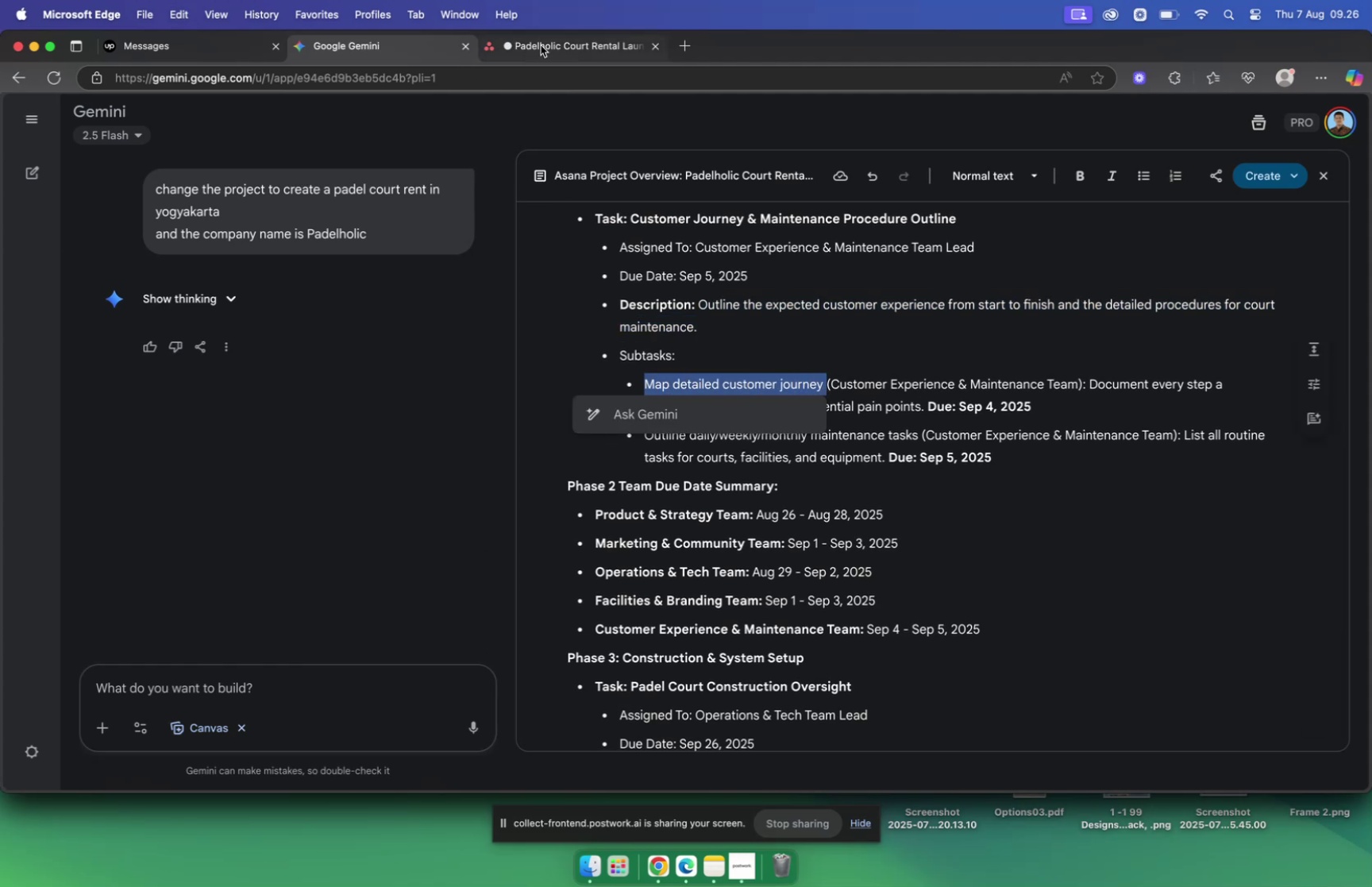 
left_click([545, 41])
 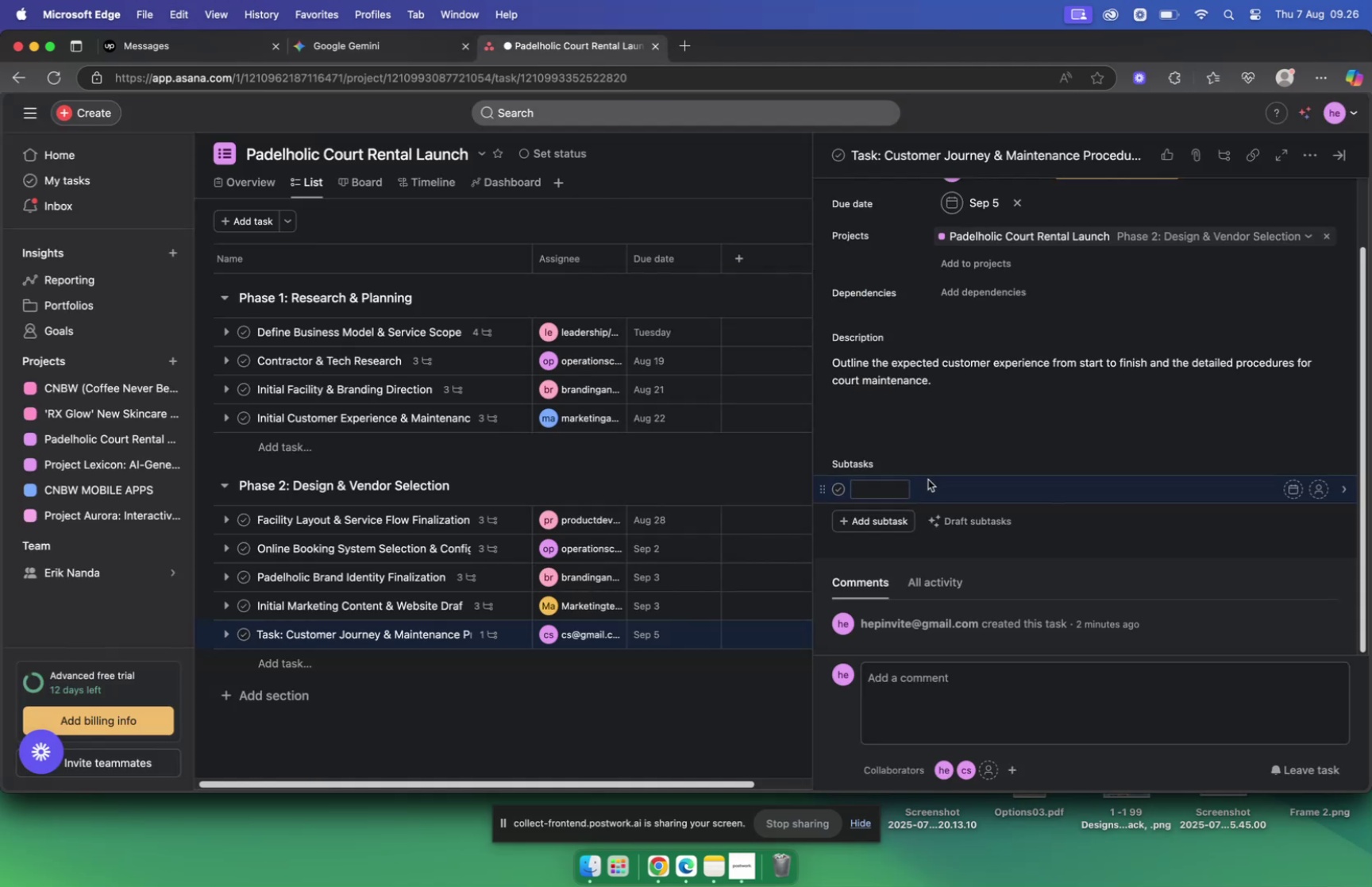 
key(Meta+V)
 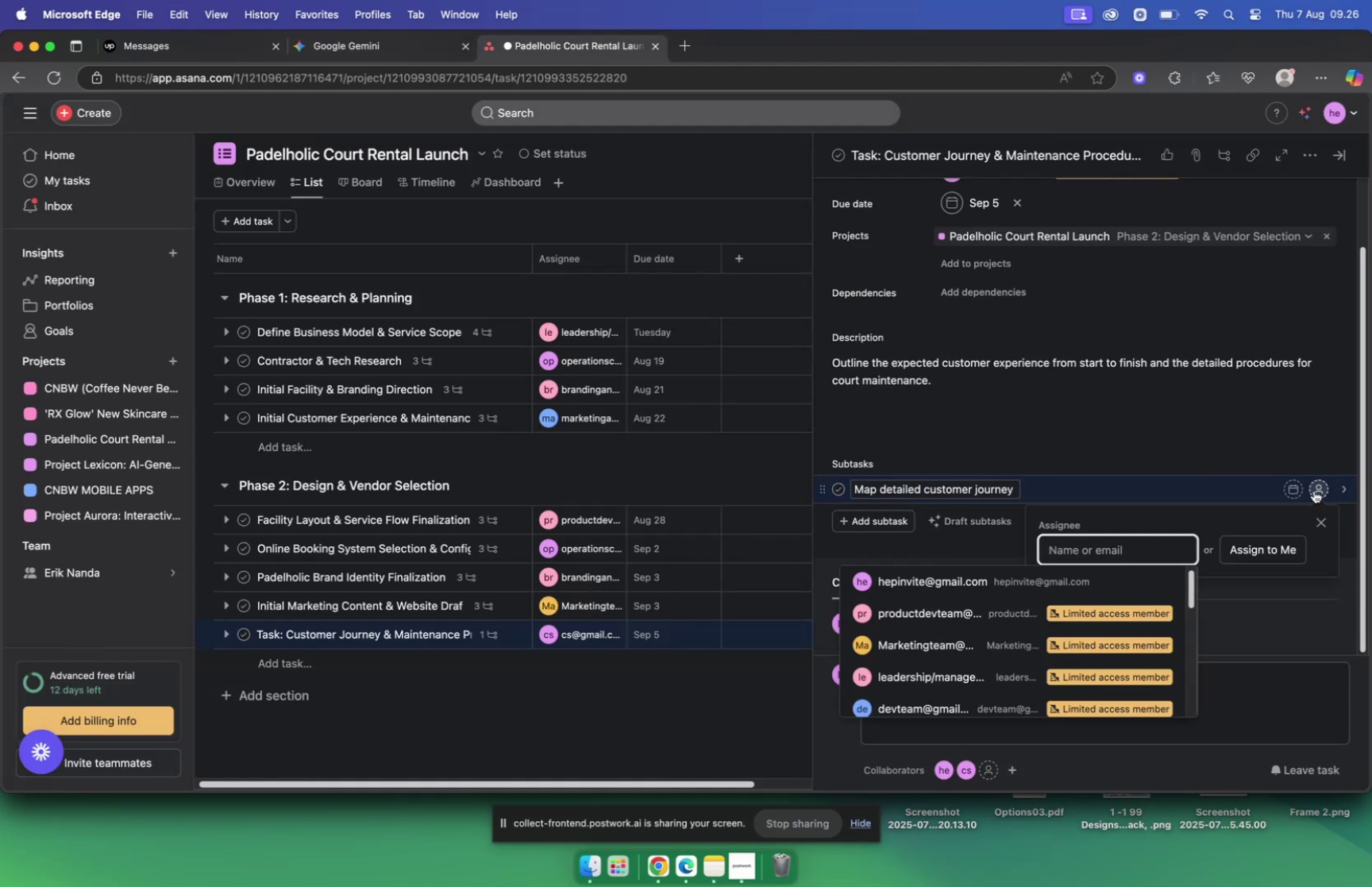 
type(cs)
 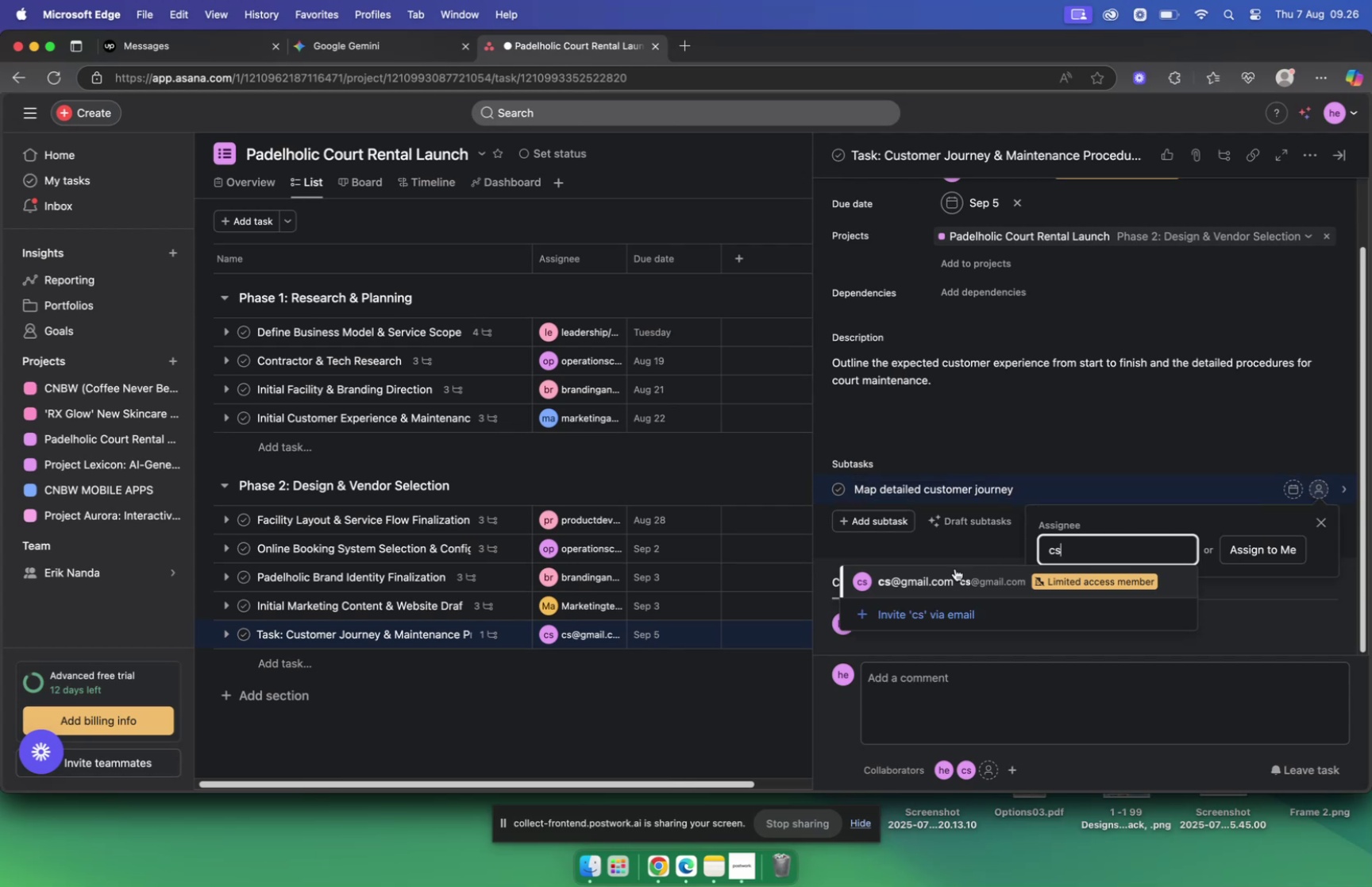 
left_click([932, 584])
 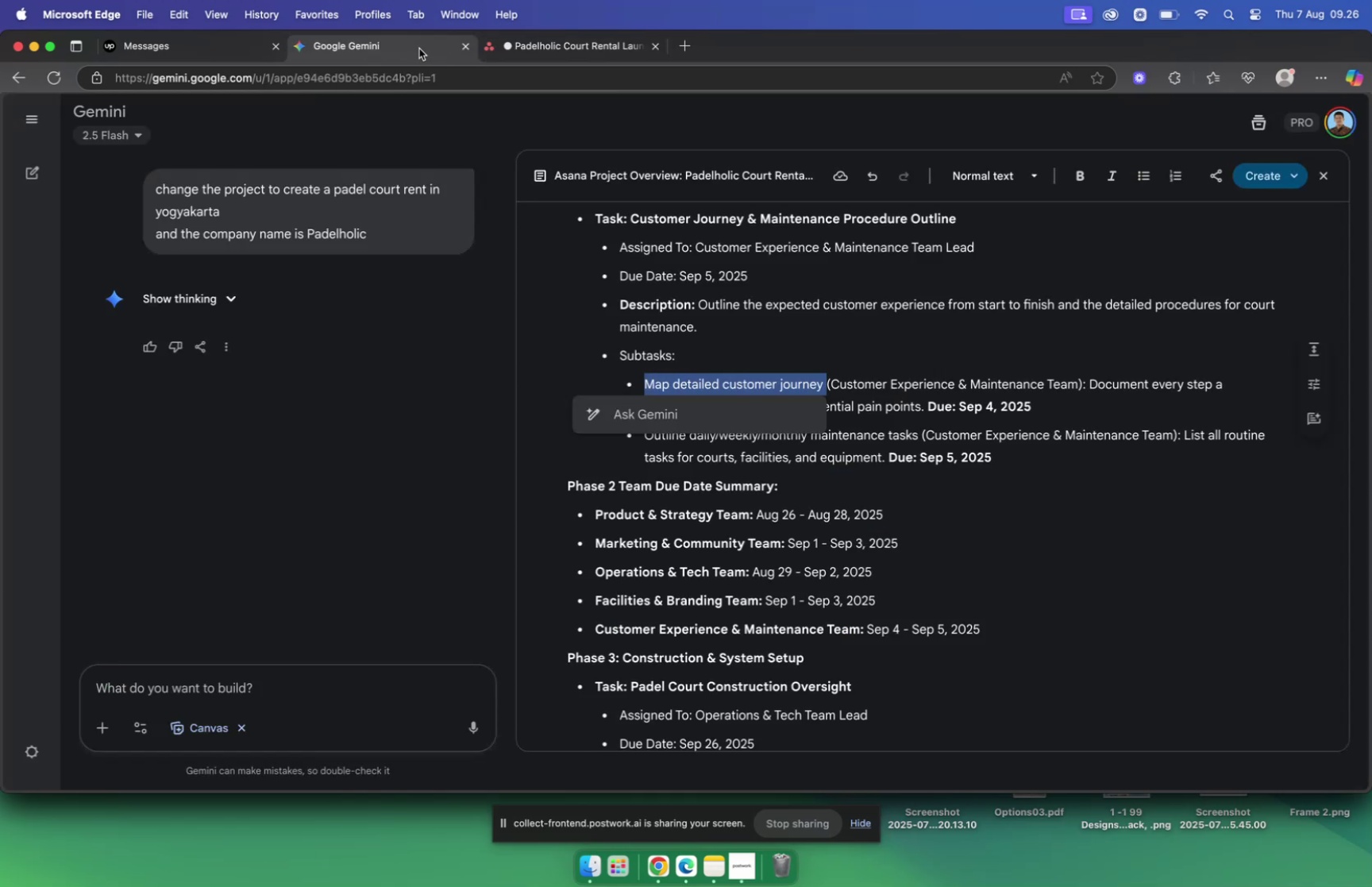 
wait(6.16)
 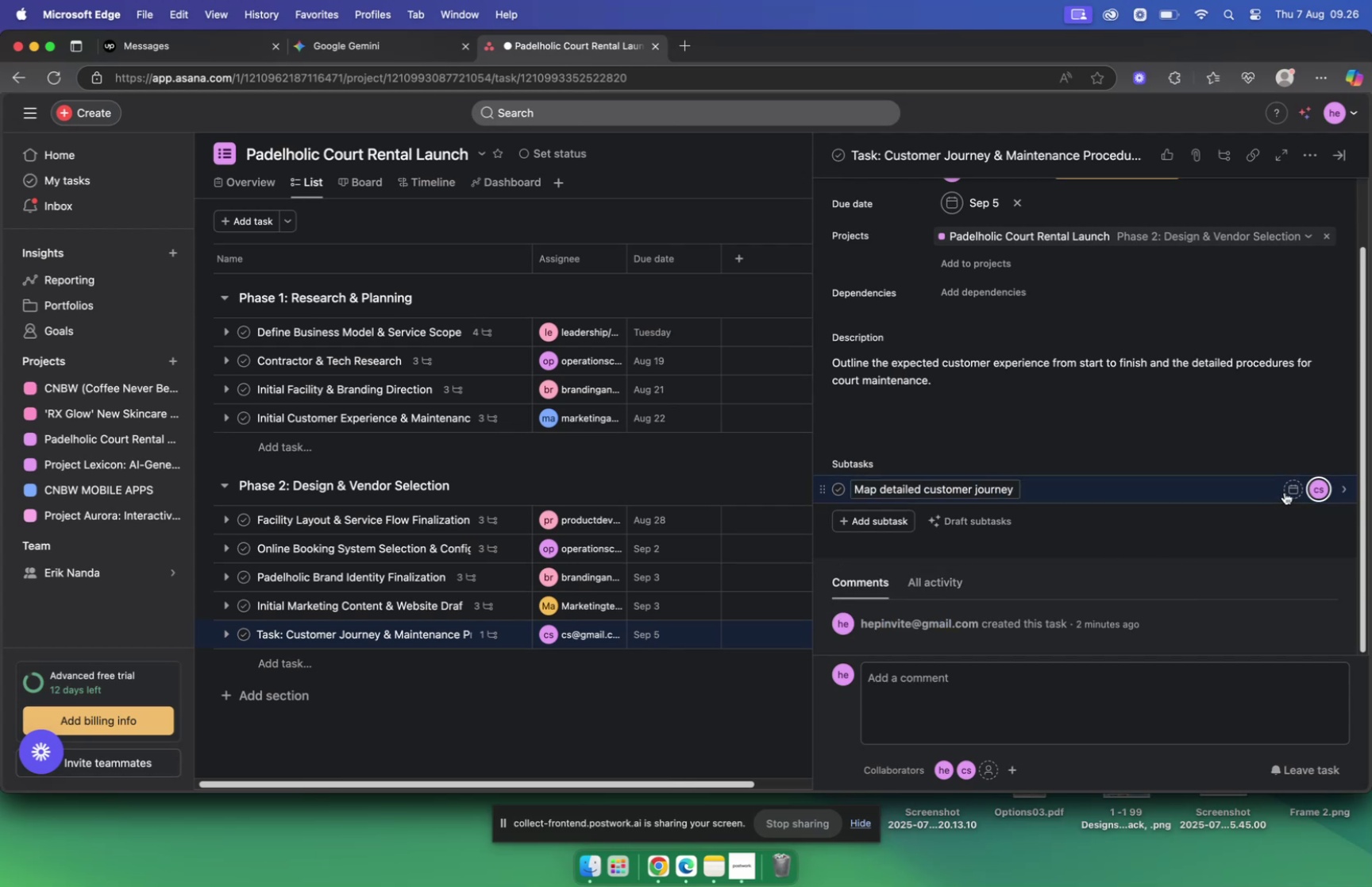 
left_click([532, 50])
 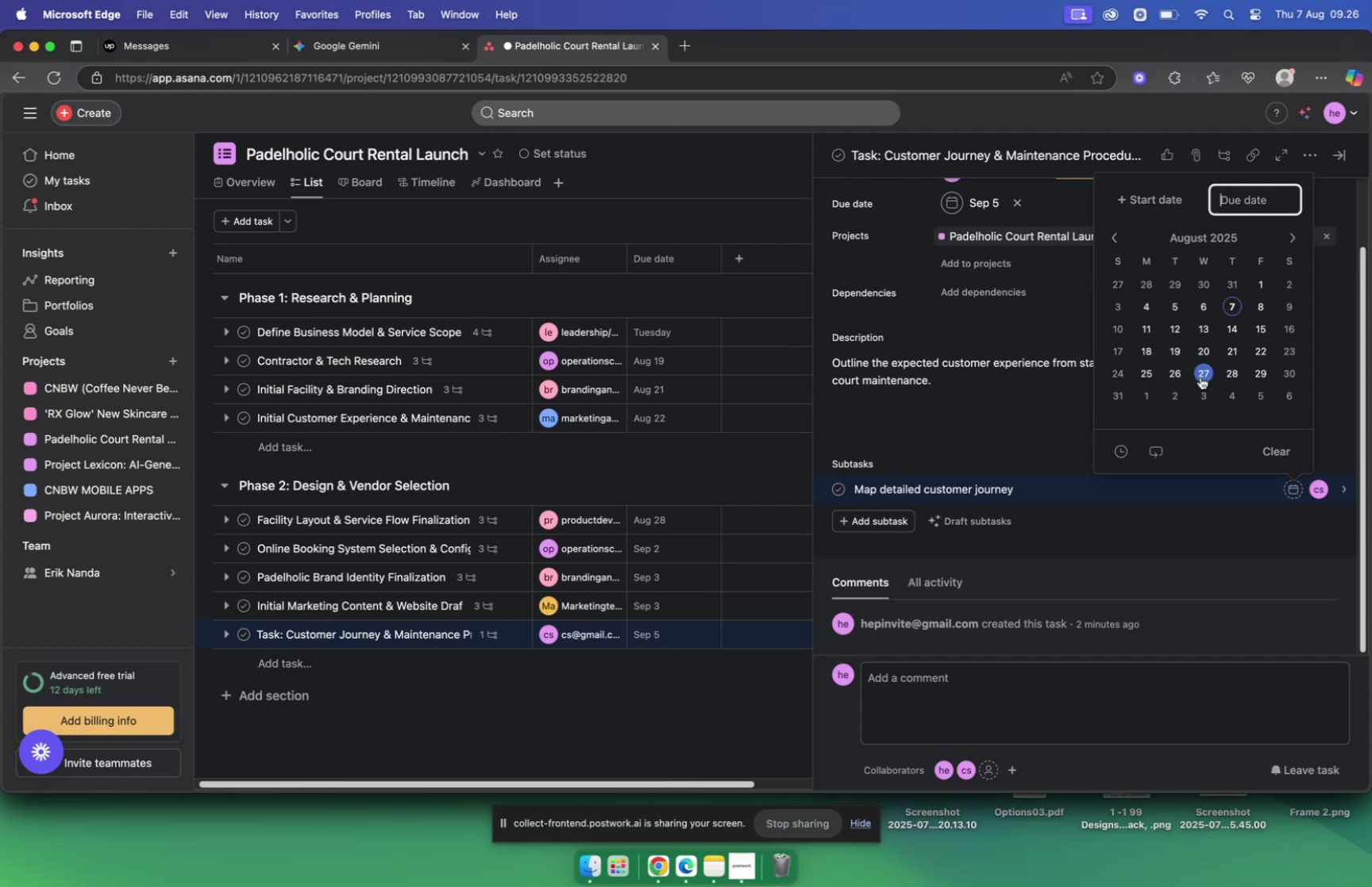 
left_click([1227, 395])
 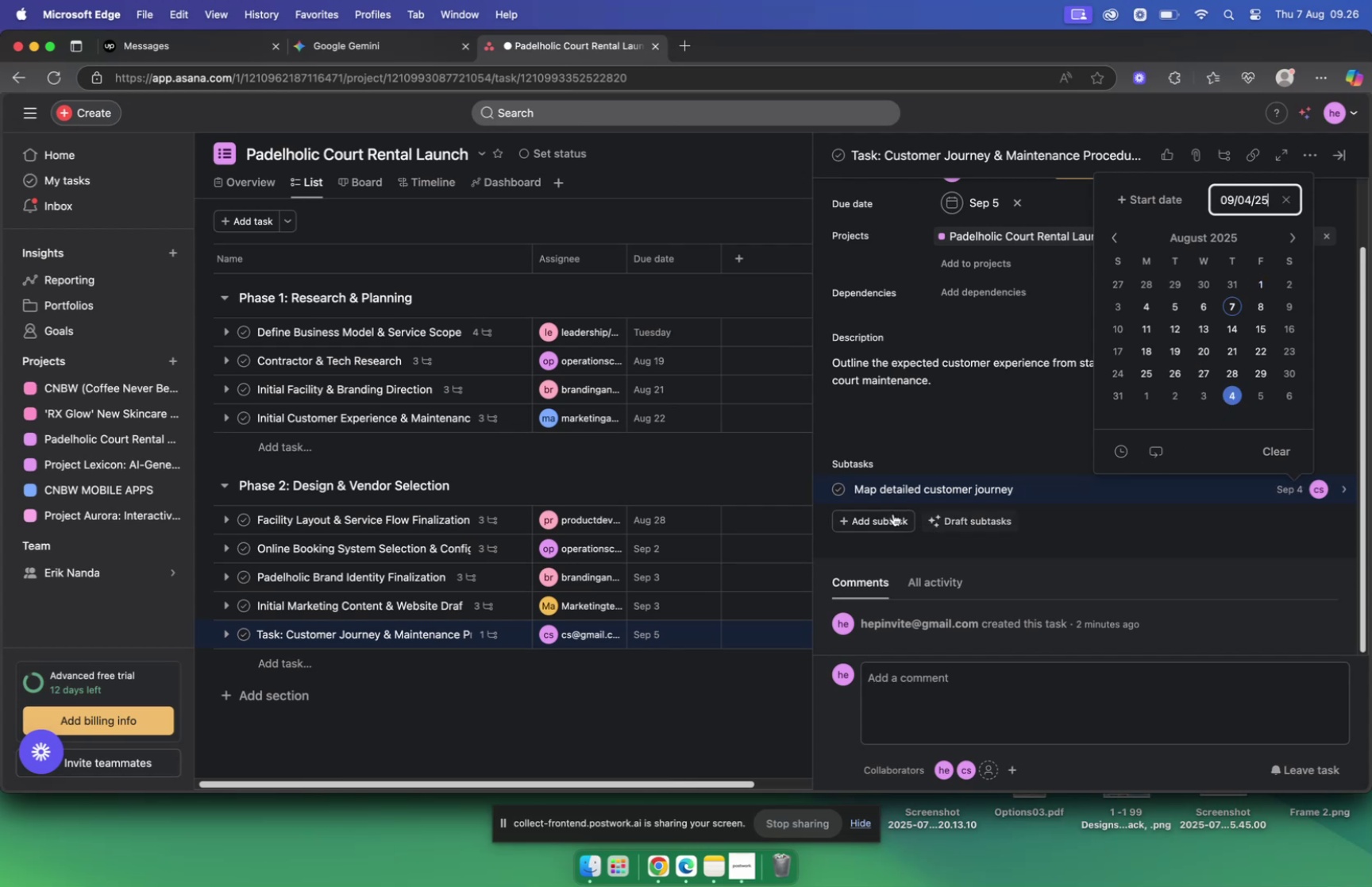 
left_click([871, 519])
 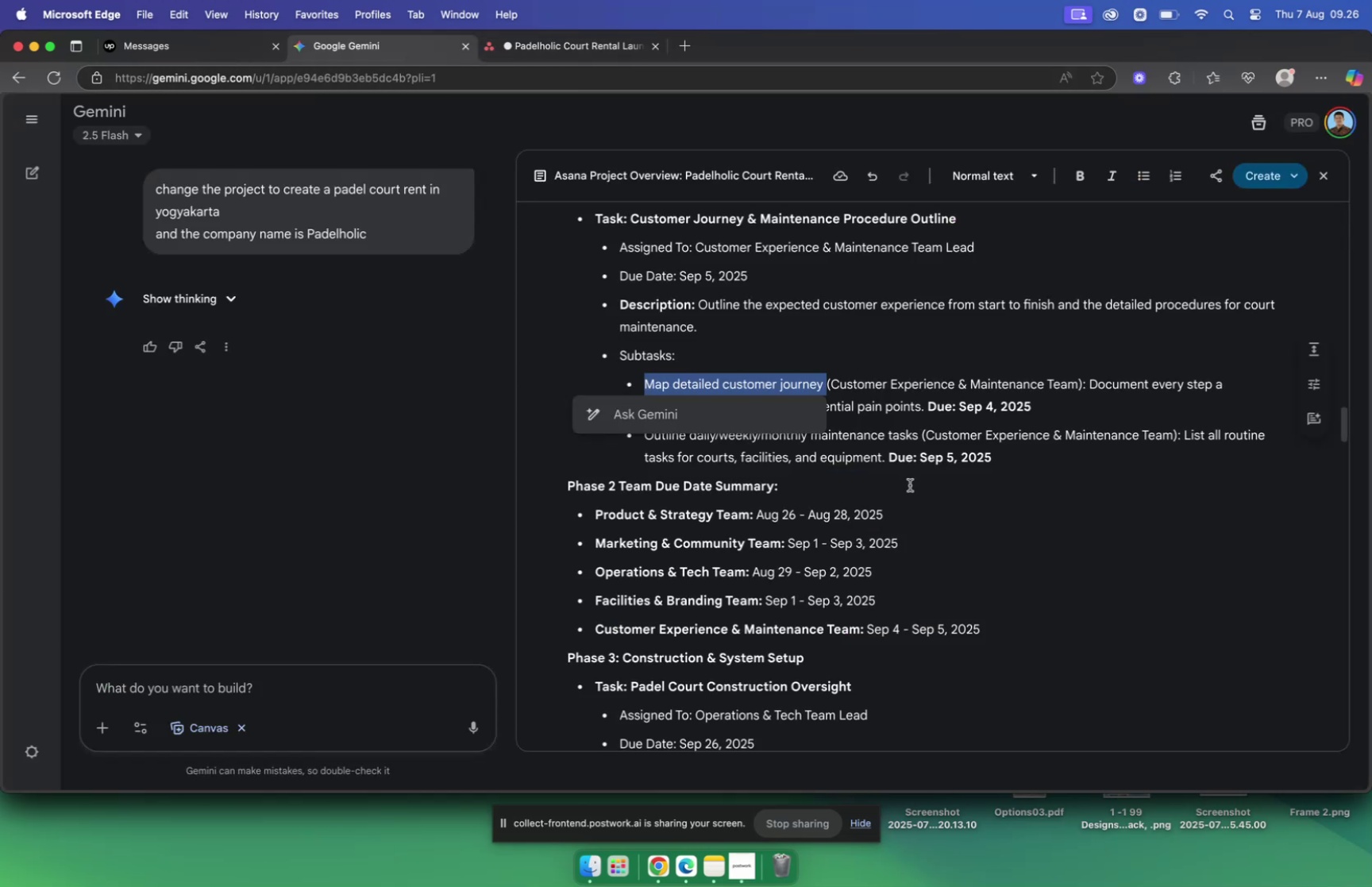 
wait(5.72)
 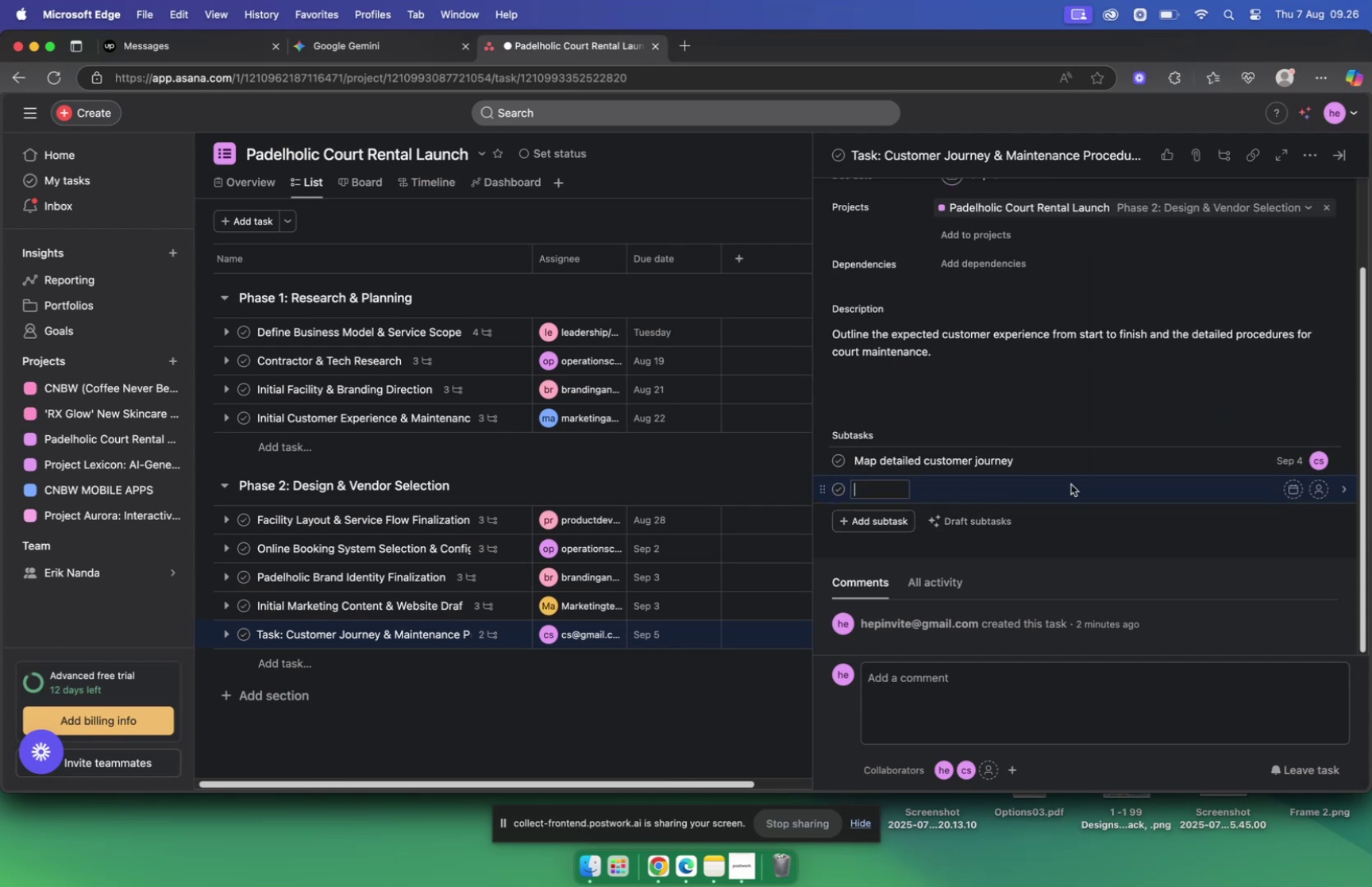 
left_click_drag(start_coordinate=[1090, 384], to_coordinate=[924, 406])
 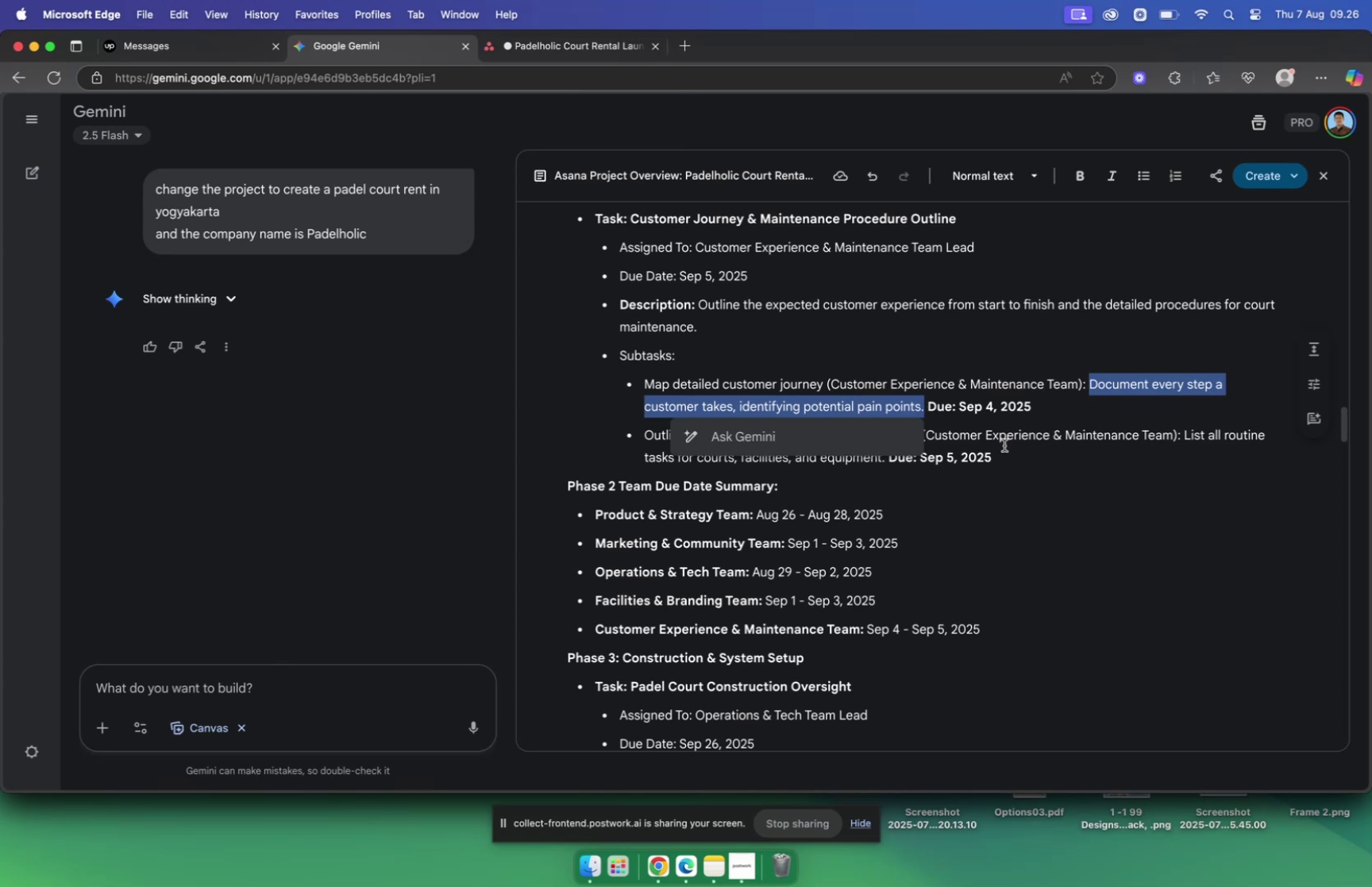 
key(Meta+CommandLeft)
 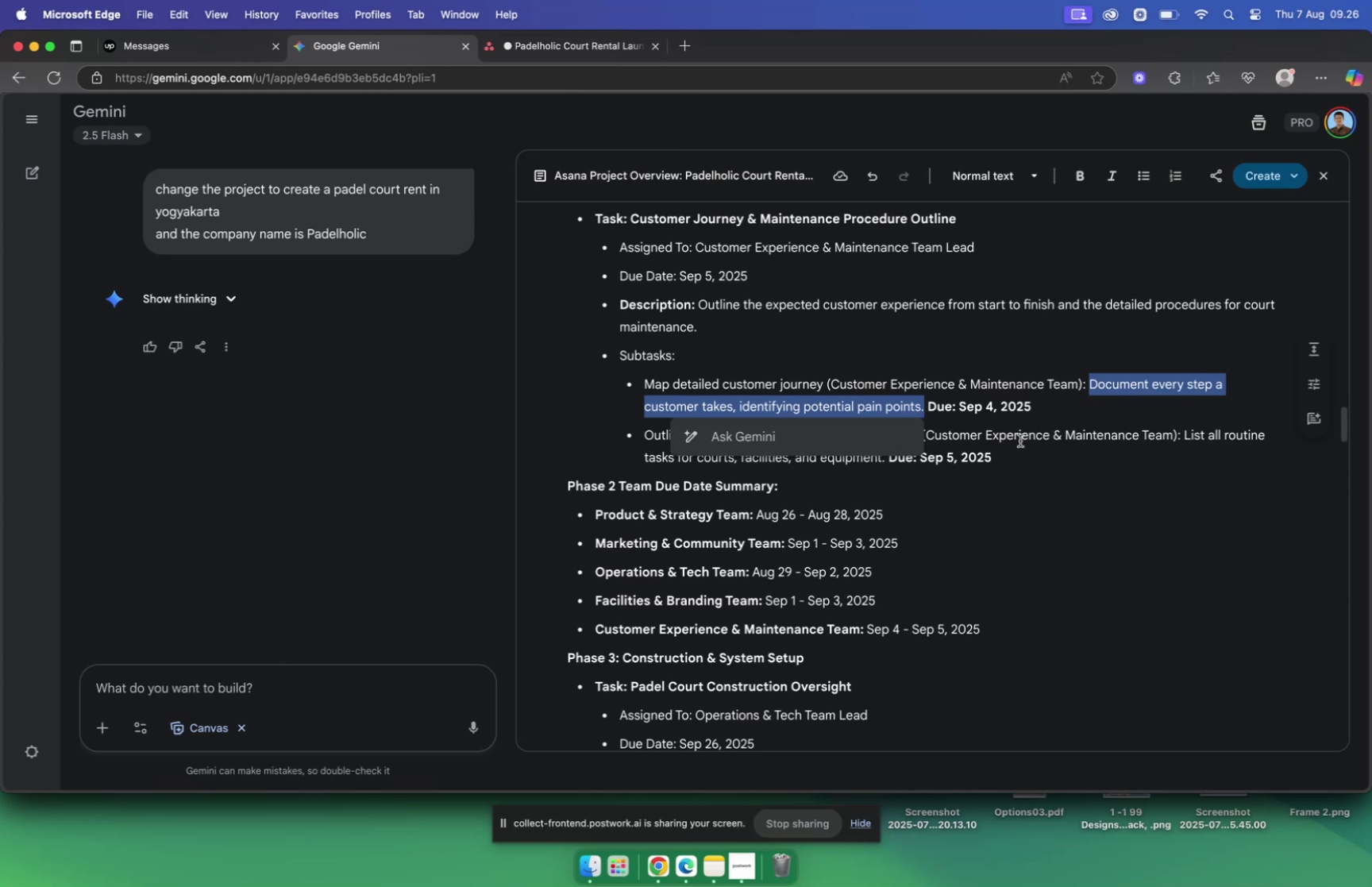 
key(Meta+C)
 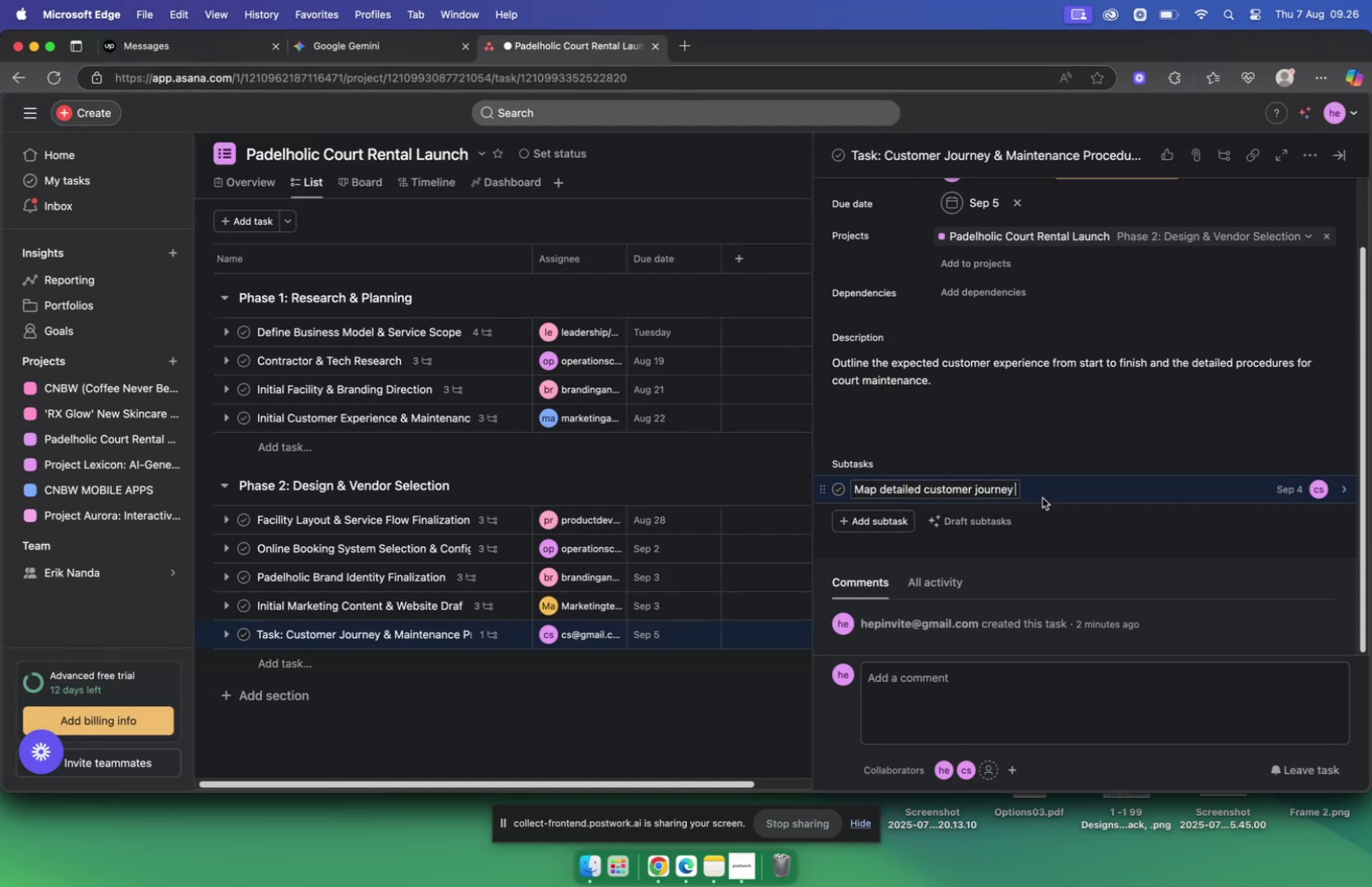 
left_click([1055, 488])
 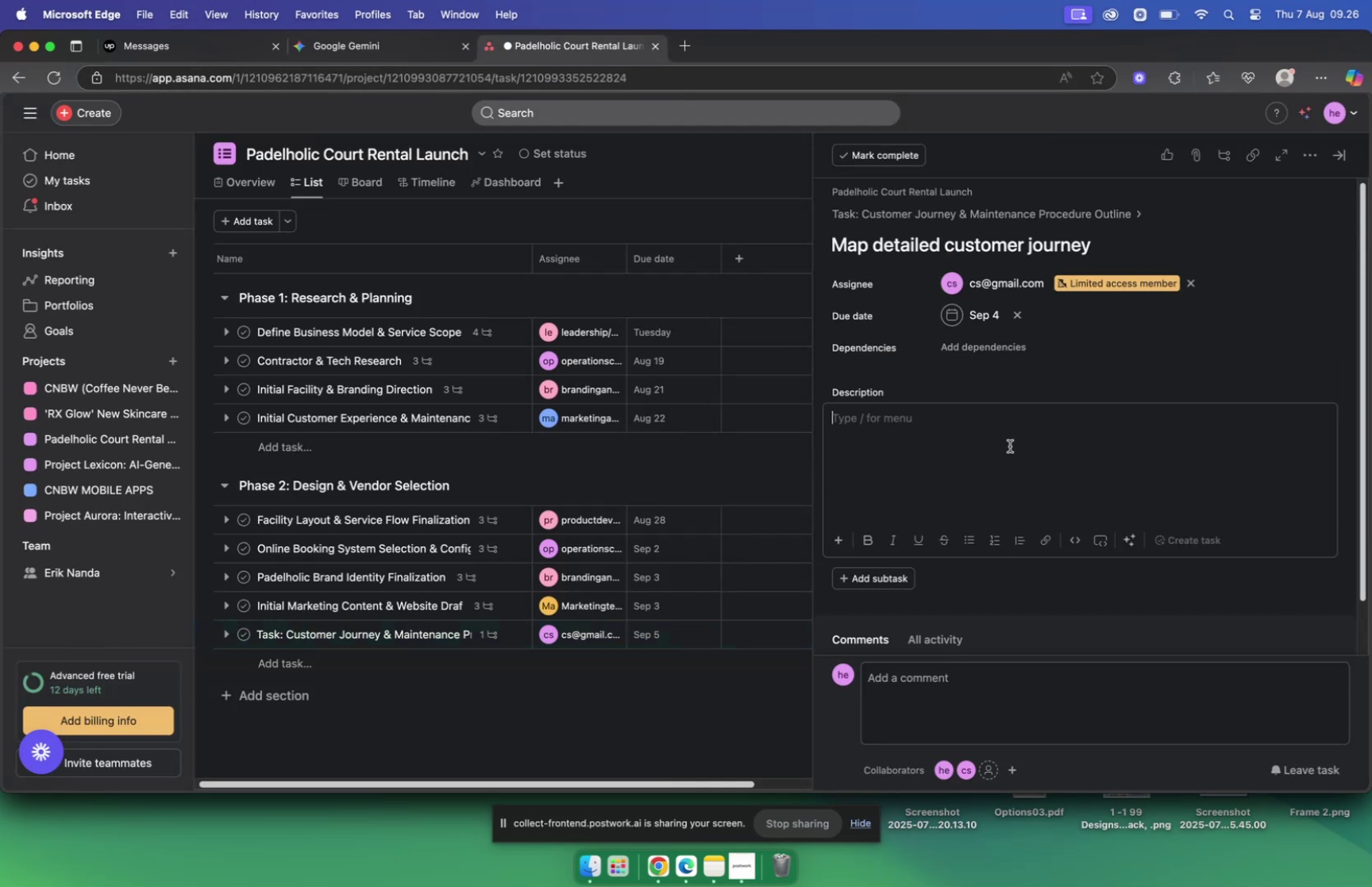 
key(Meta+V)
 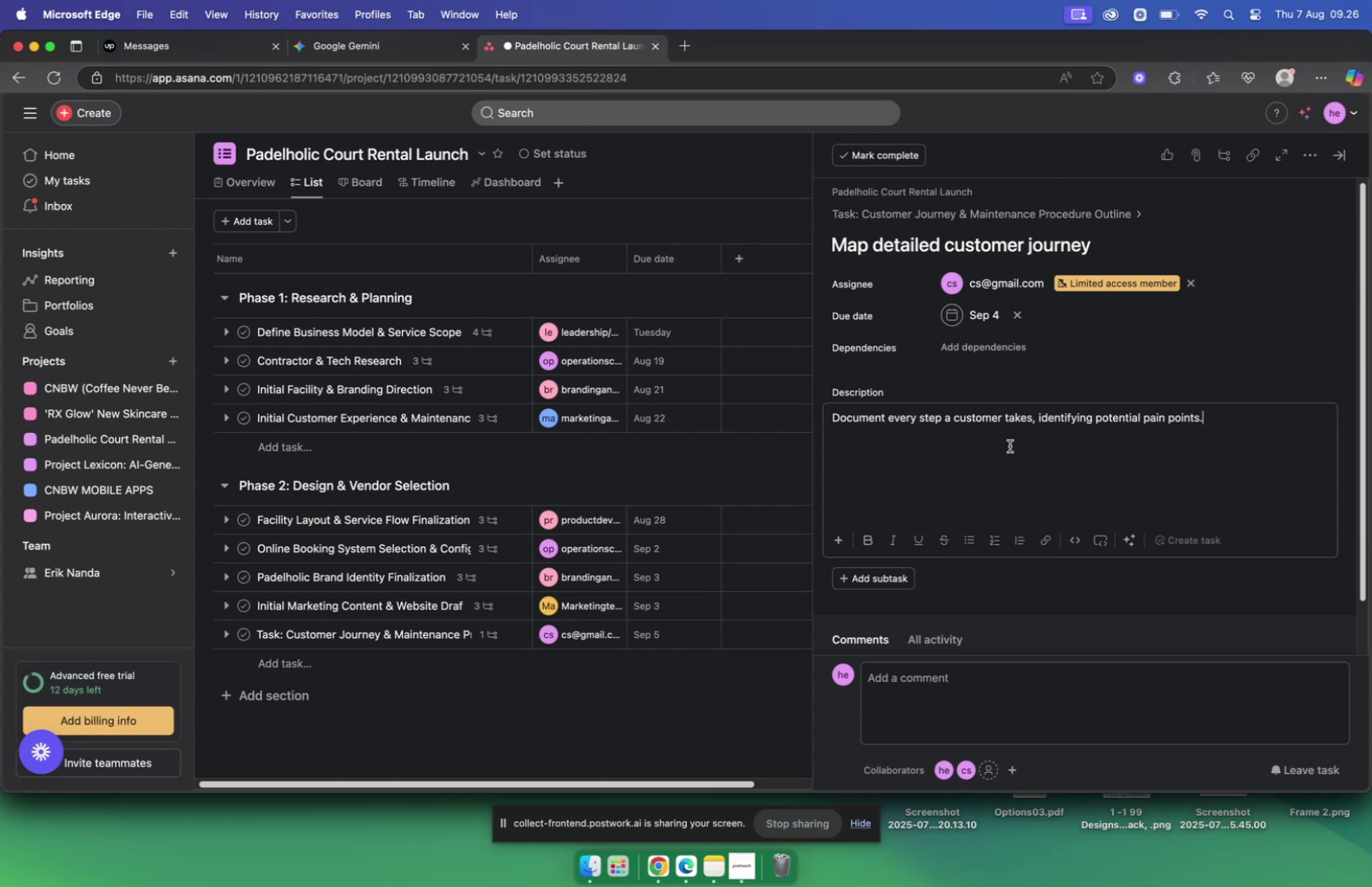 
wait(15.43)
 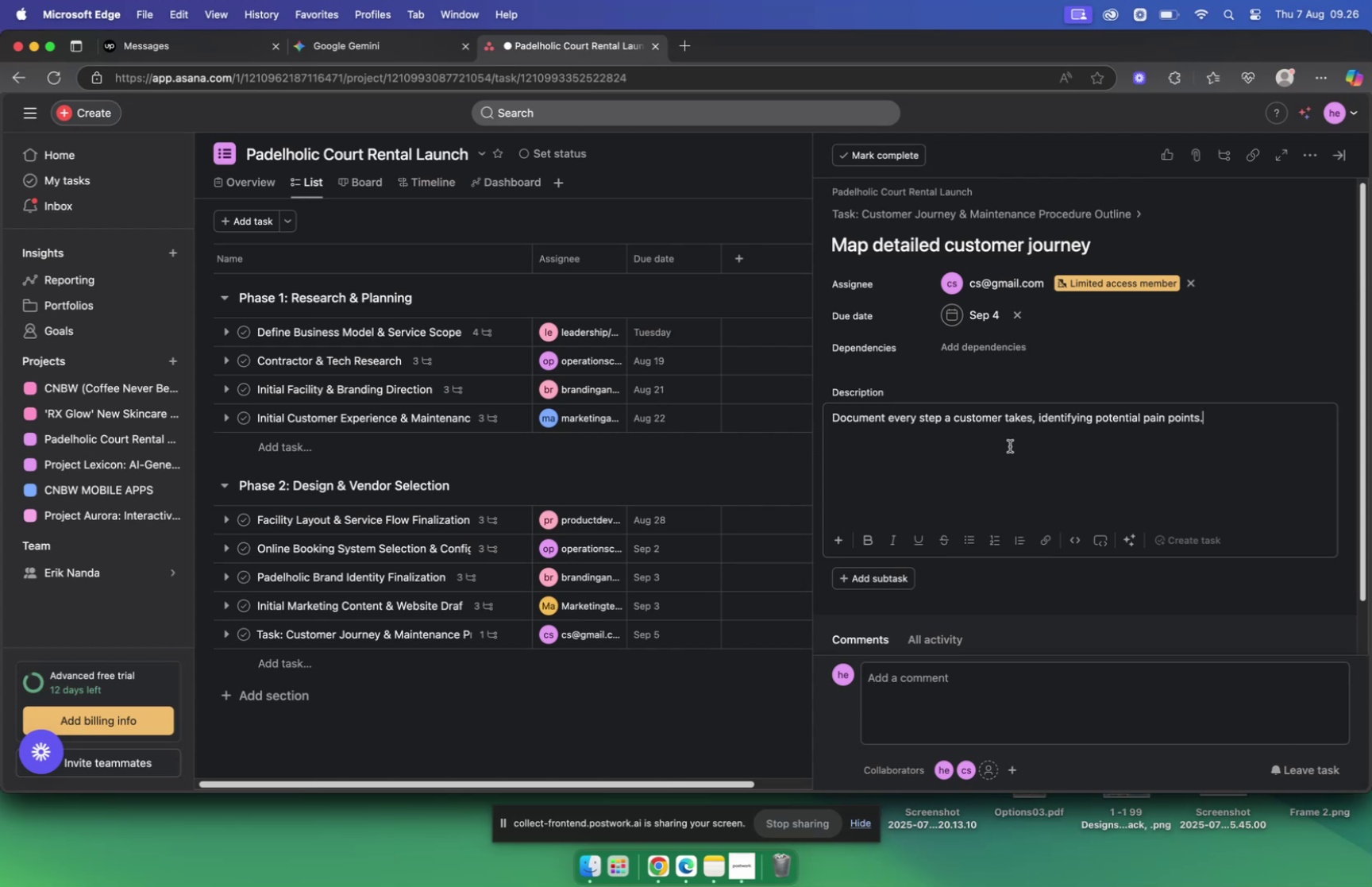 
left_click([989, 219])
 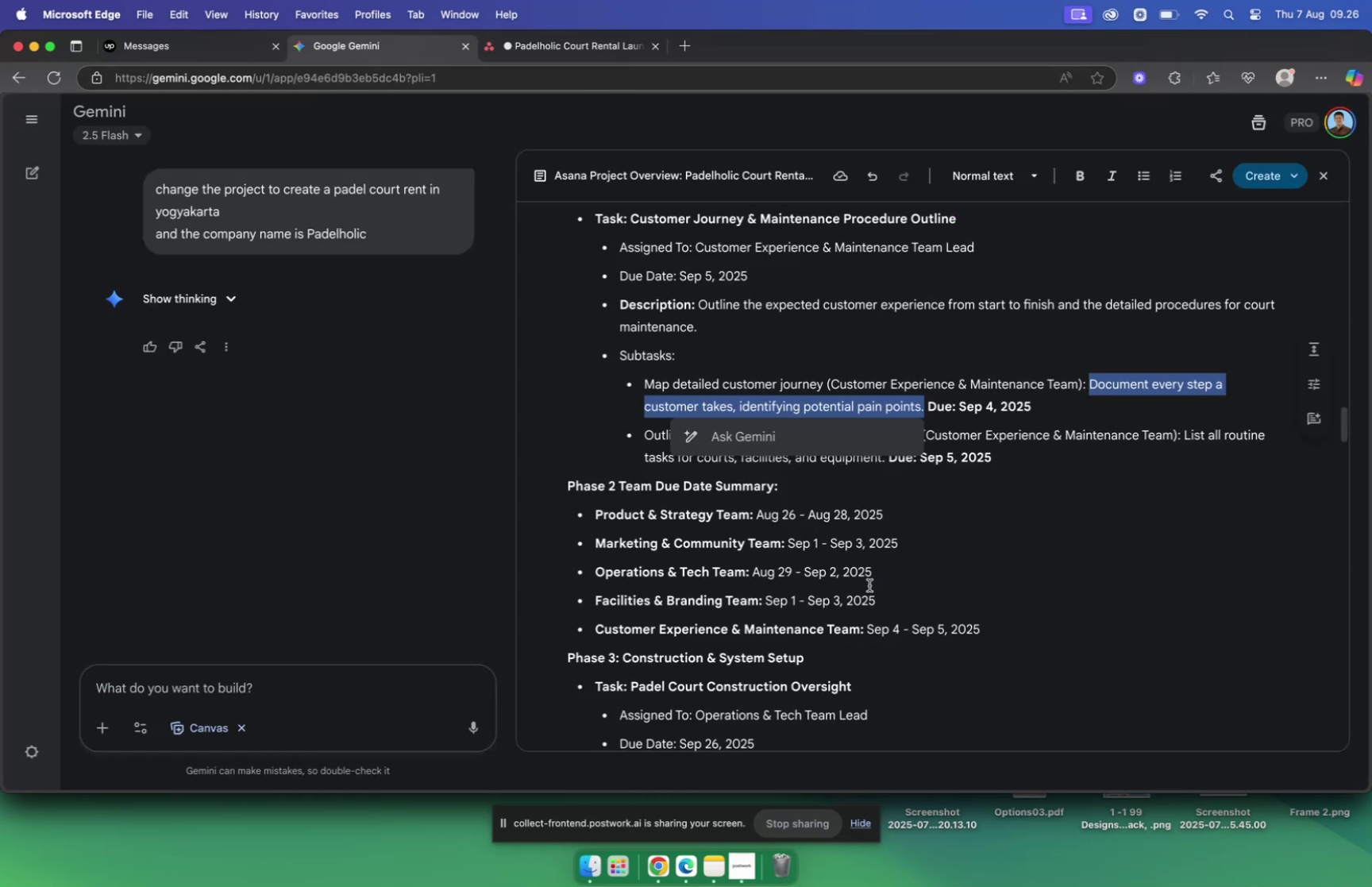 
wait(5.5)
 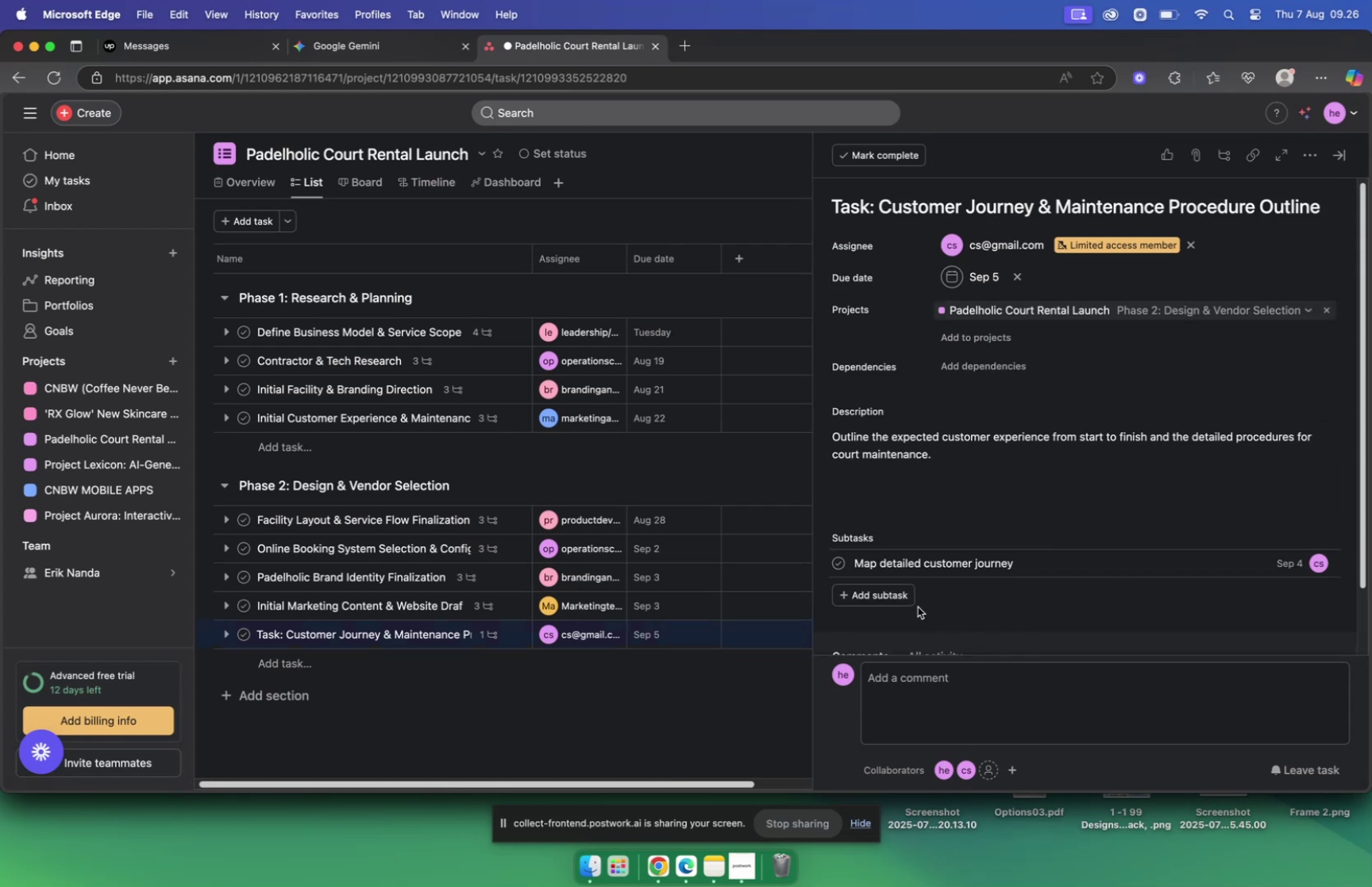 
left_click_drag(start_coordinate=[646, 433], to_coordinate=[917, 436])
 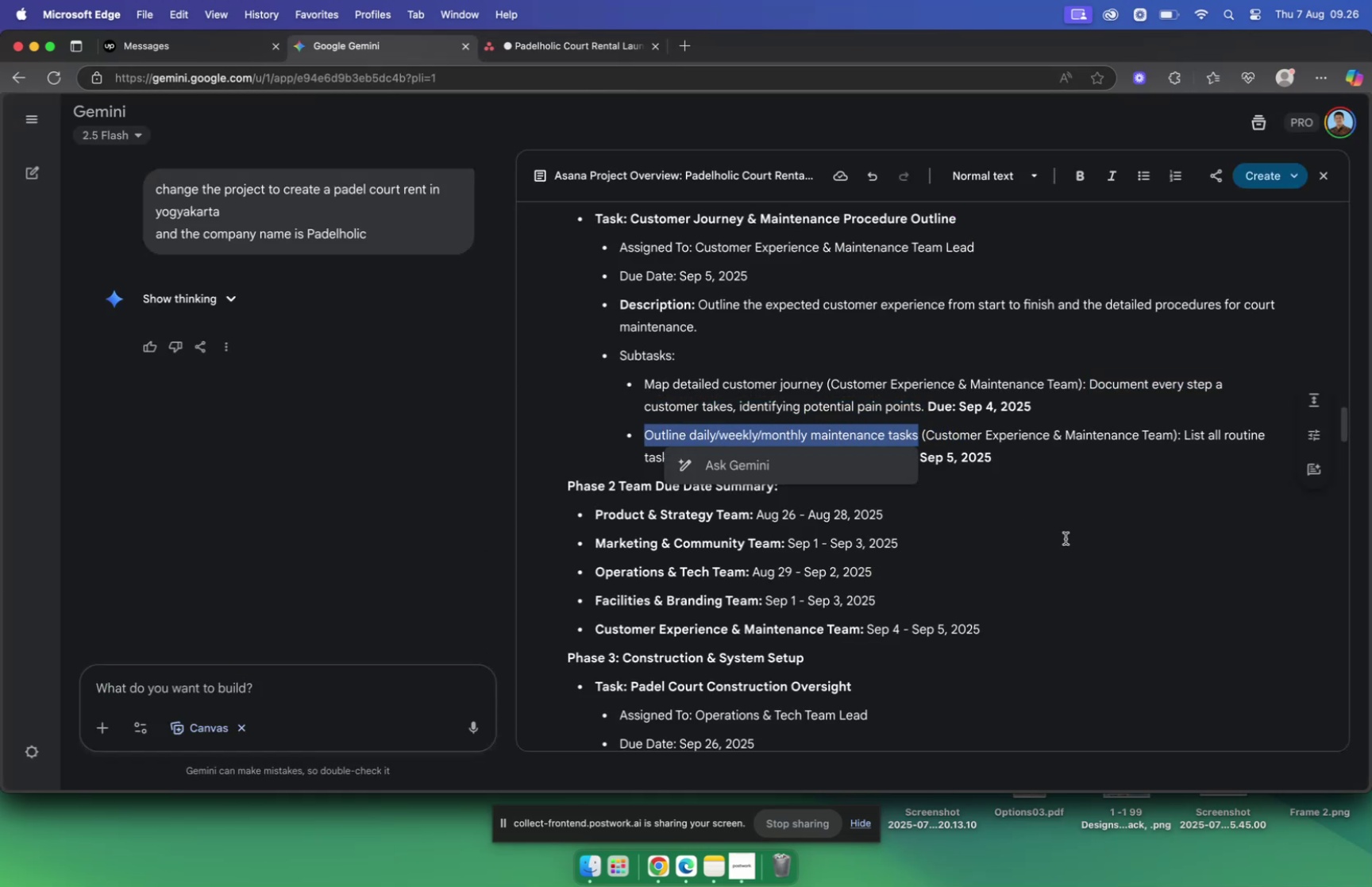 
key(Meta+C)
 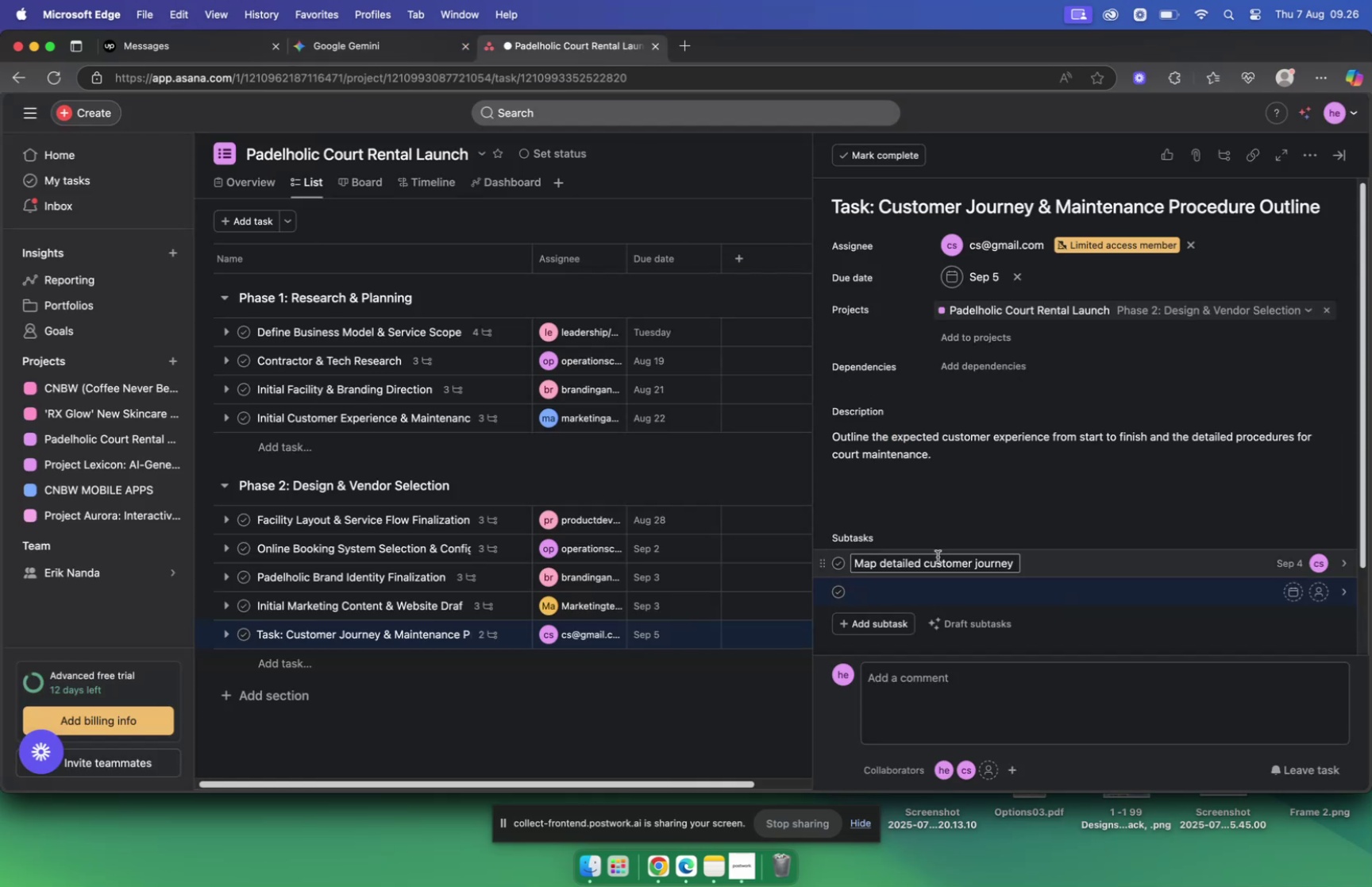 
key(Meta+V)
 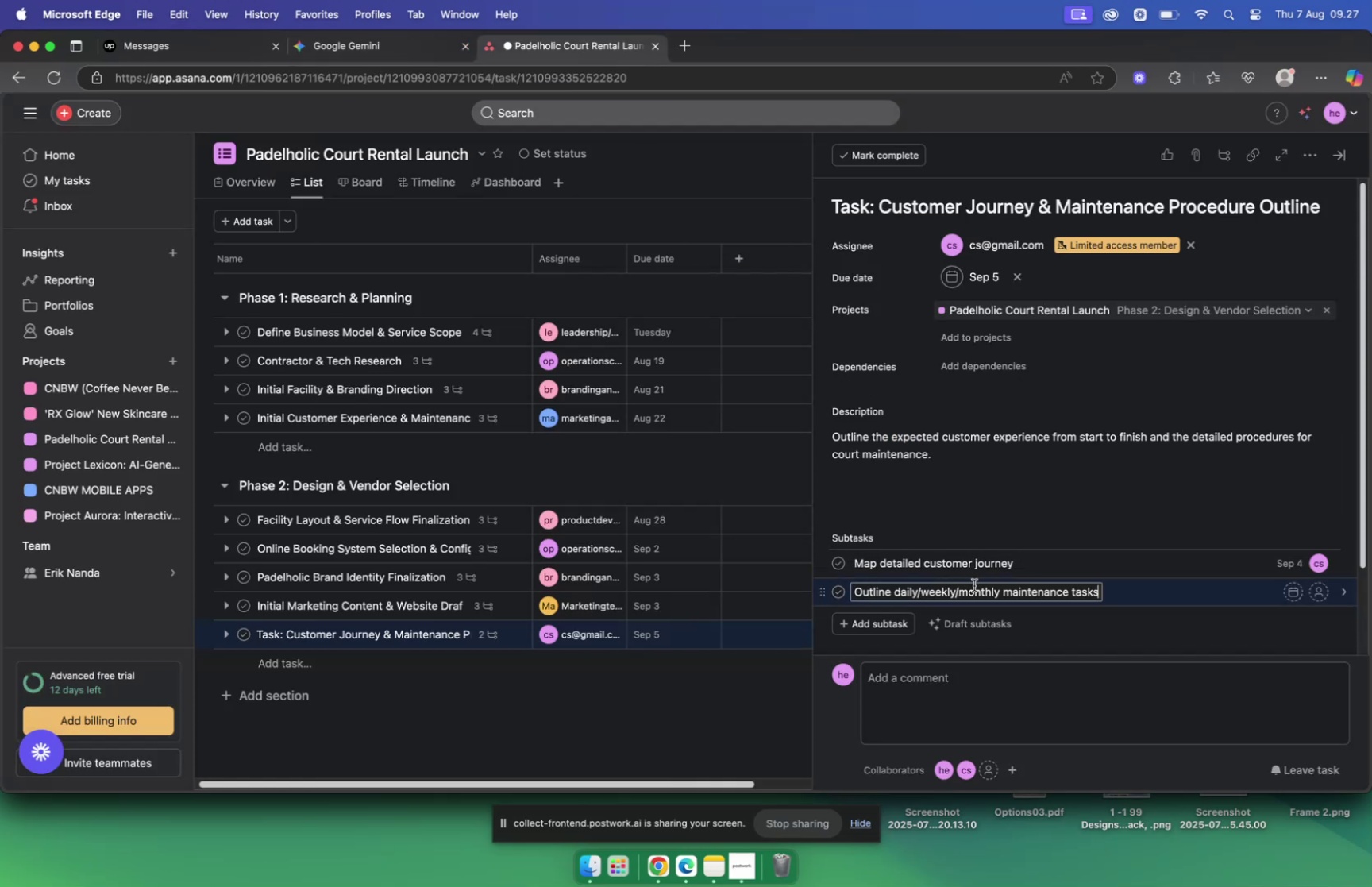 
mouse_move([1296, 608])
 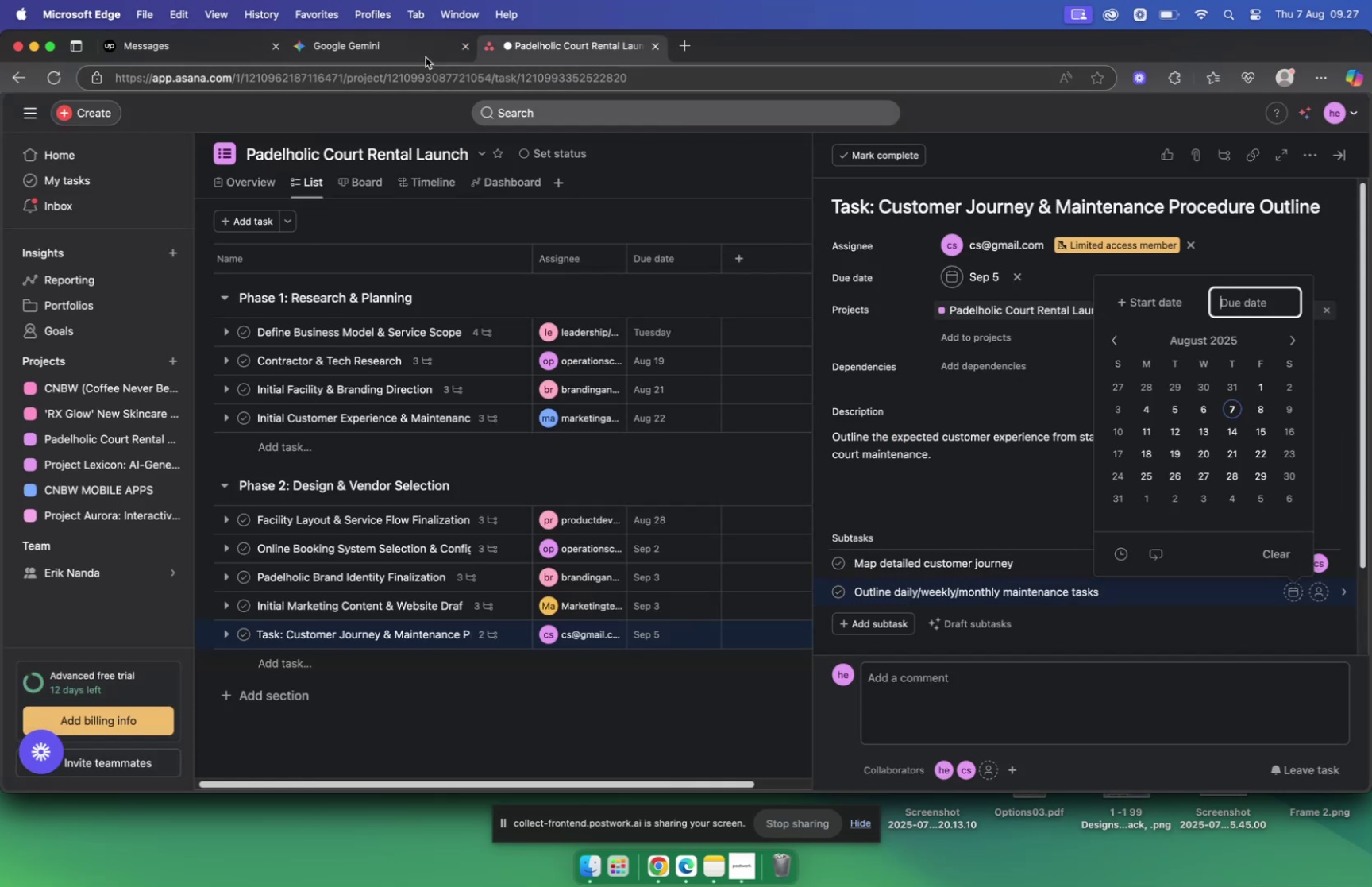 
left_click([420, 55])
 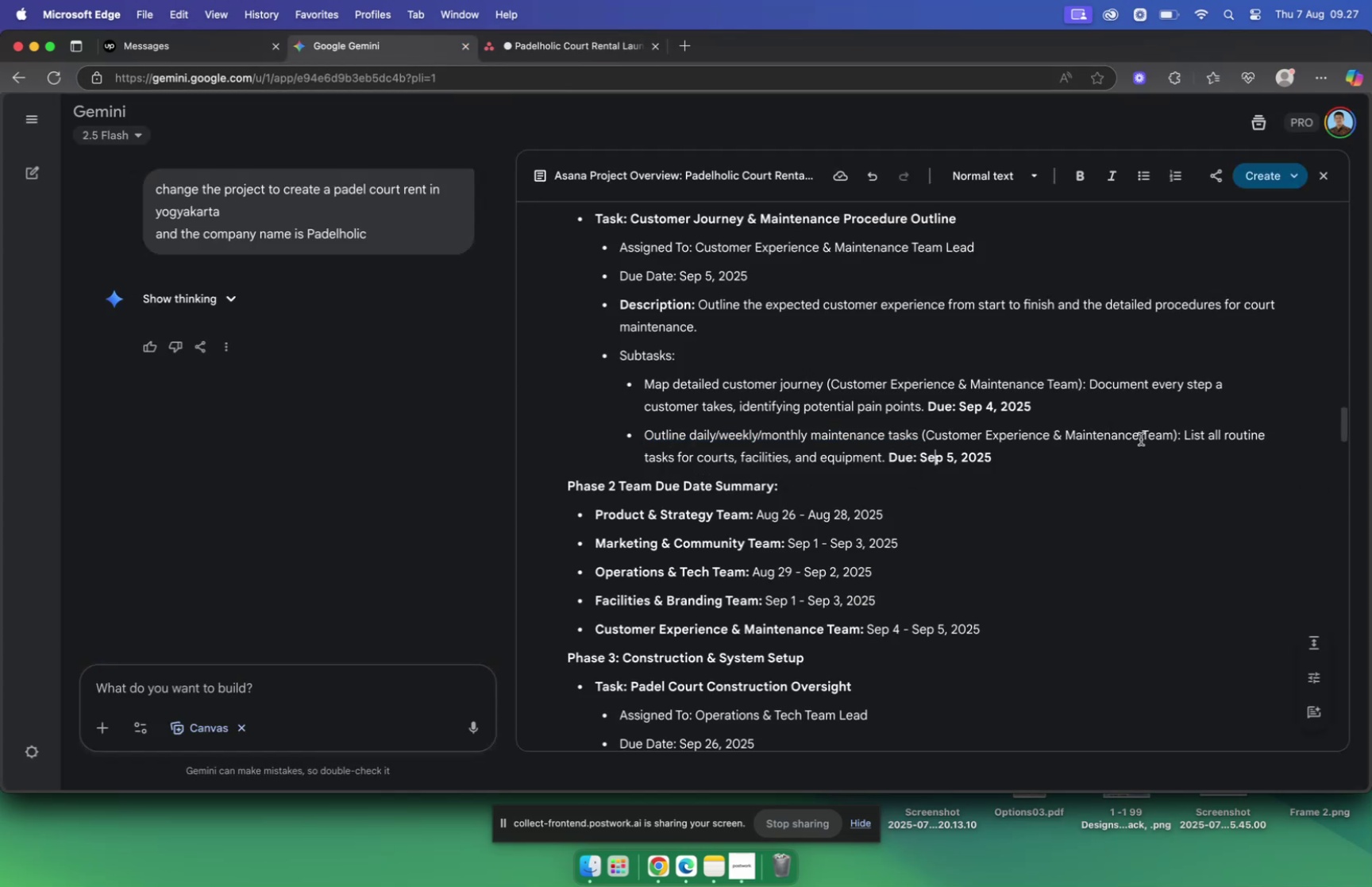 
left_click_drag(start_coordinate=[1183, 432], to_coordinate=[881, 463])
 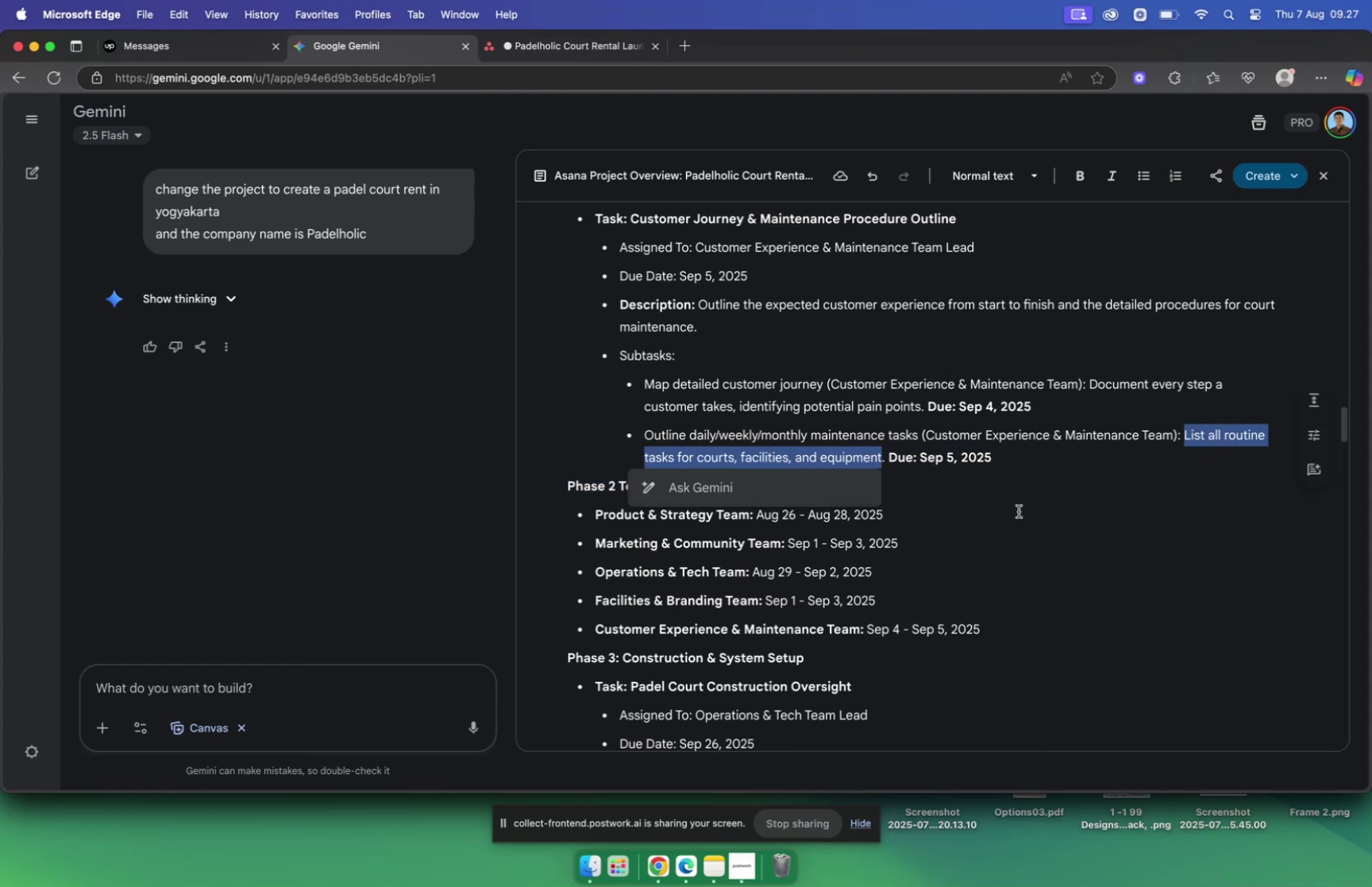 
key(Meta+C)
 